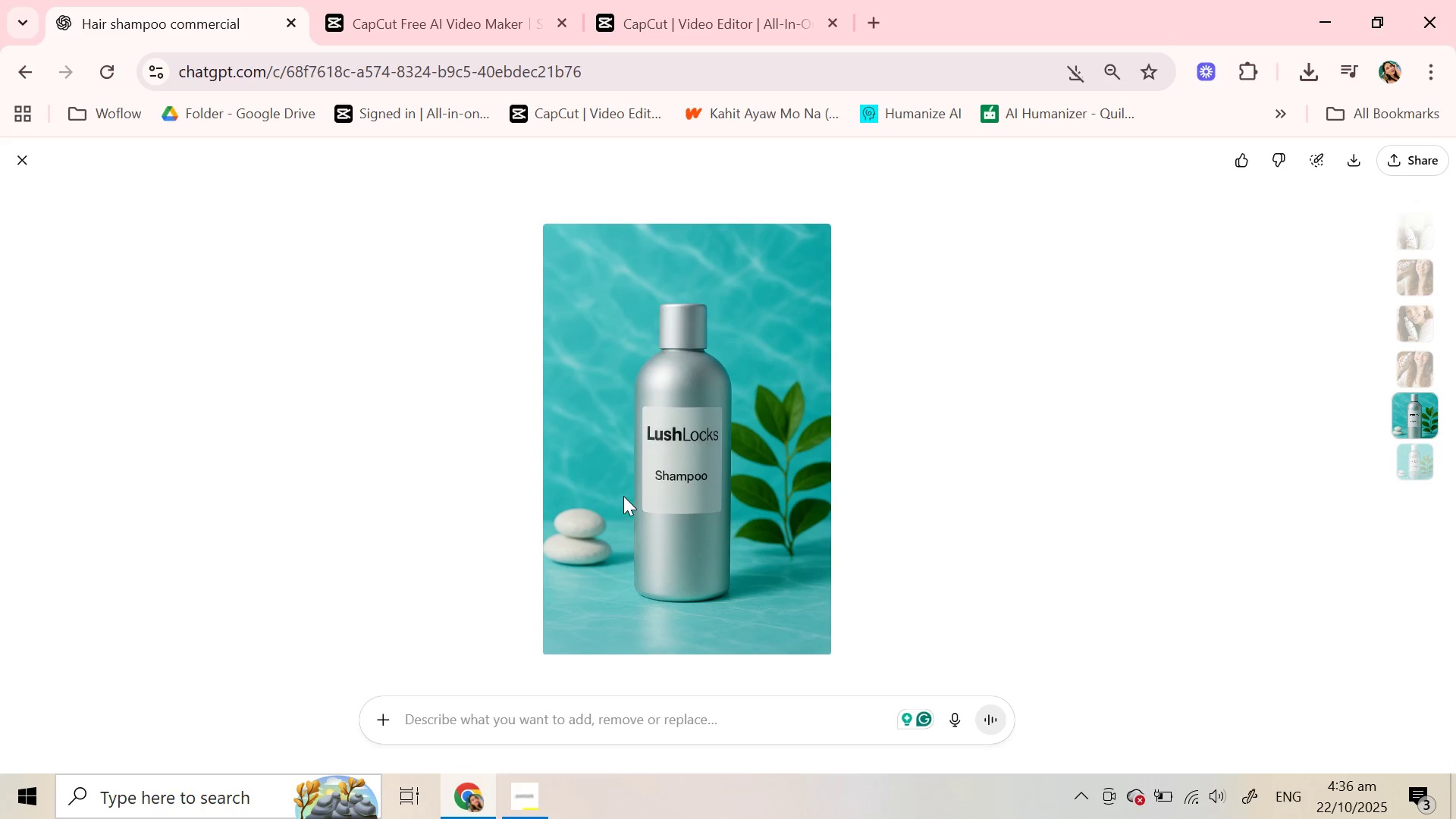 
scroll: coordinate [655, 458], scroll_direction: down, amount: 1.0
 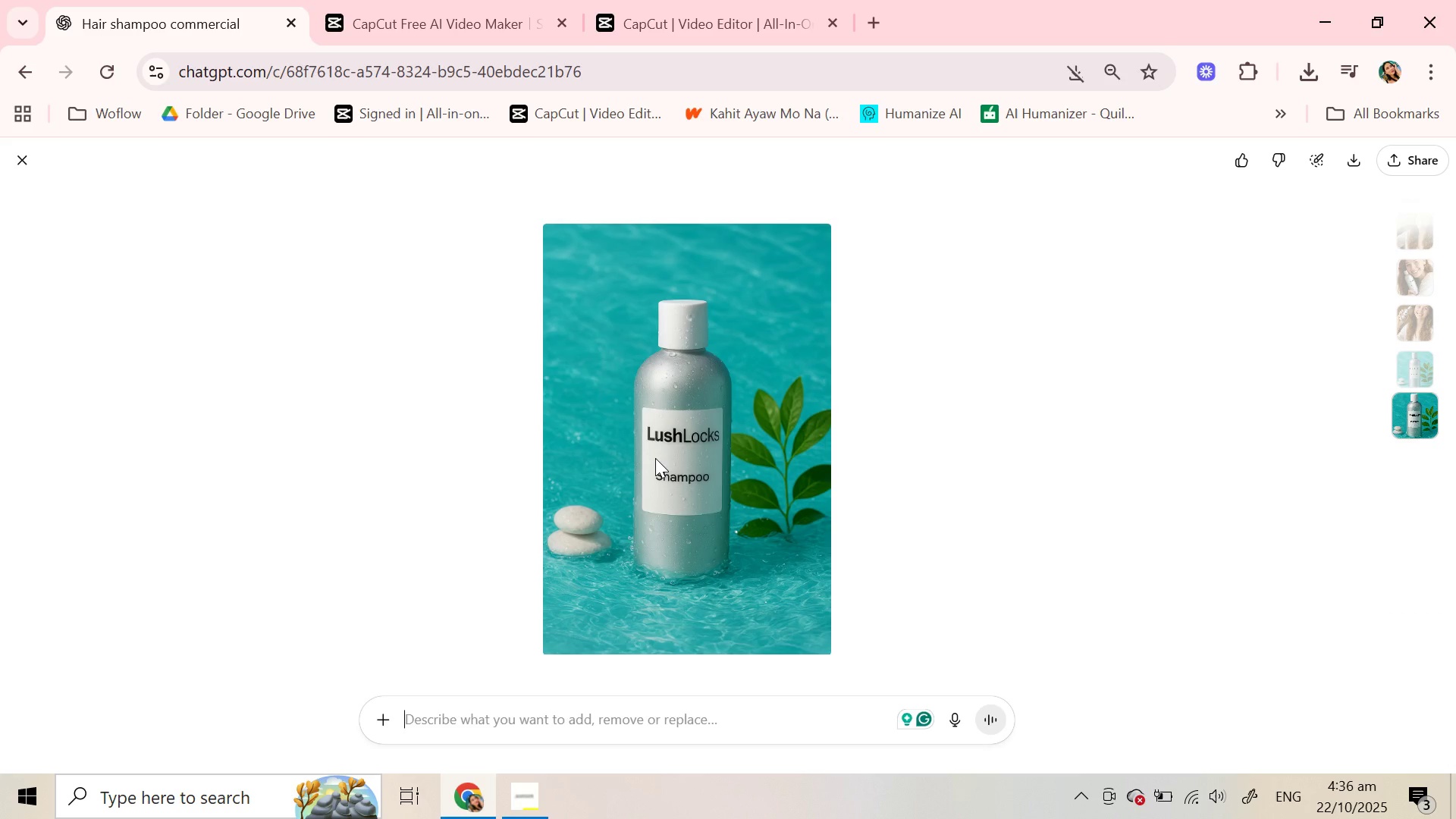 
scroll: coordinate [655, 458], scroll_direction: up, amount: 3.0
 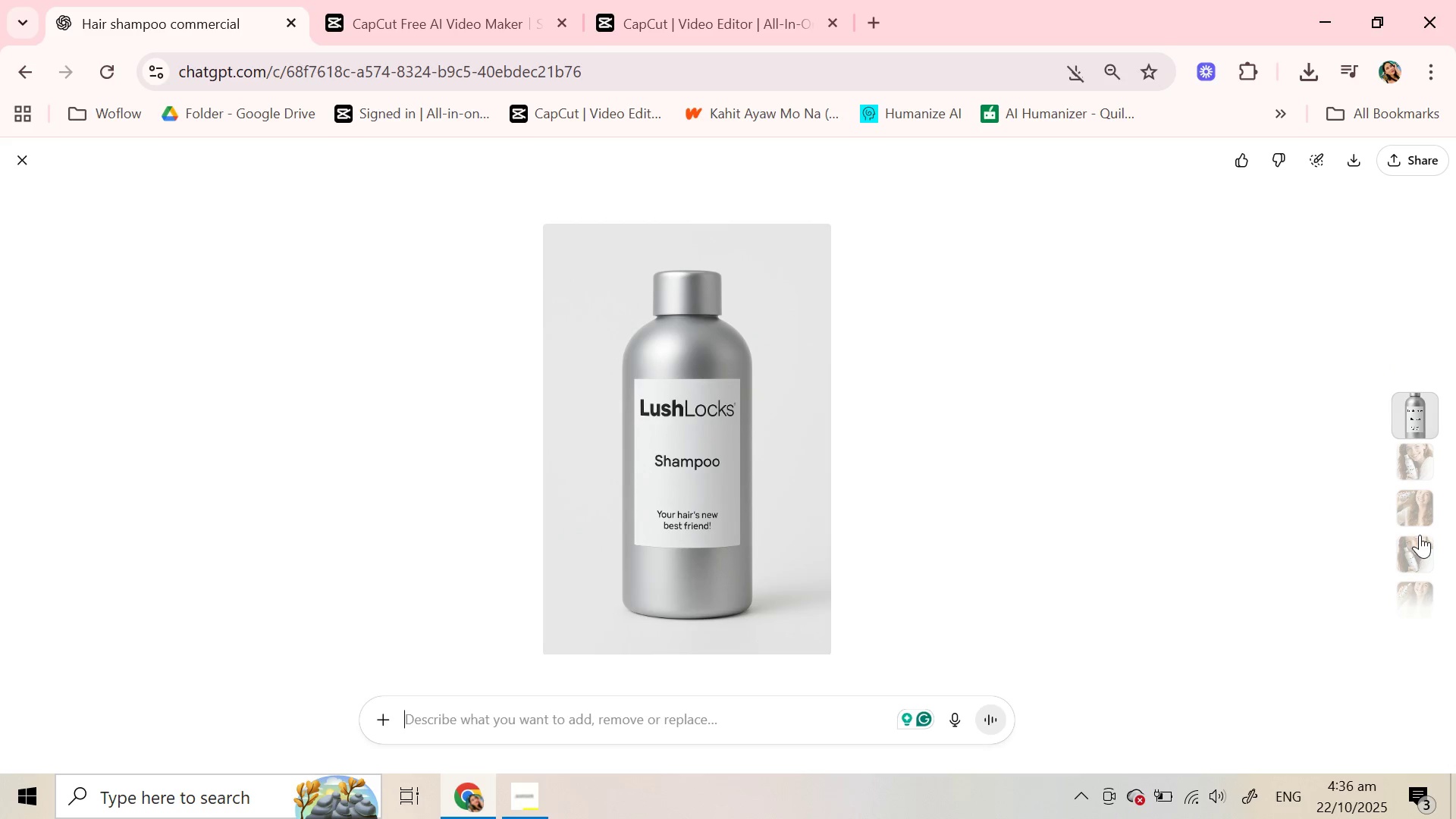 
left_click([1417, 541])
 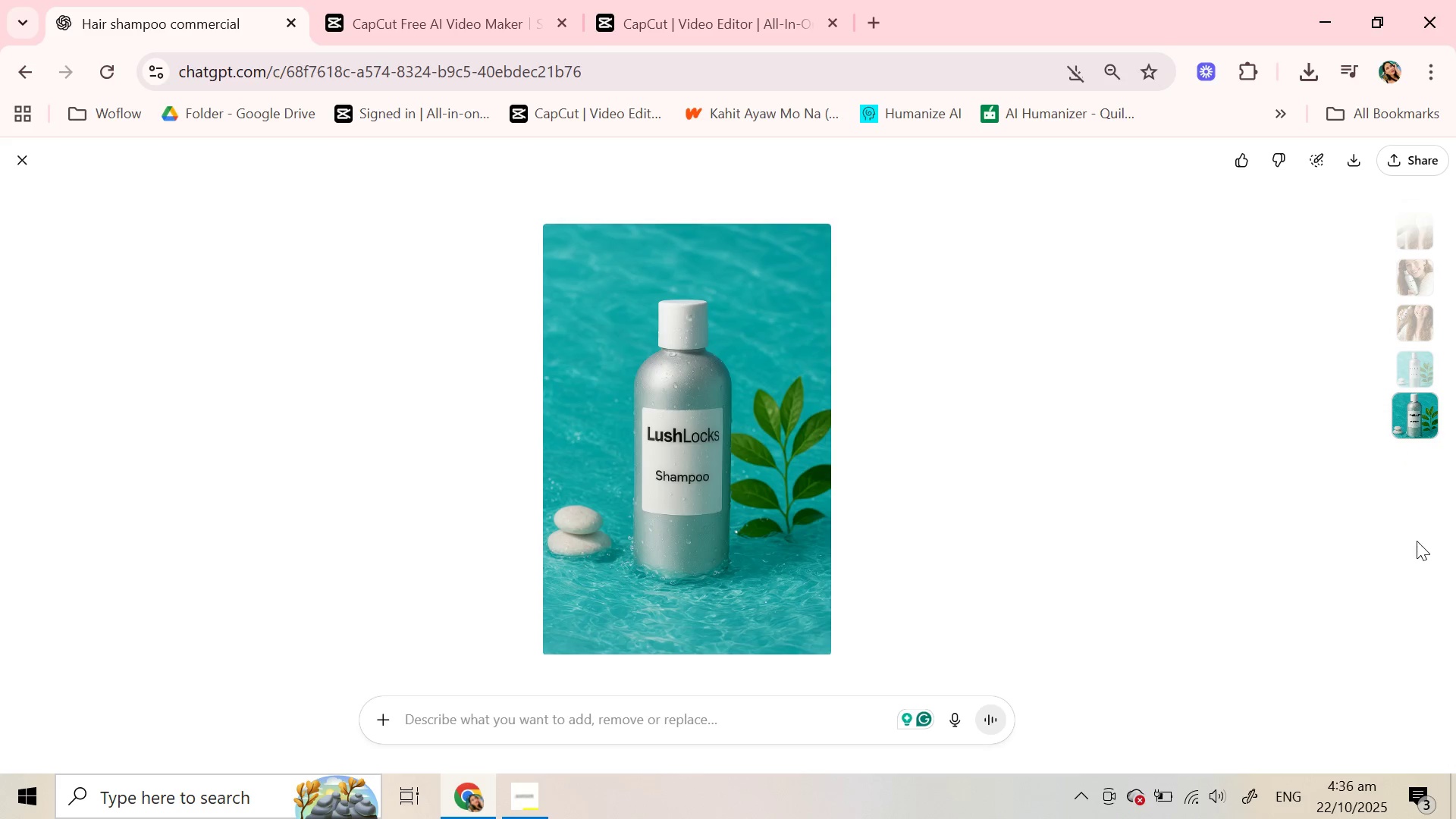 
left_click([1417, 541])
 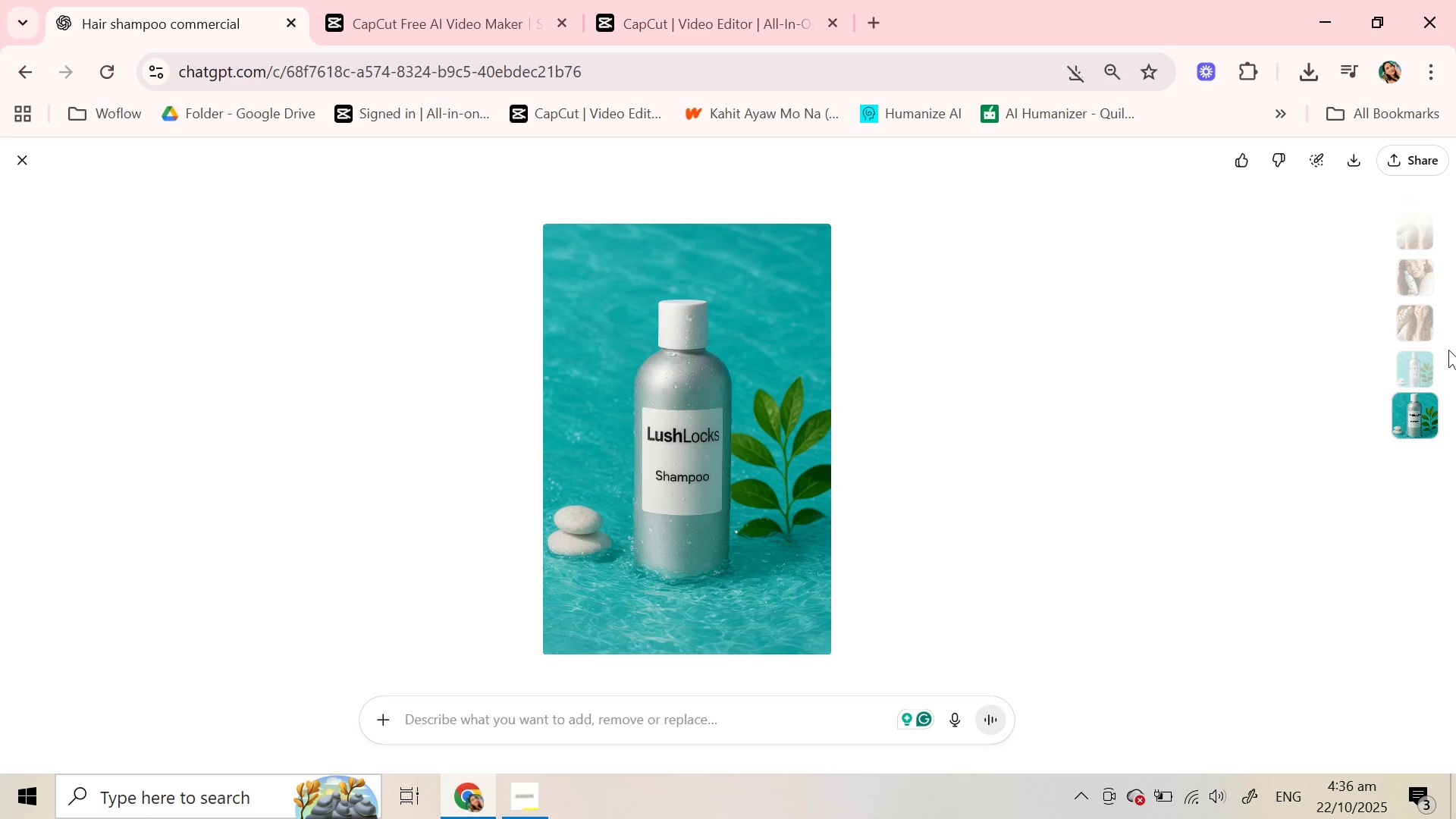 
mouse_move([1414, 362])
 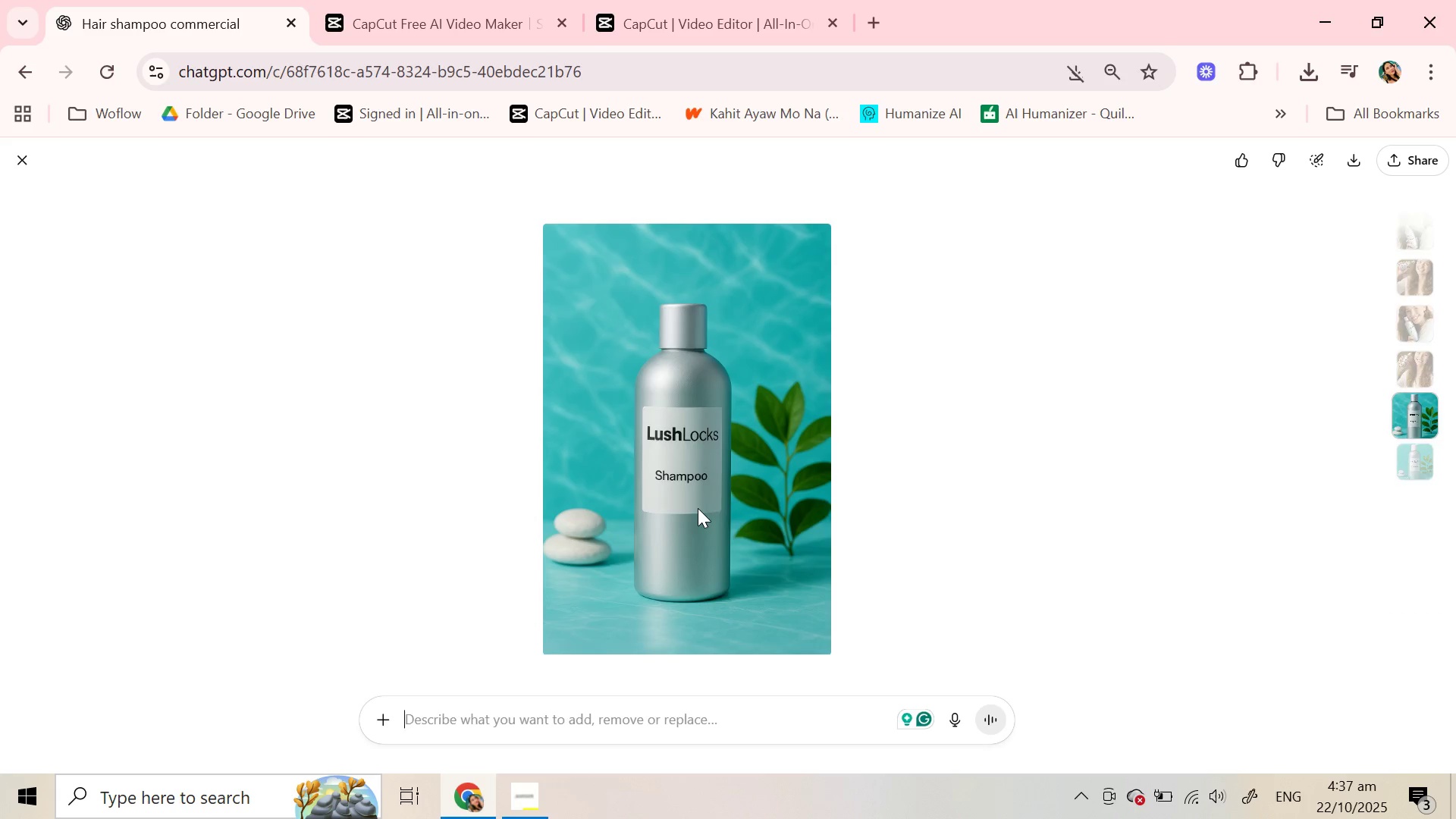 
scroll: coordinate [698, 508], scroll_direction: down, amount: 1.0
 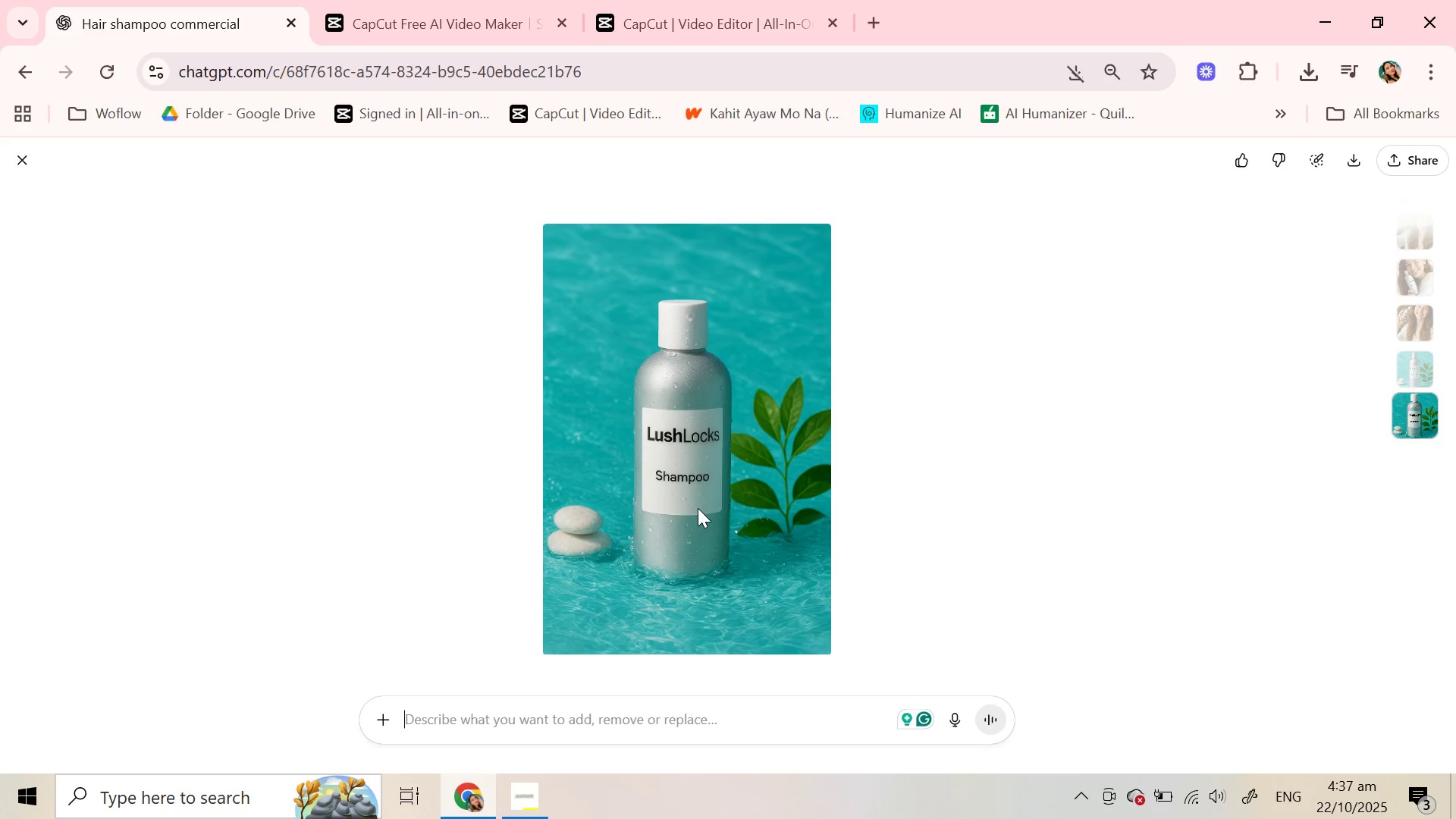 
scroll: coordinate [698, 508], scroll_direction: up, amount: 1.0
 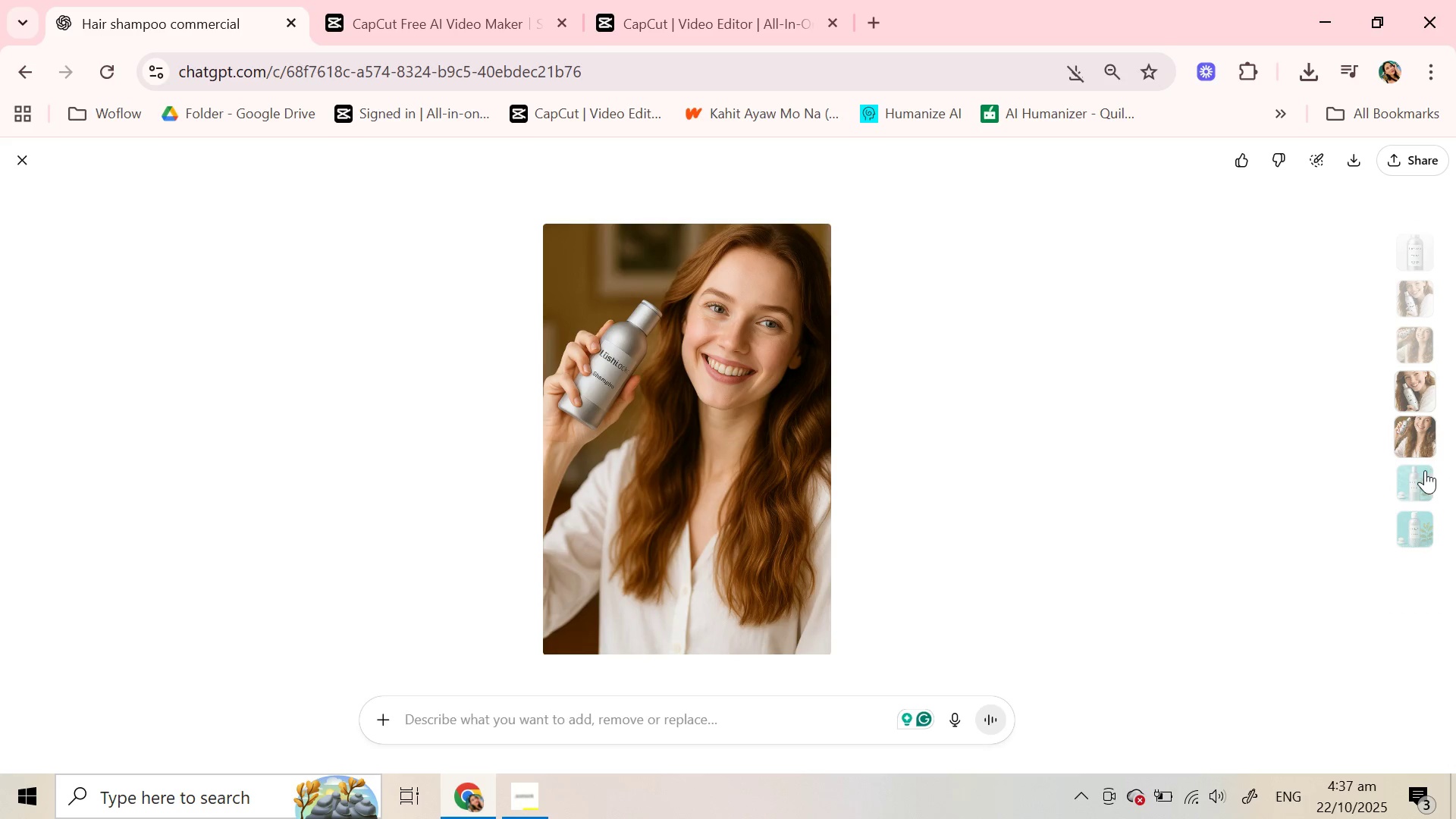 
left_click([1424, 471])
 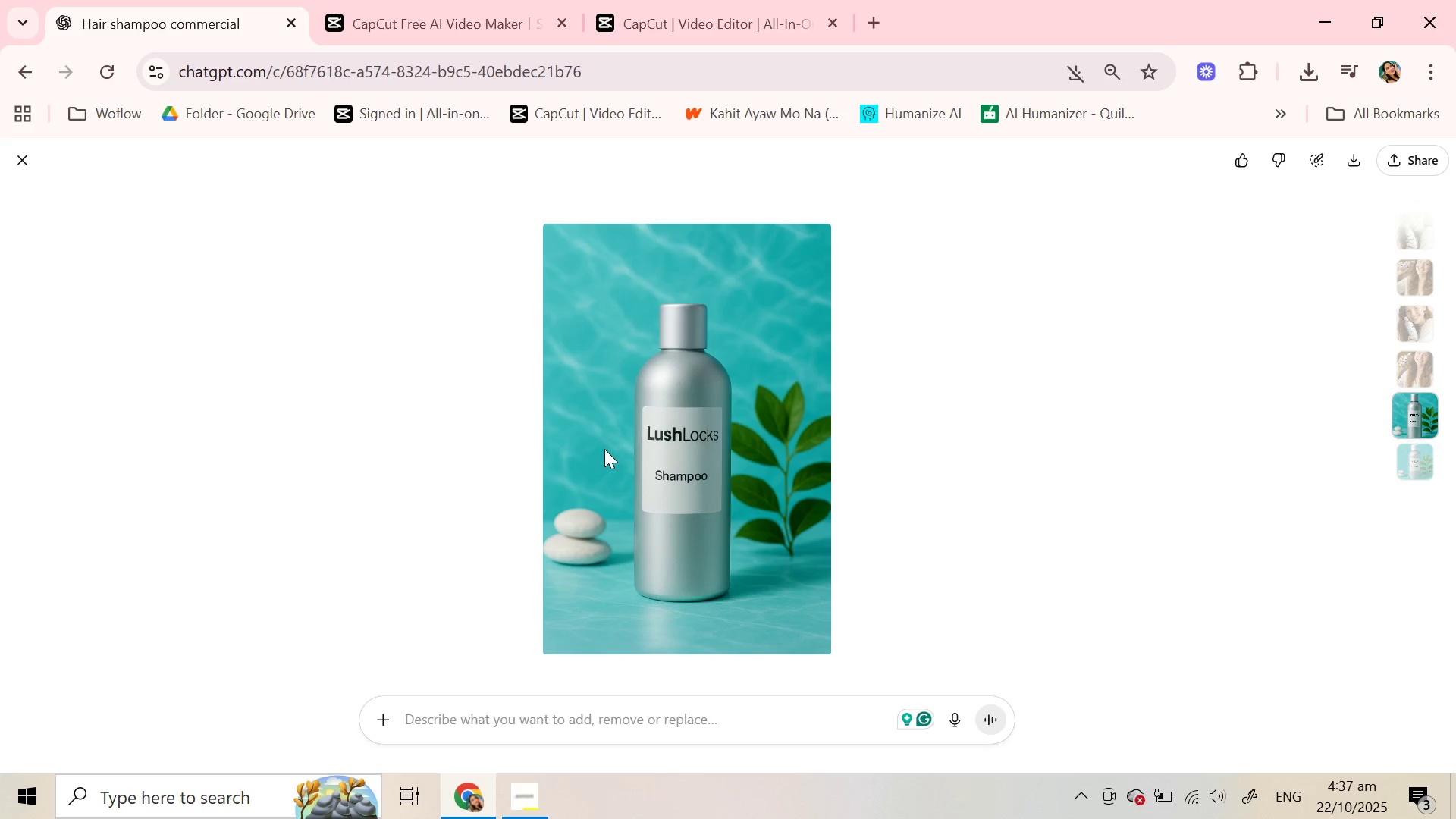 
left_click([604, 449])
 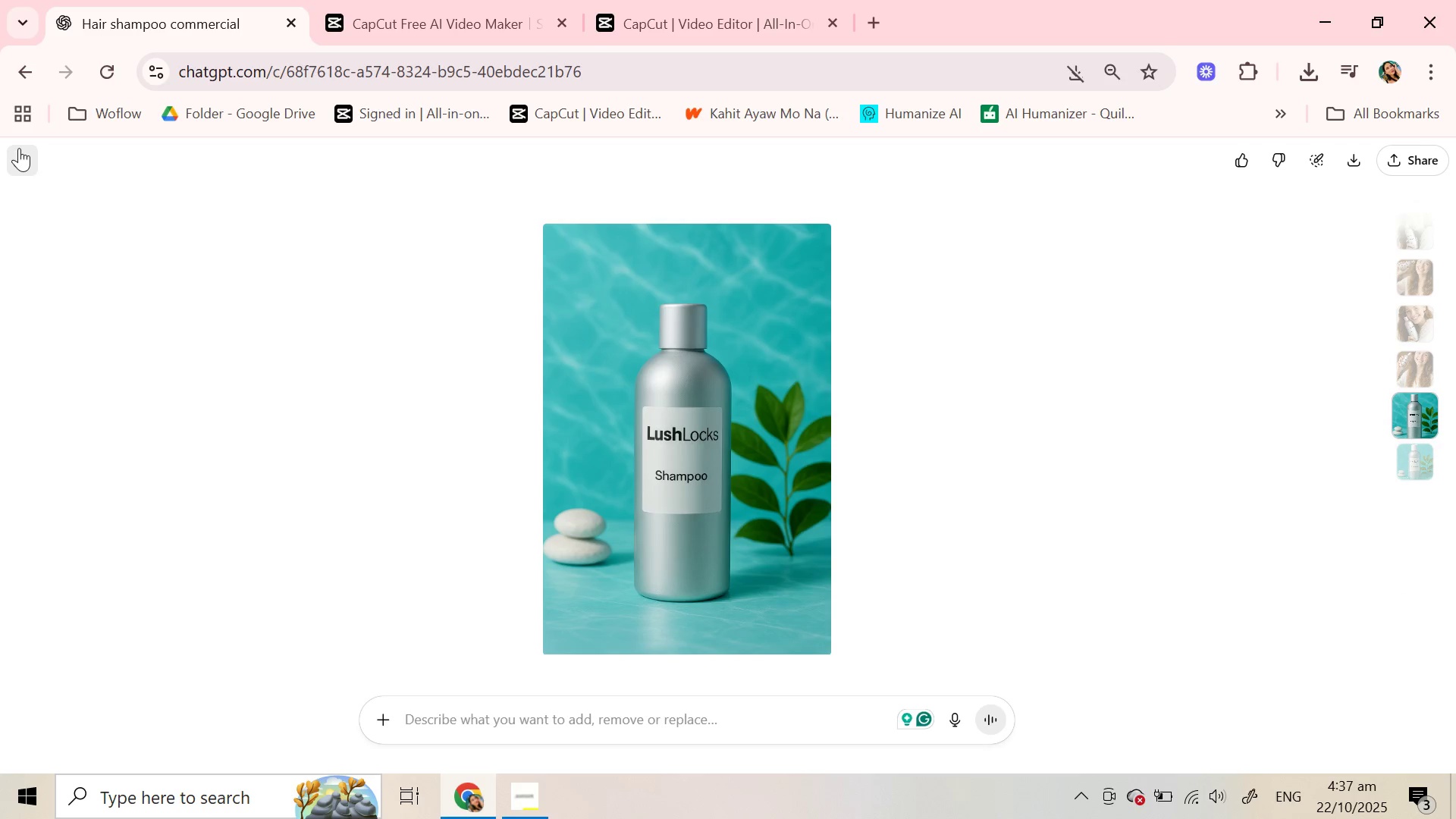 
left_click([20, 147])
 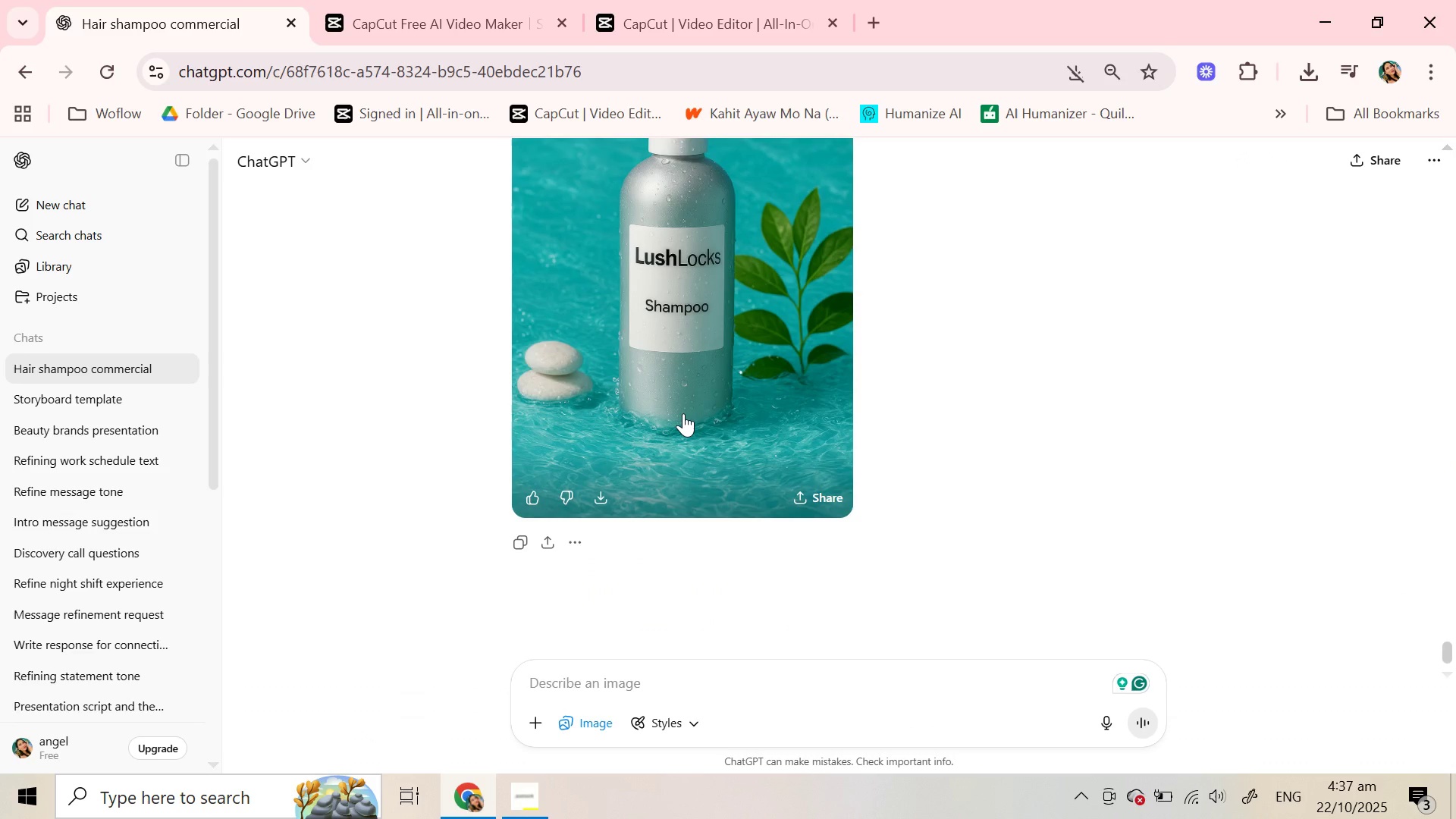 
scroll: coordinate [683, 413], scroll_direction: up, amount: 4.0
 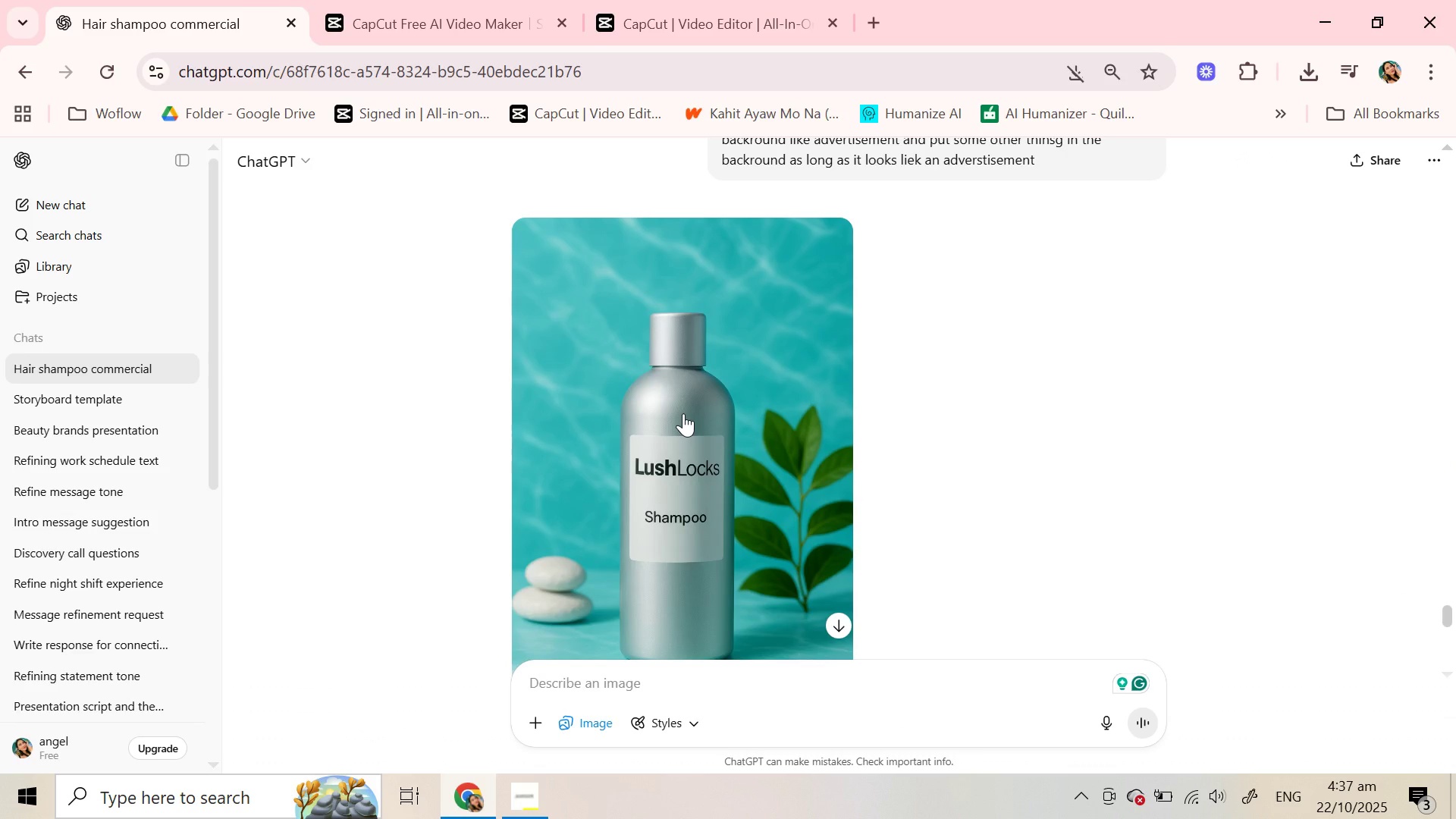 
scroll: coordinate [683, 413], scroll_direction: down, amount: 1.0
 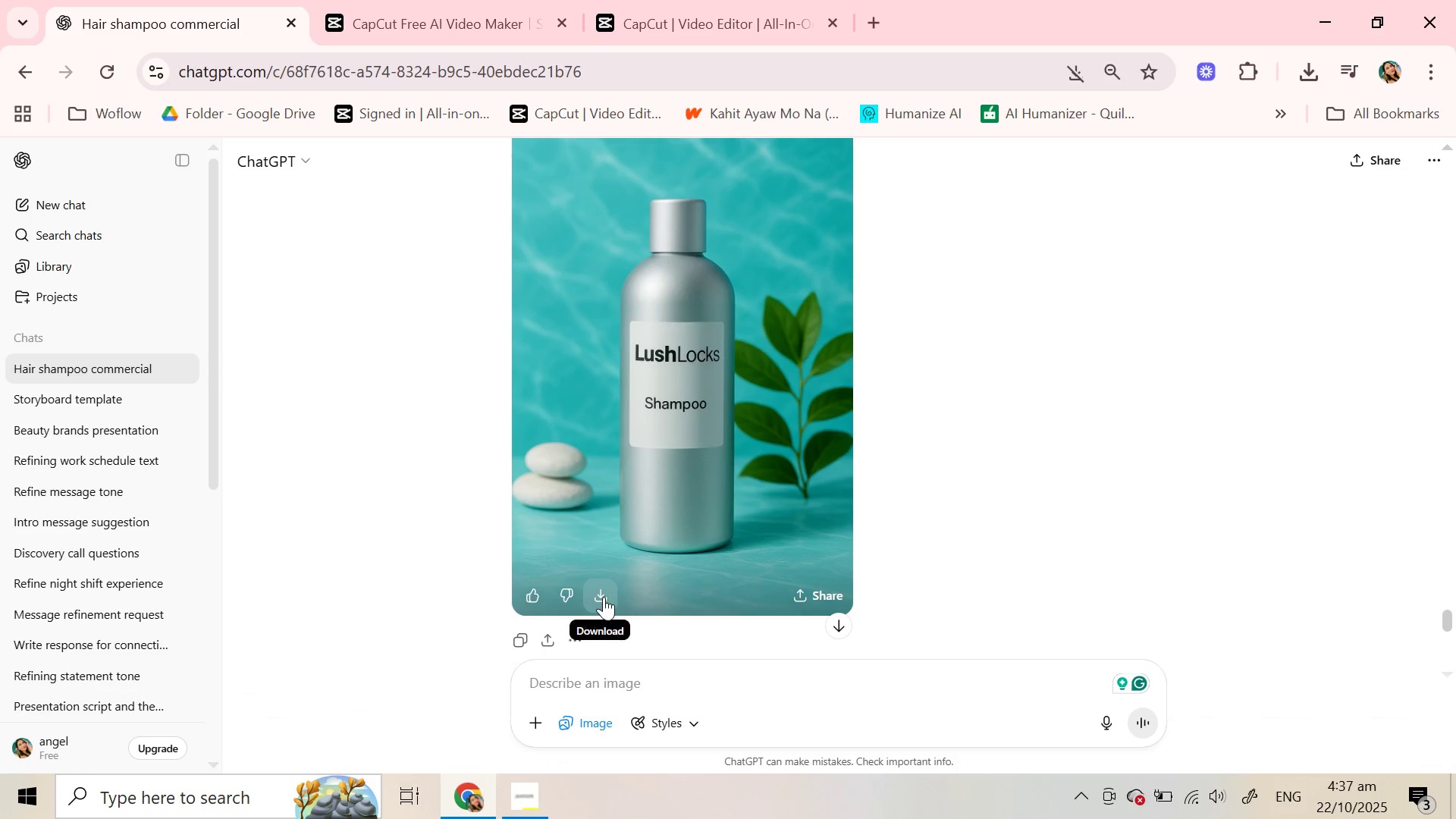 
left_click([604, 598])
 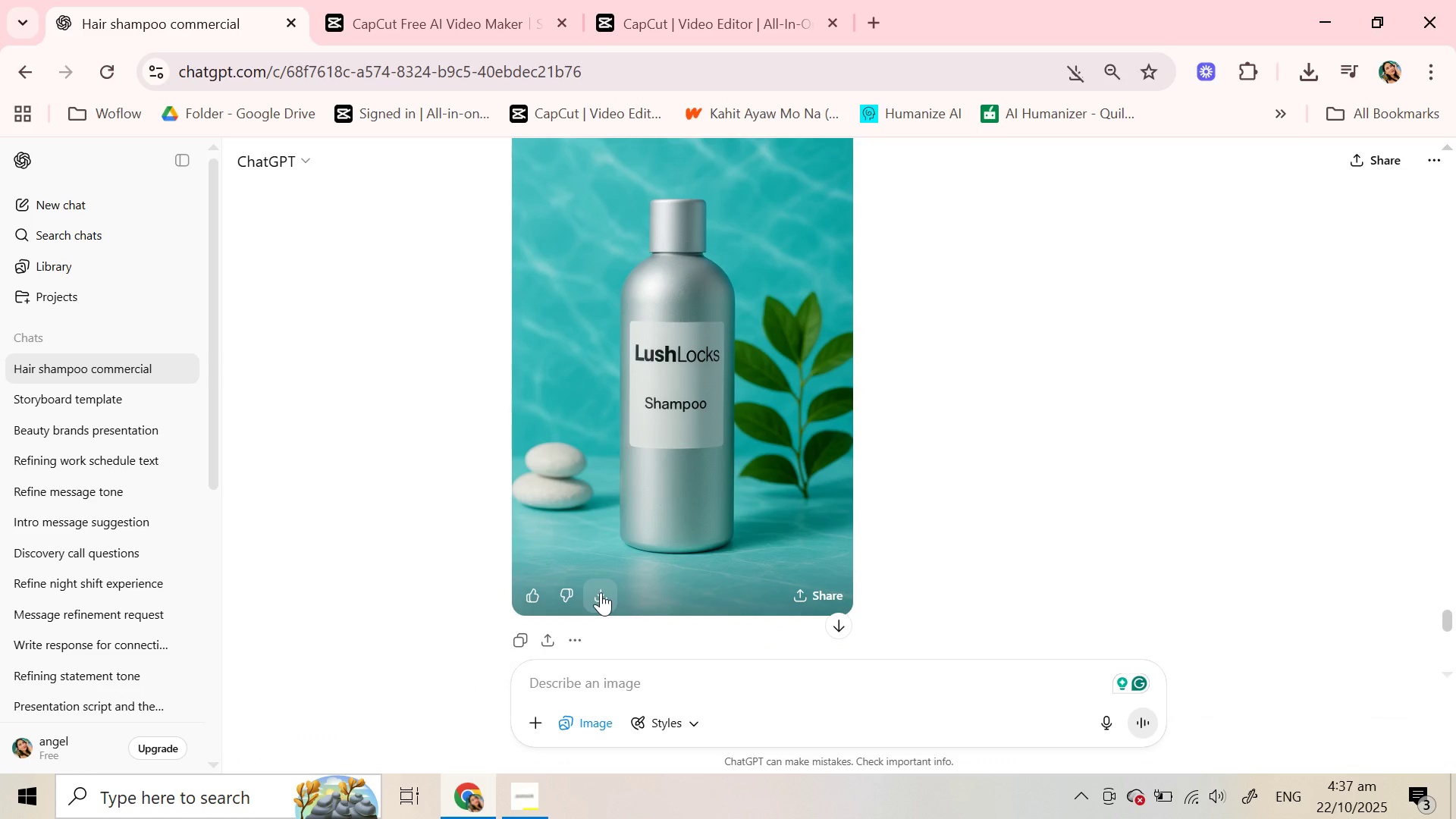 
left_click([601, 592])
 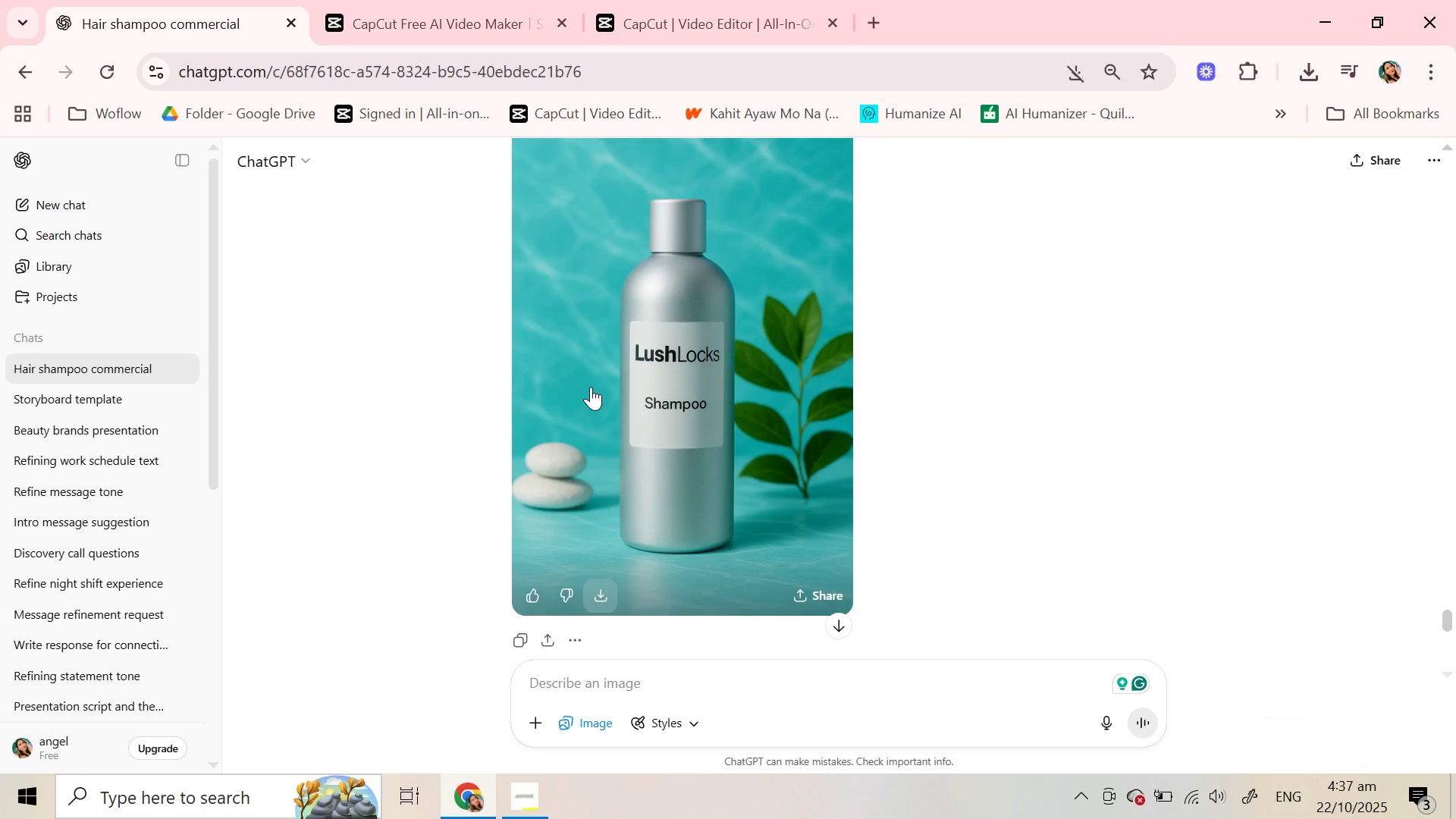 
scroll: coordinate [591, 388], scroll_direction: down, amount: 1.0
 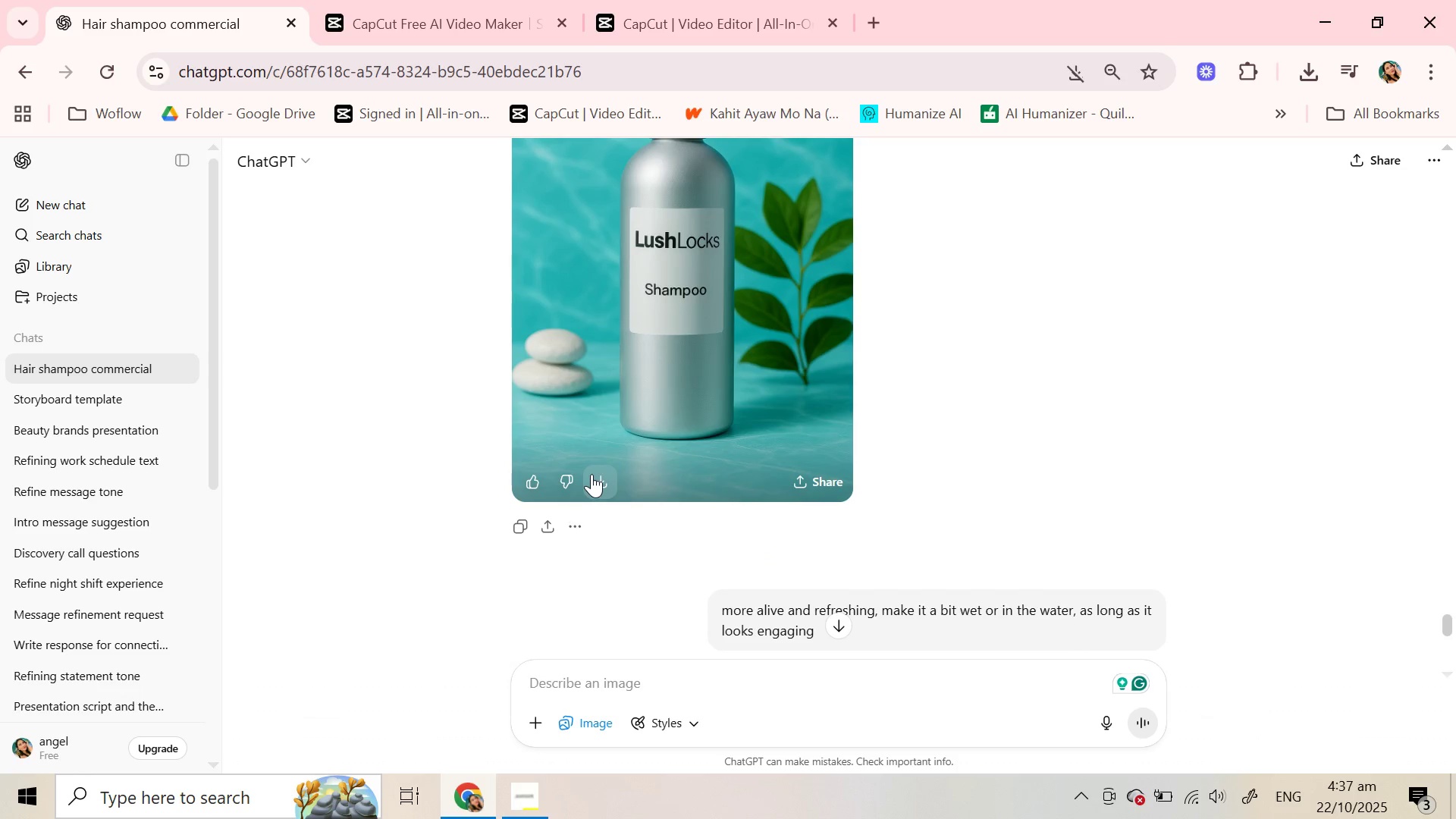 
left_click([592, 474])
 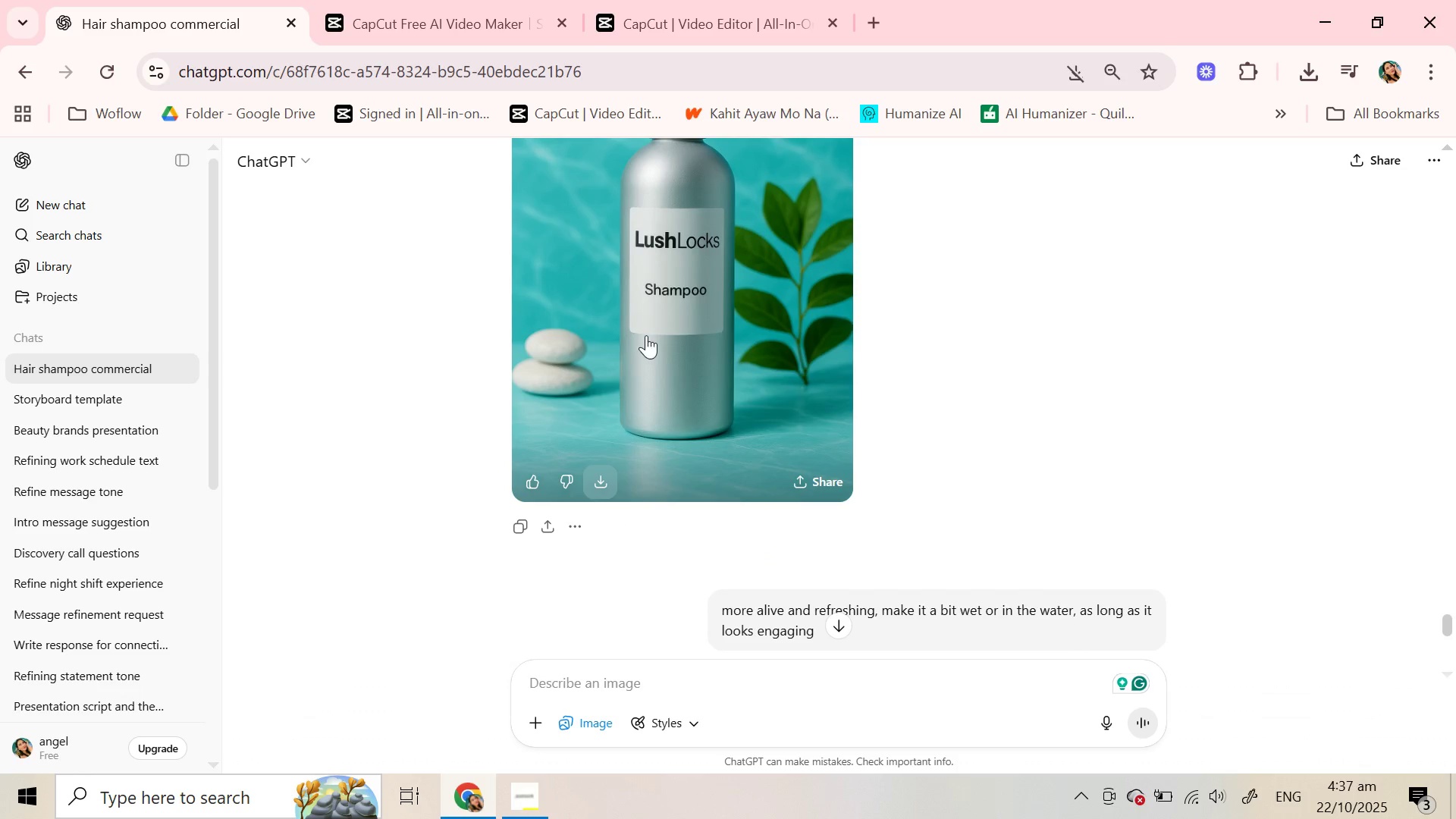 
left_click([599, 477])
 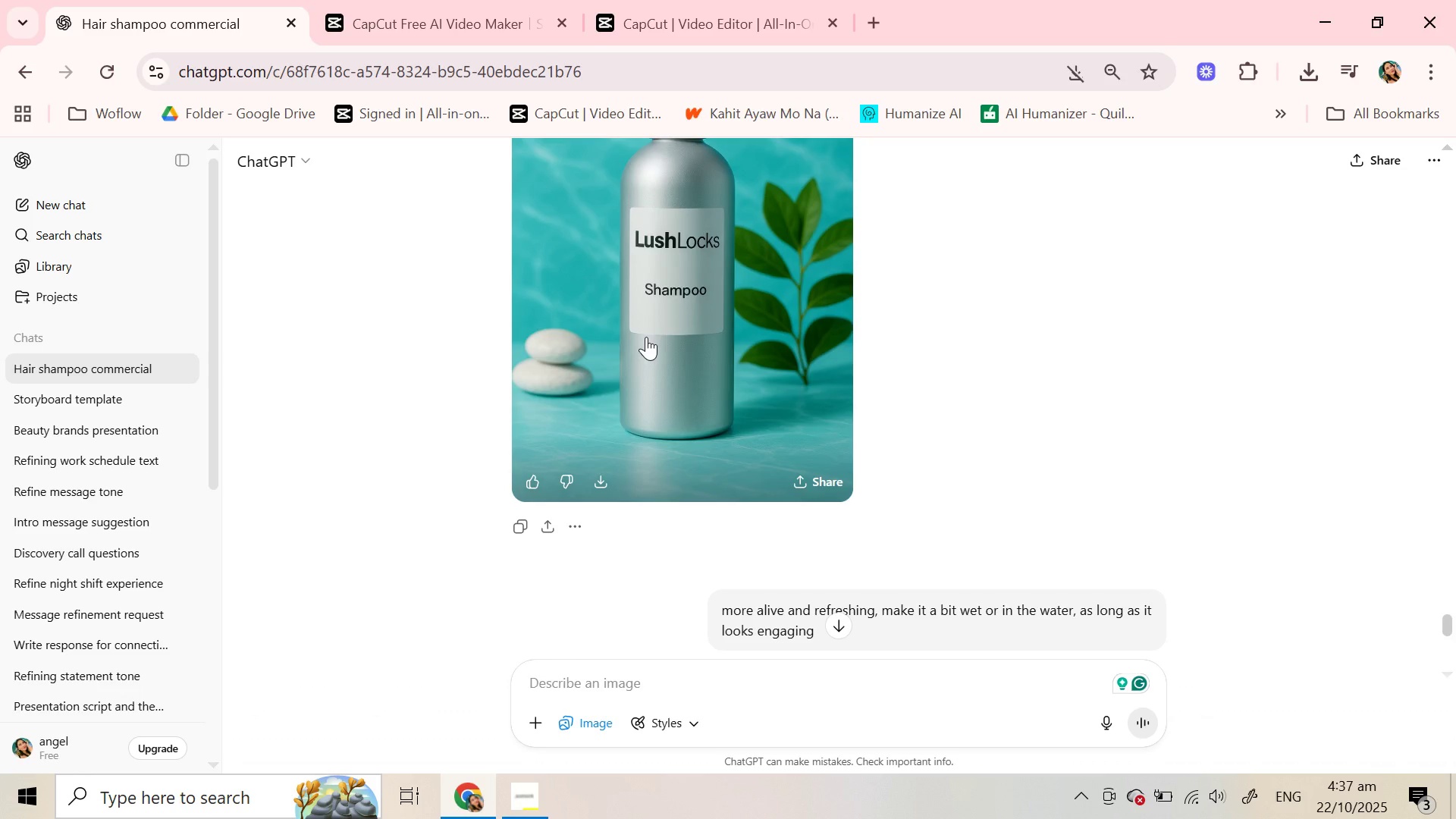 
left_click([646, 337])
 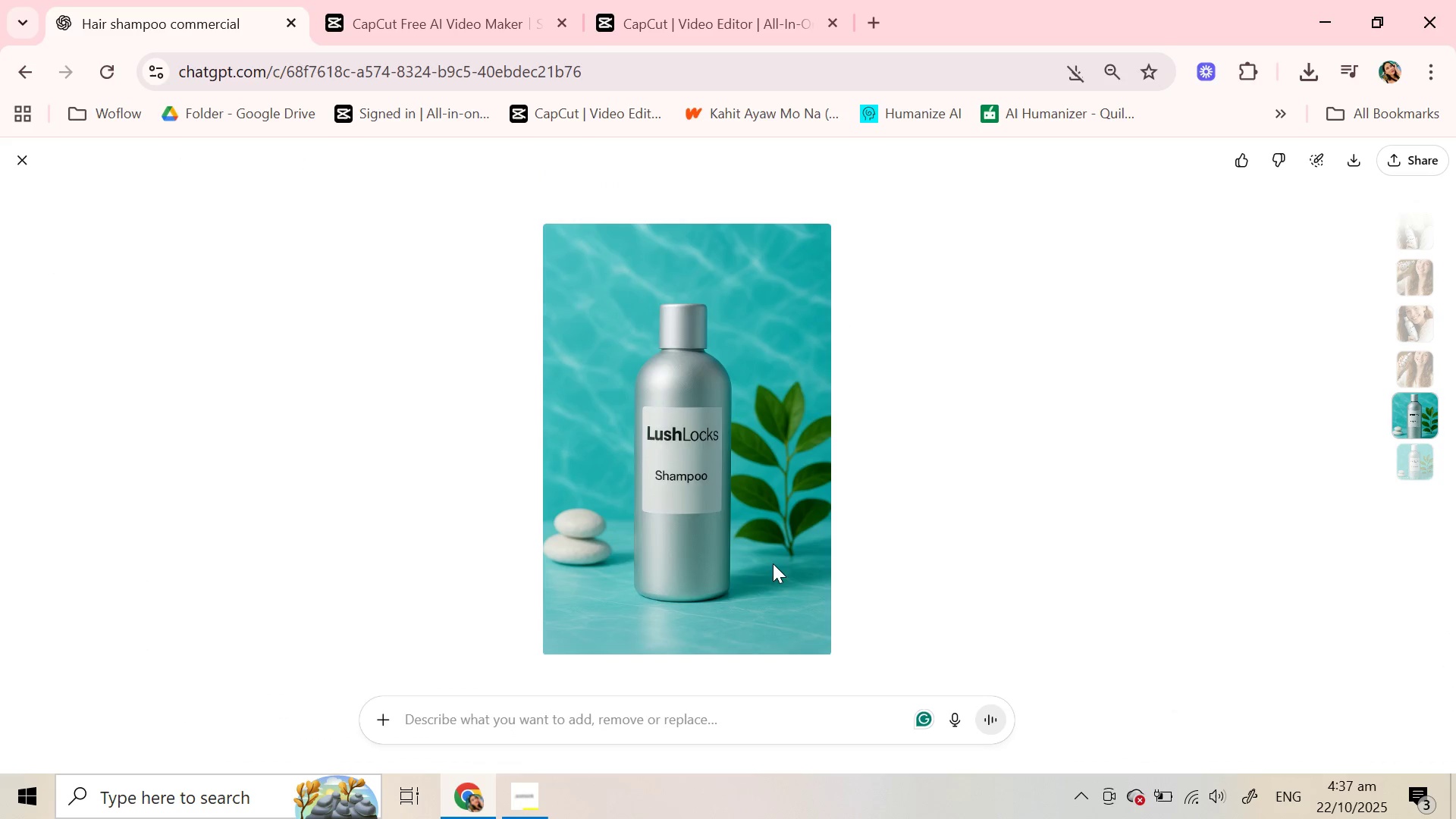 
right_click([773, 563])
 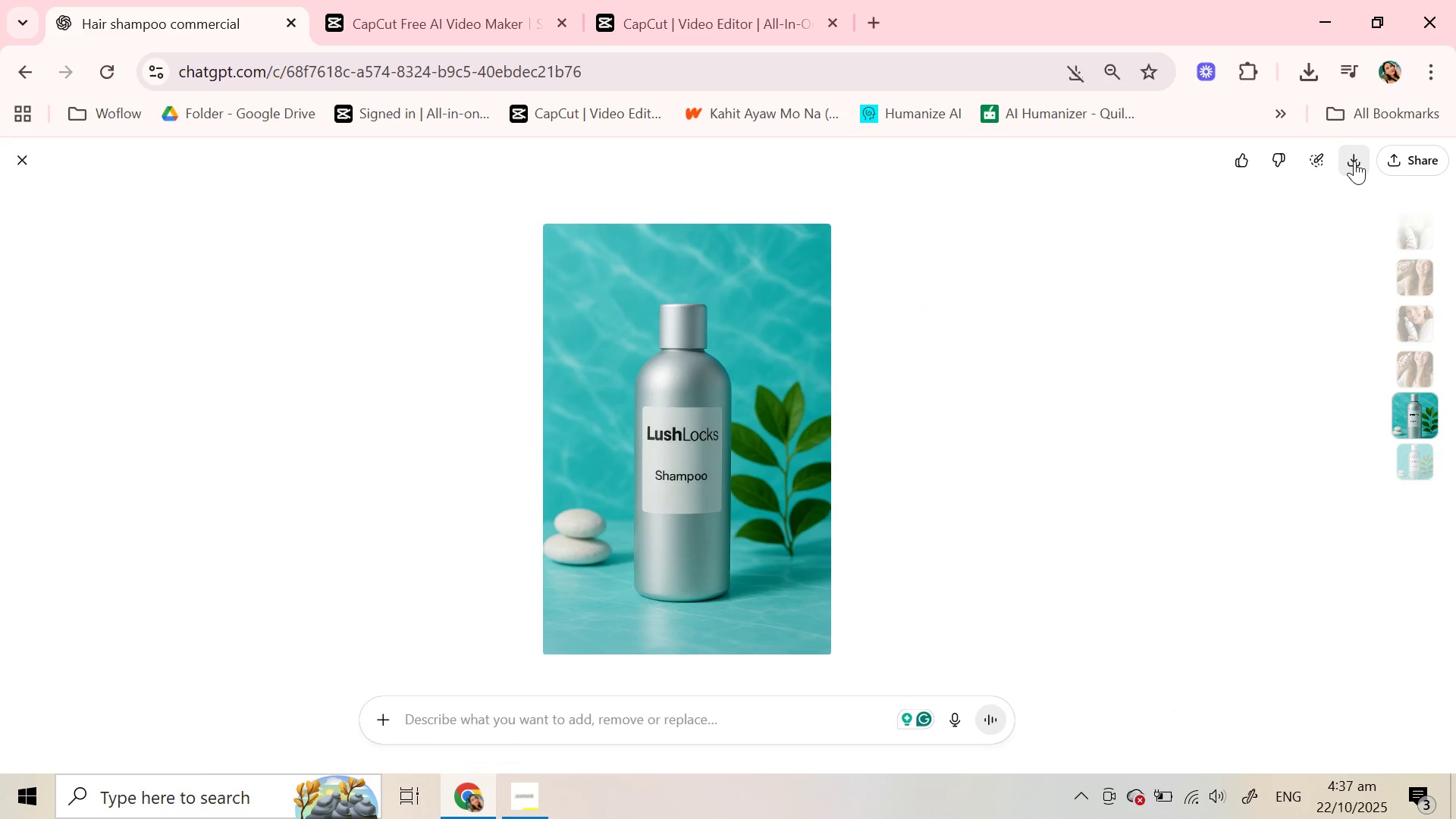 
left_click([1354, 161])
 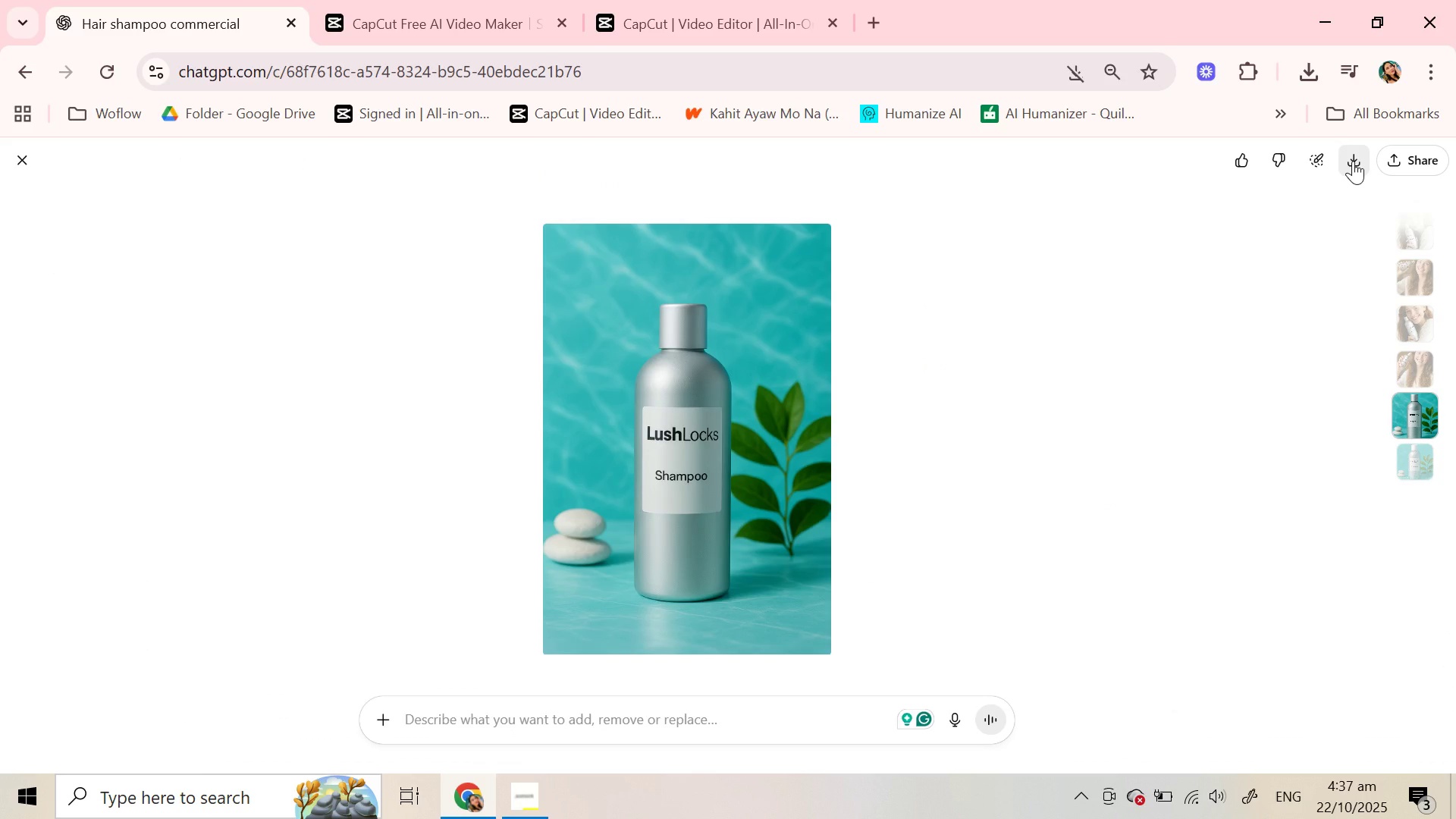 
left_click([1353, 161])
 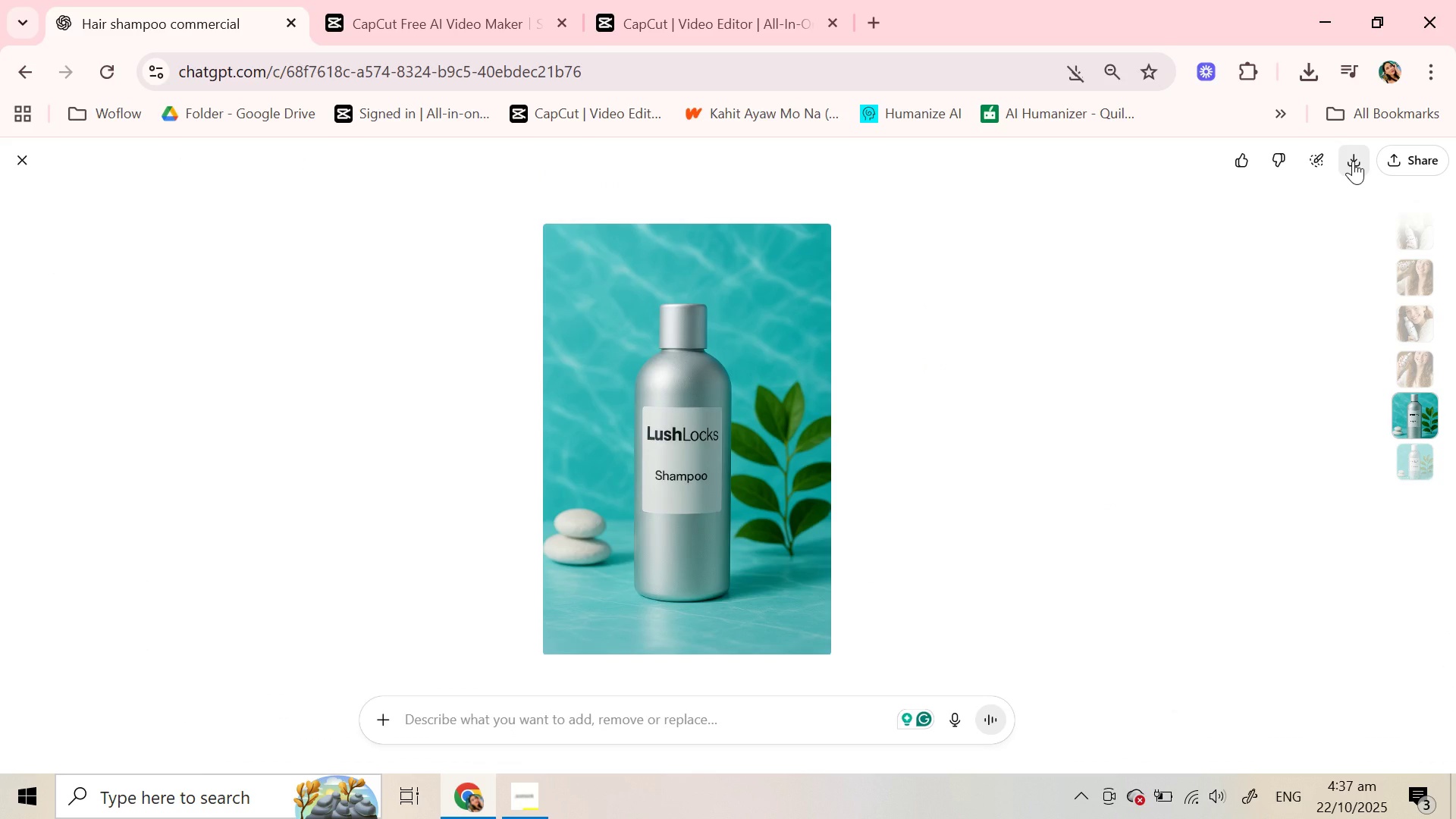 
double_click([1353, 161])
 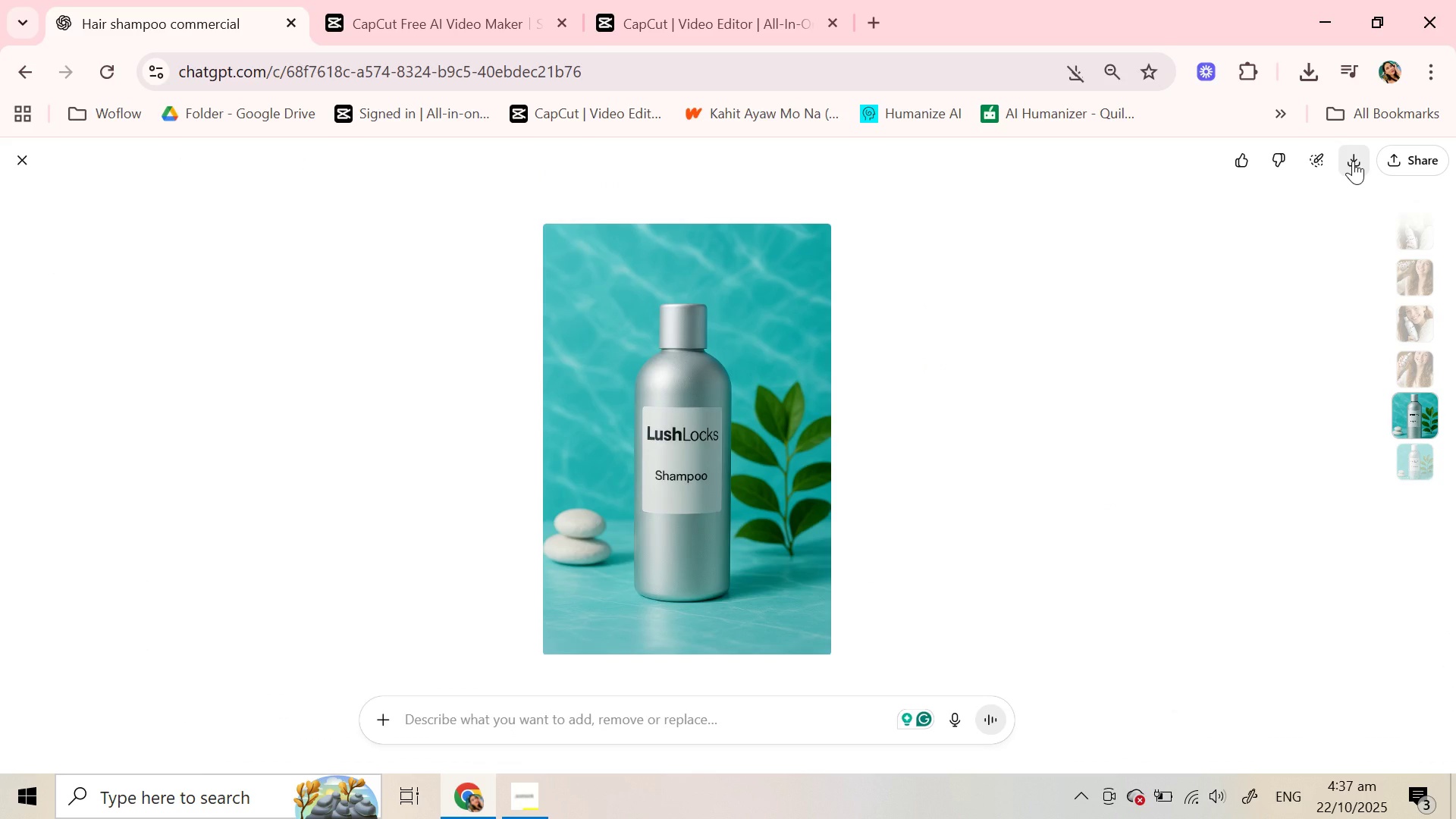 
triple_click([1353, 161])
 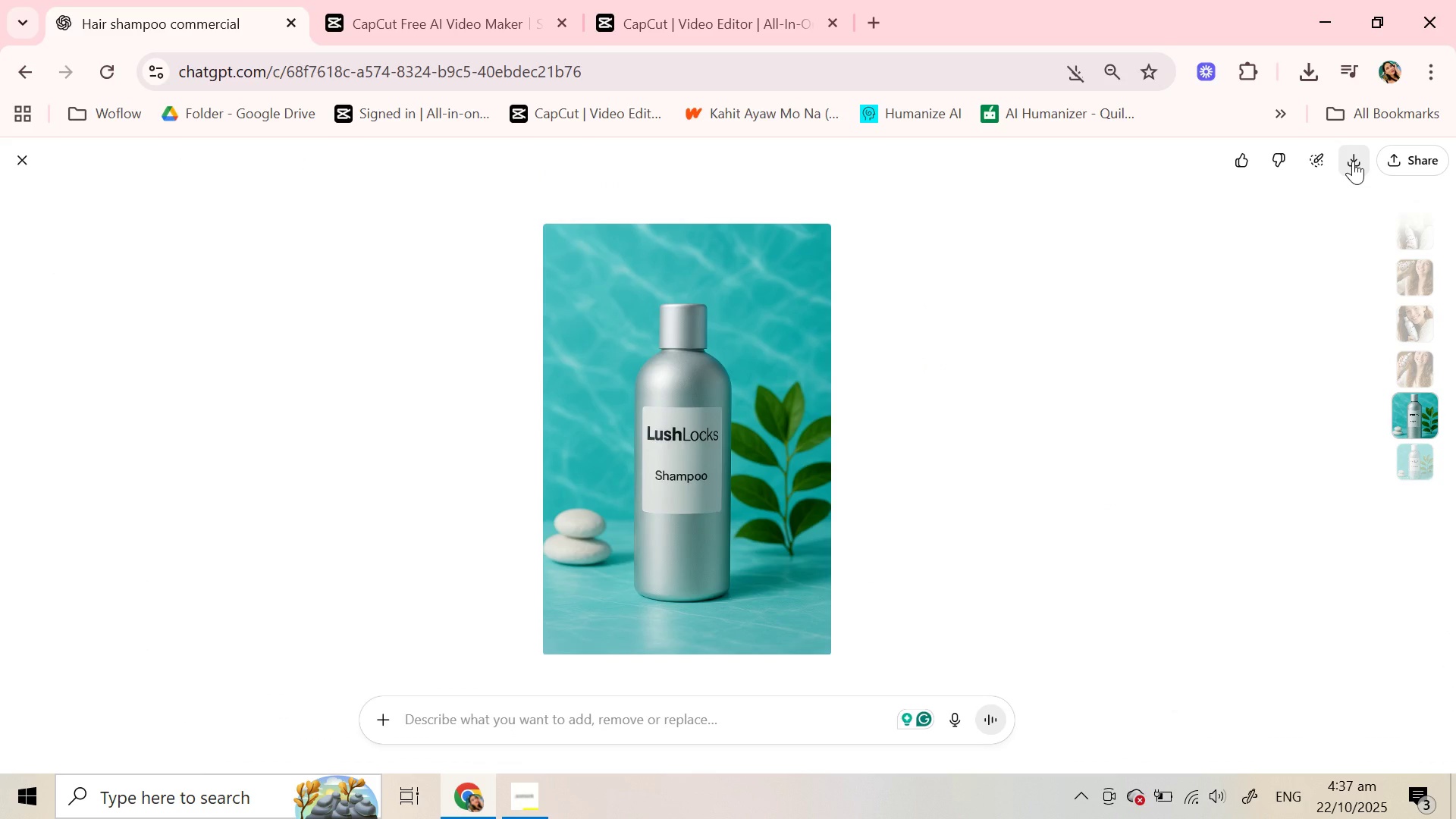 
triple_click([1353, 161])
 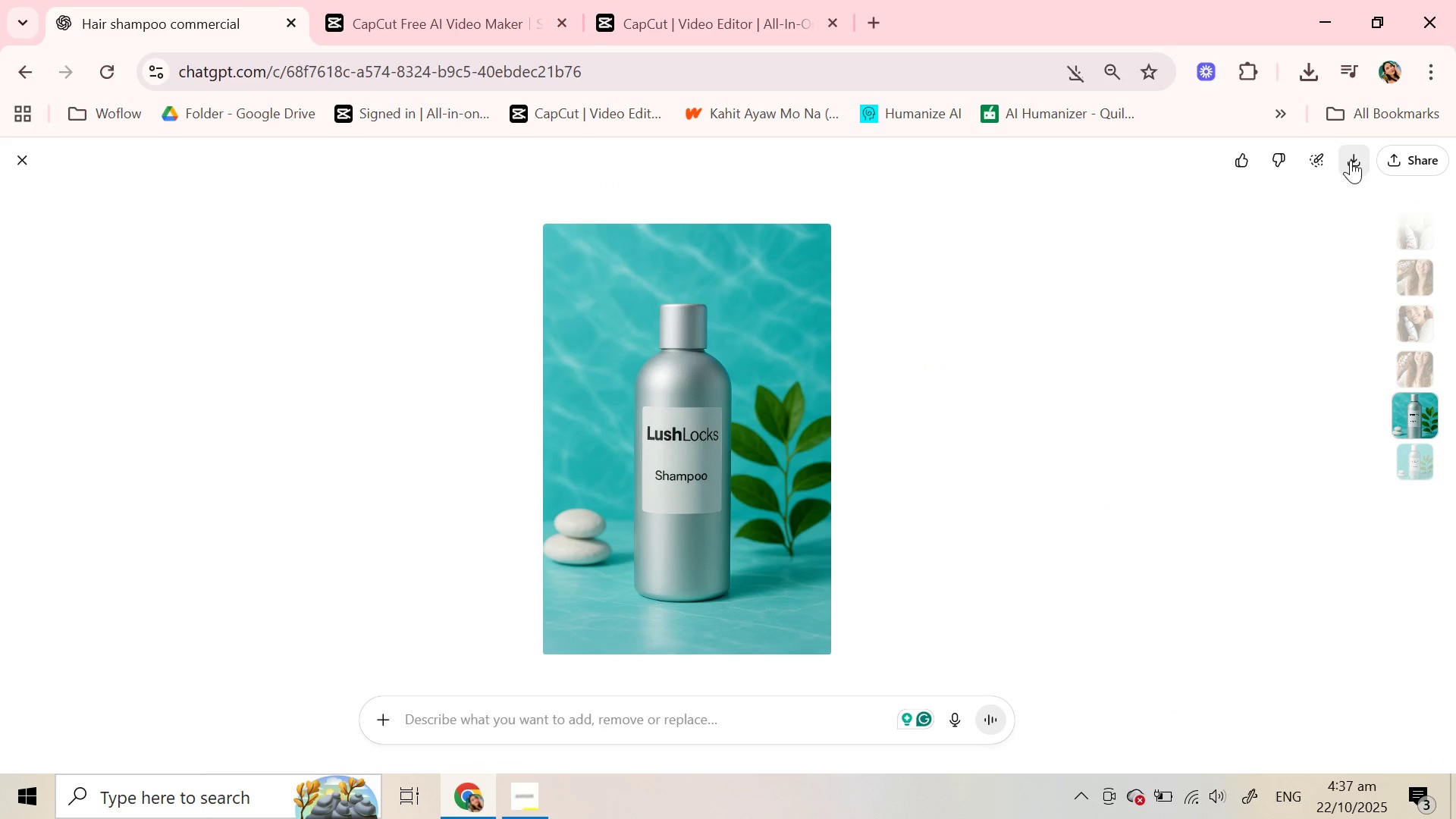 
triple_click([1353, 161])
 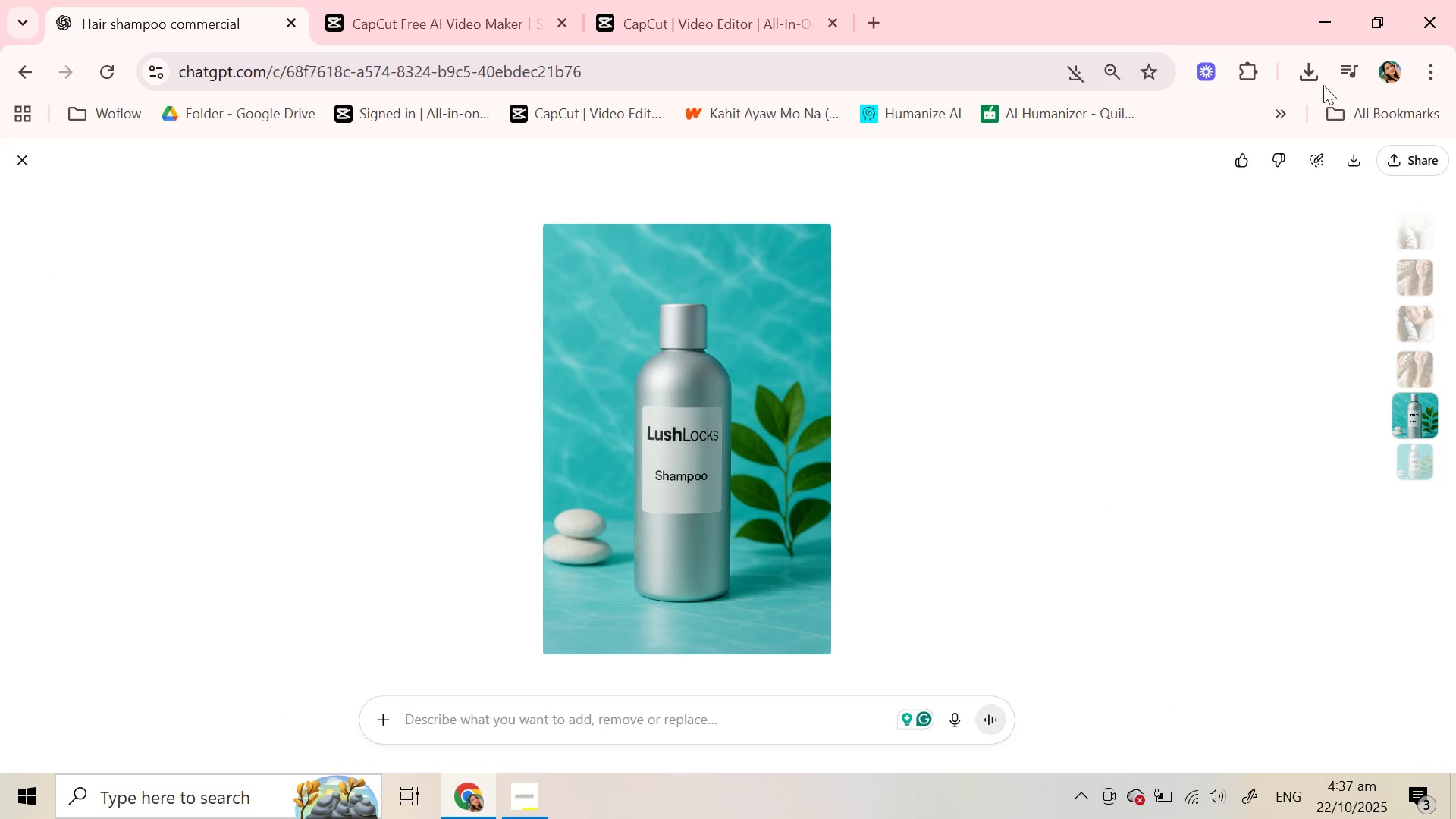 
triple_click([1353, 161])
 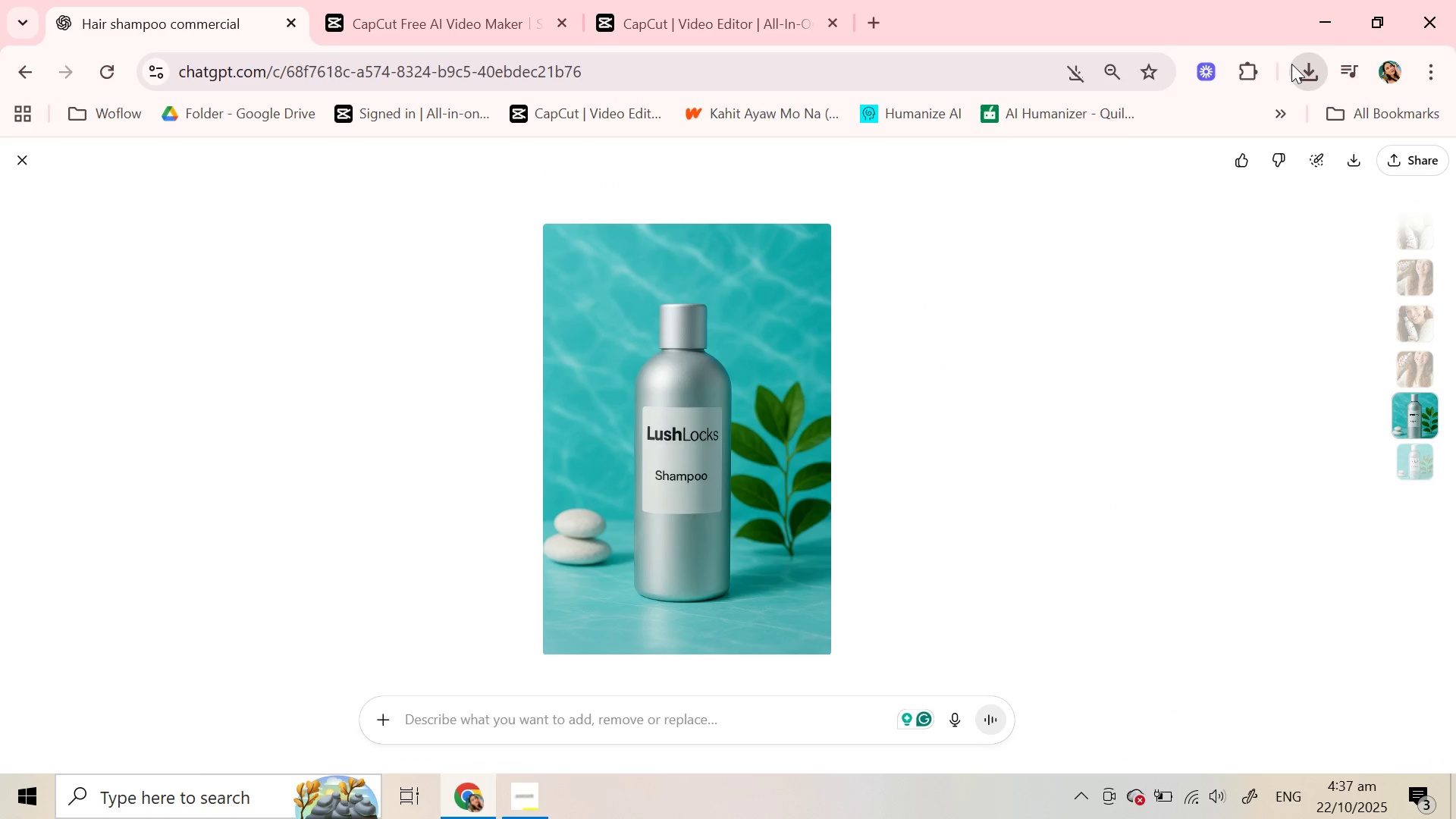 
left_click([1291, 64])
 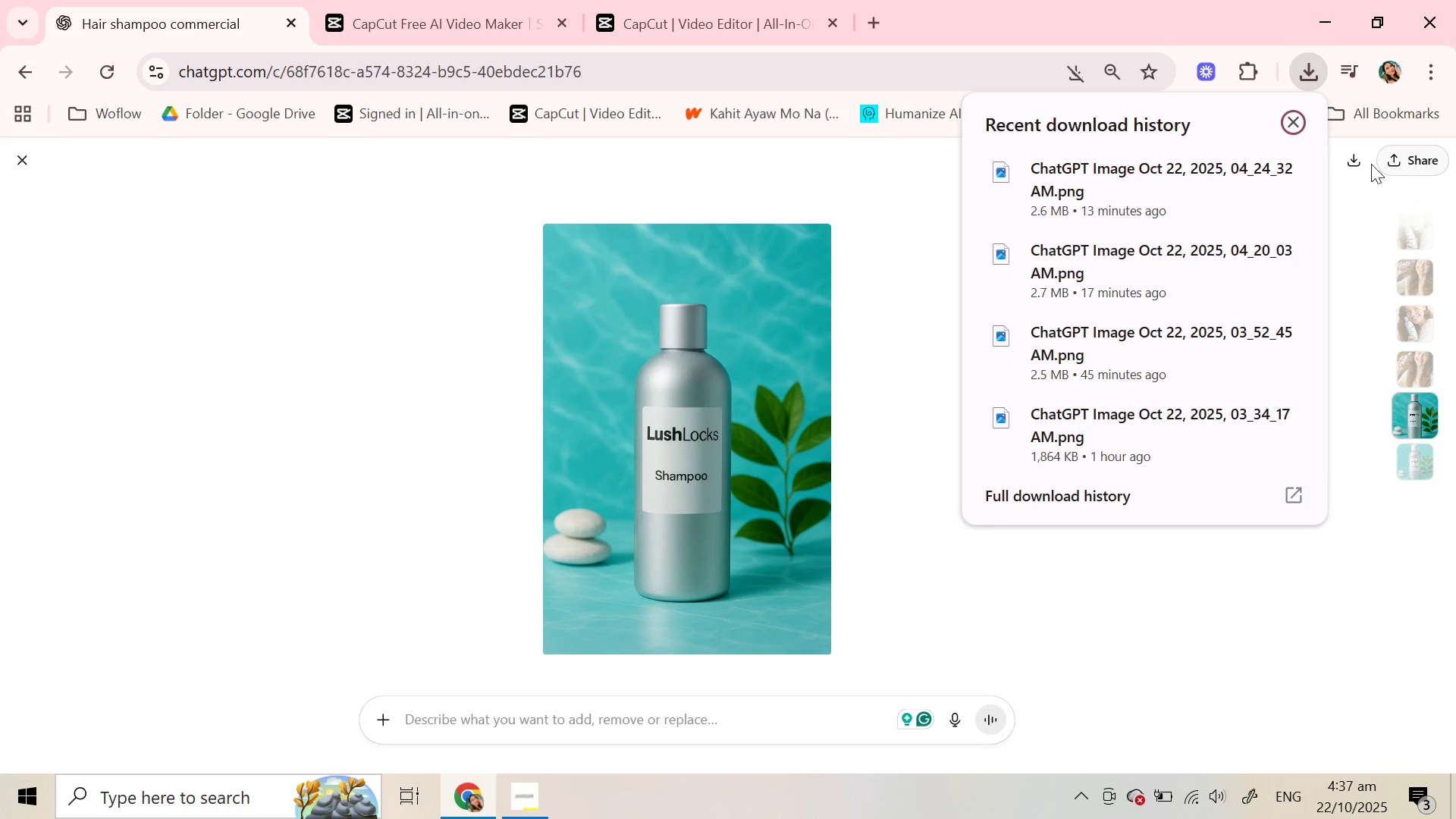 
left_click([1354, 163])
 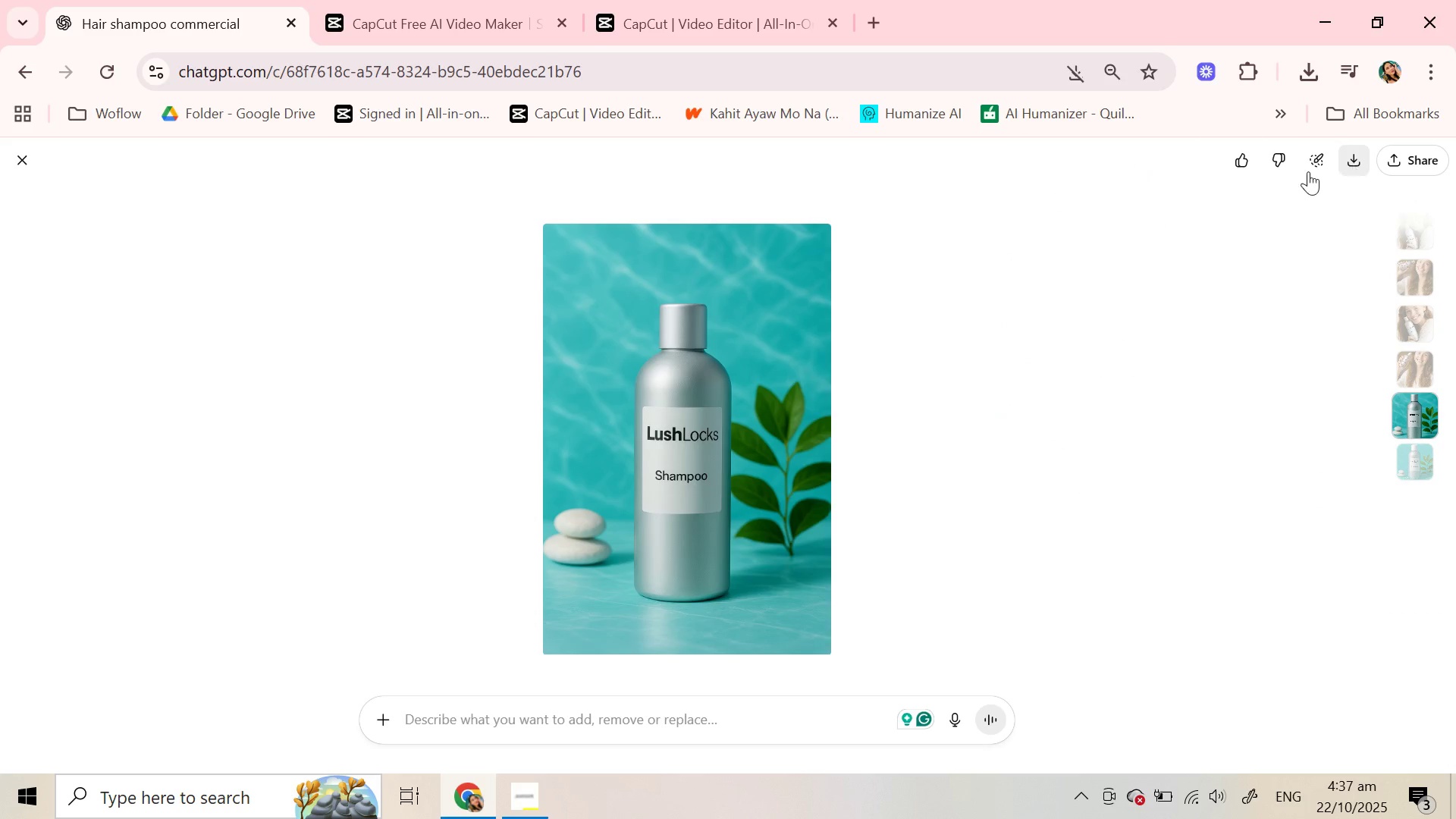 
left_click([1354, 163])
 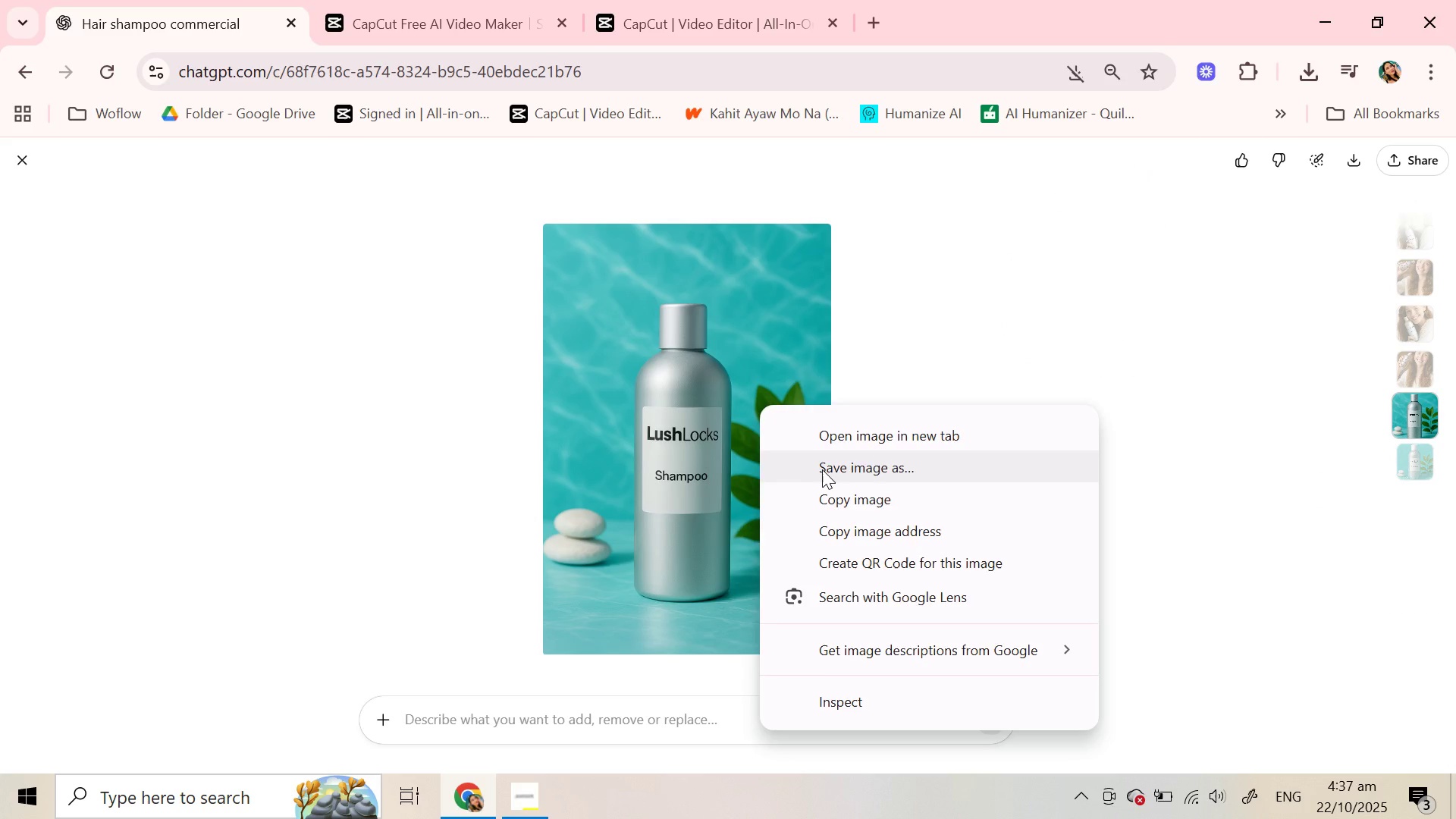 
left_click([822, 469])
 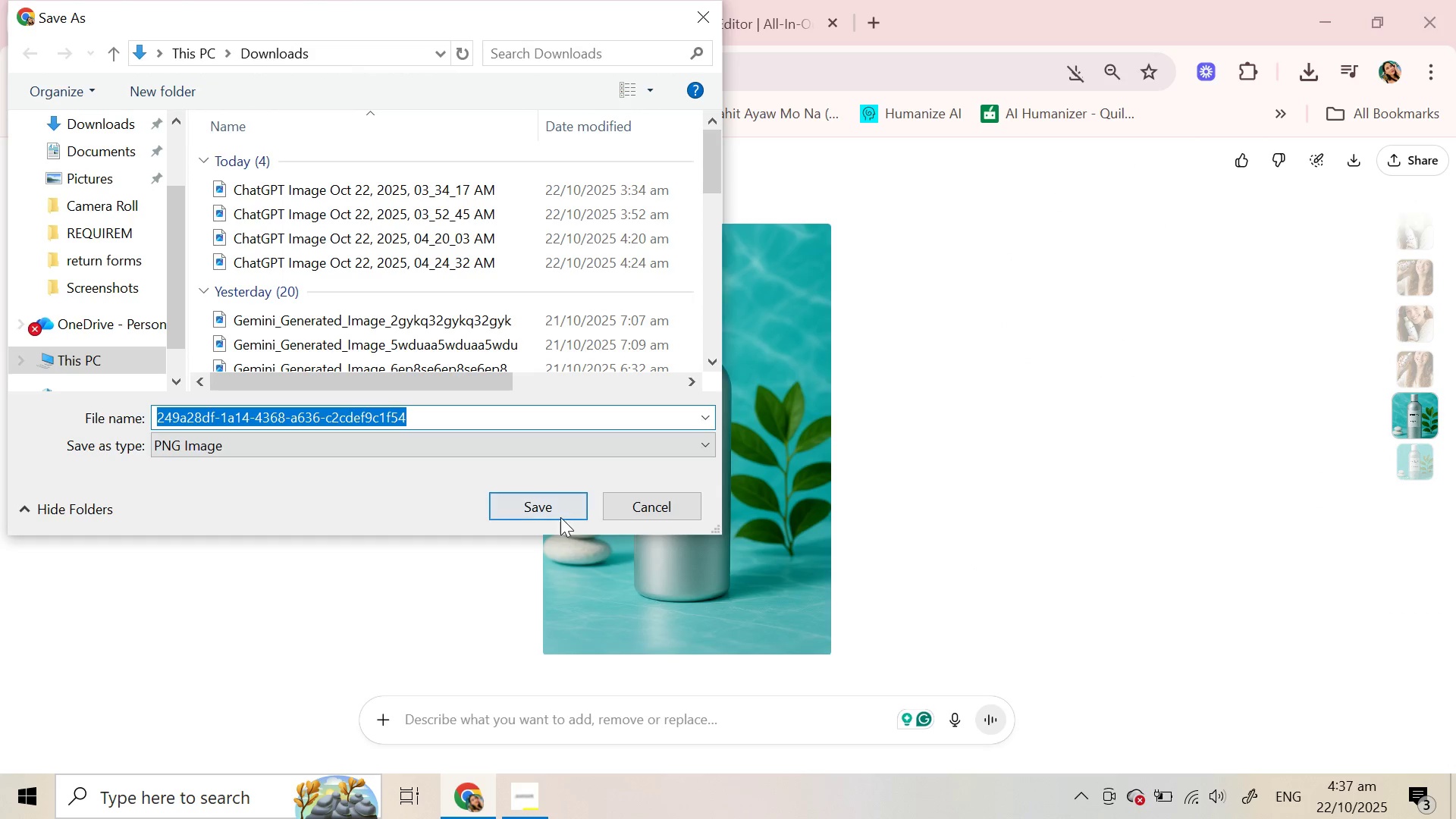 
scroll: coordinate [73, 156], scroll_direction: up, amount: 1.0
 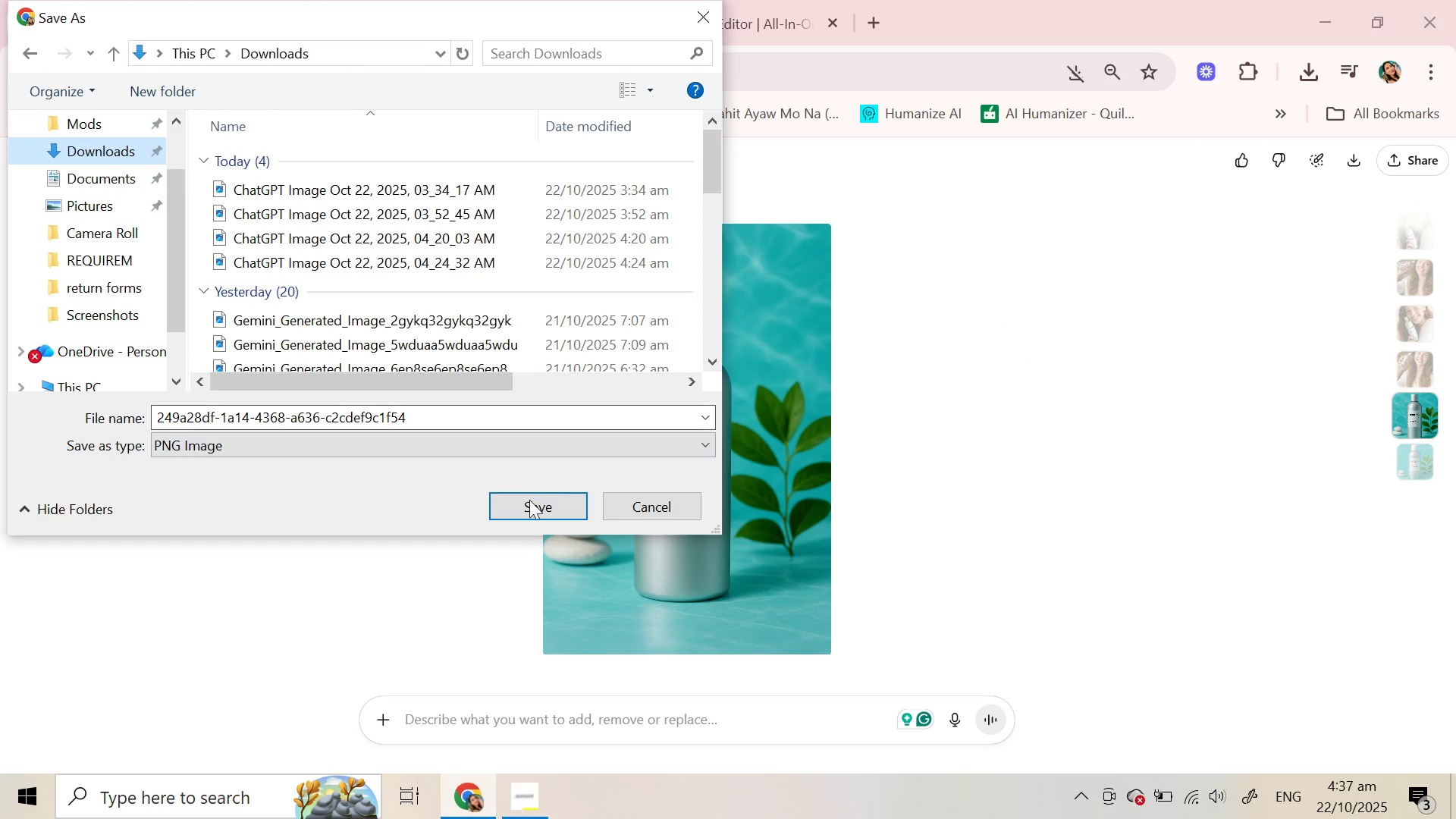 
left_click([529, 507])
 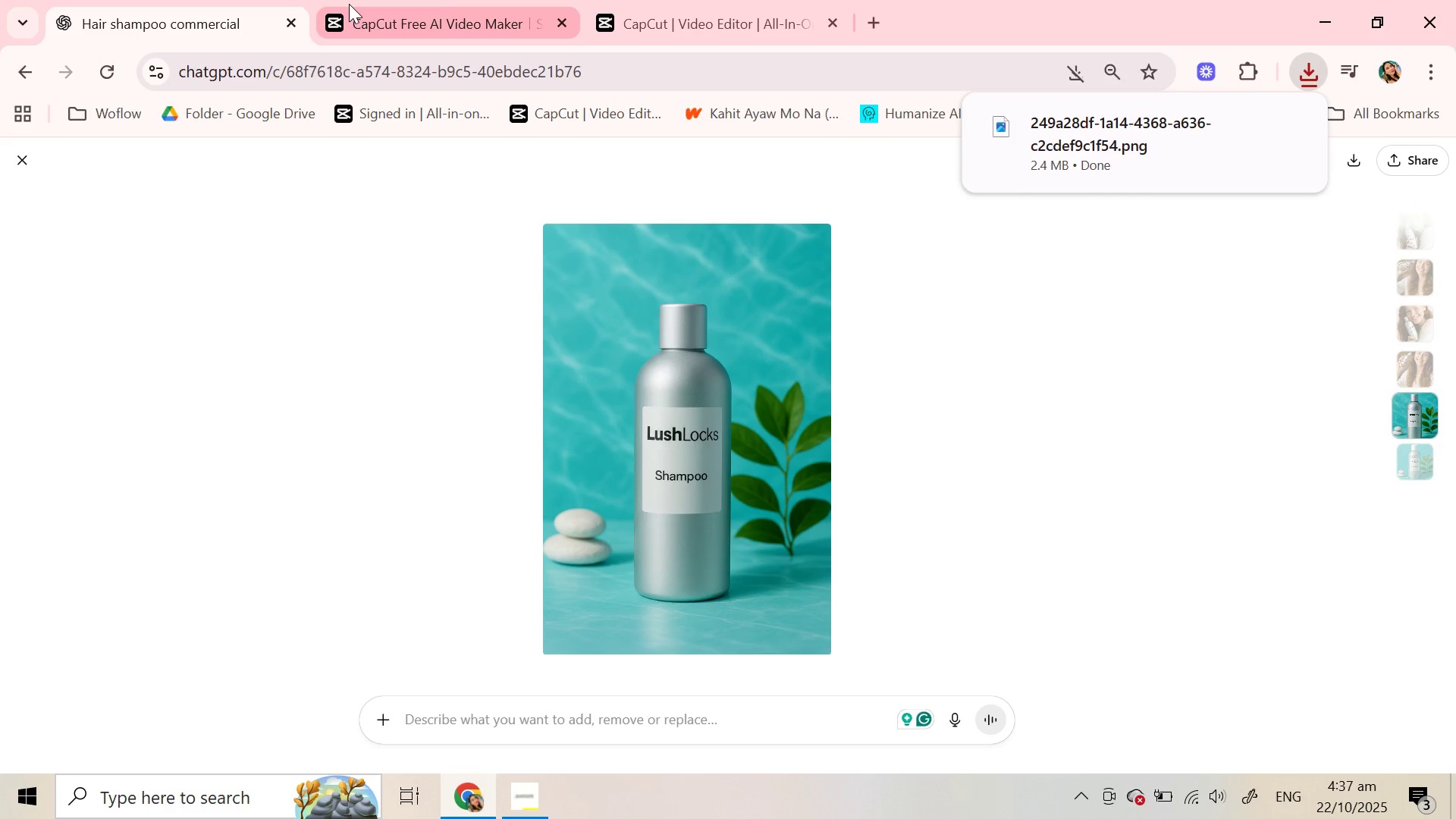 
left_click([349, 4])
 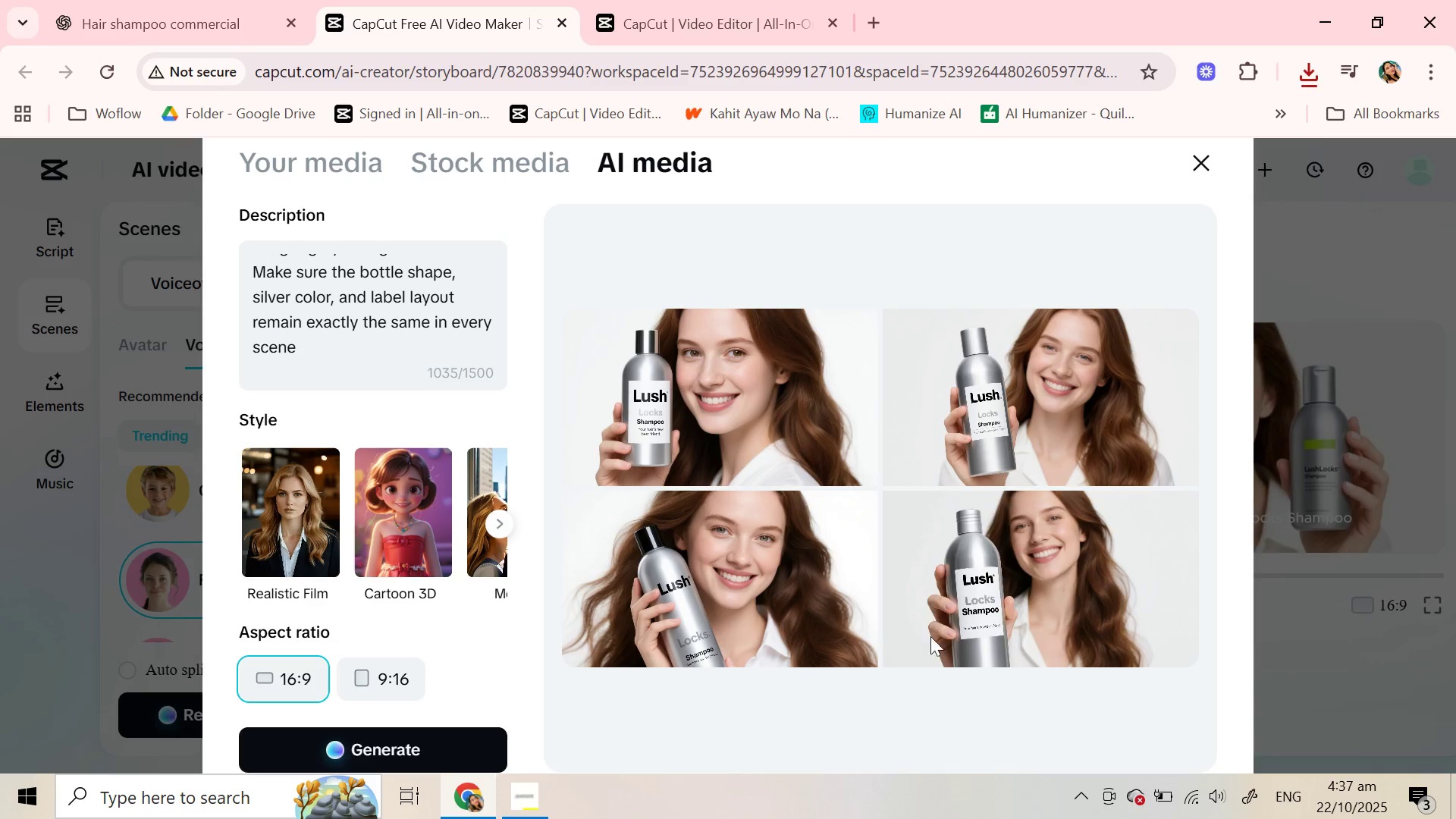 
left_click([1056, 600])
 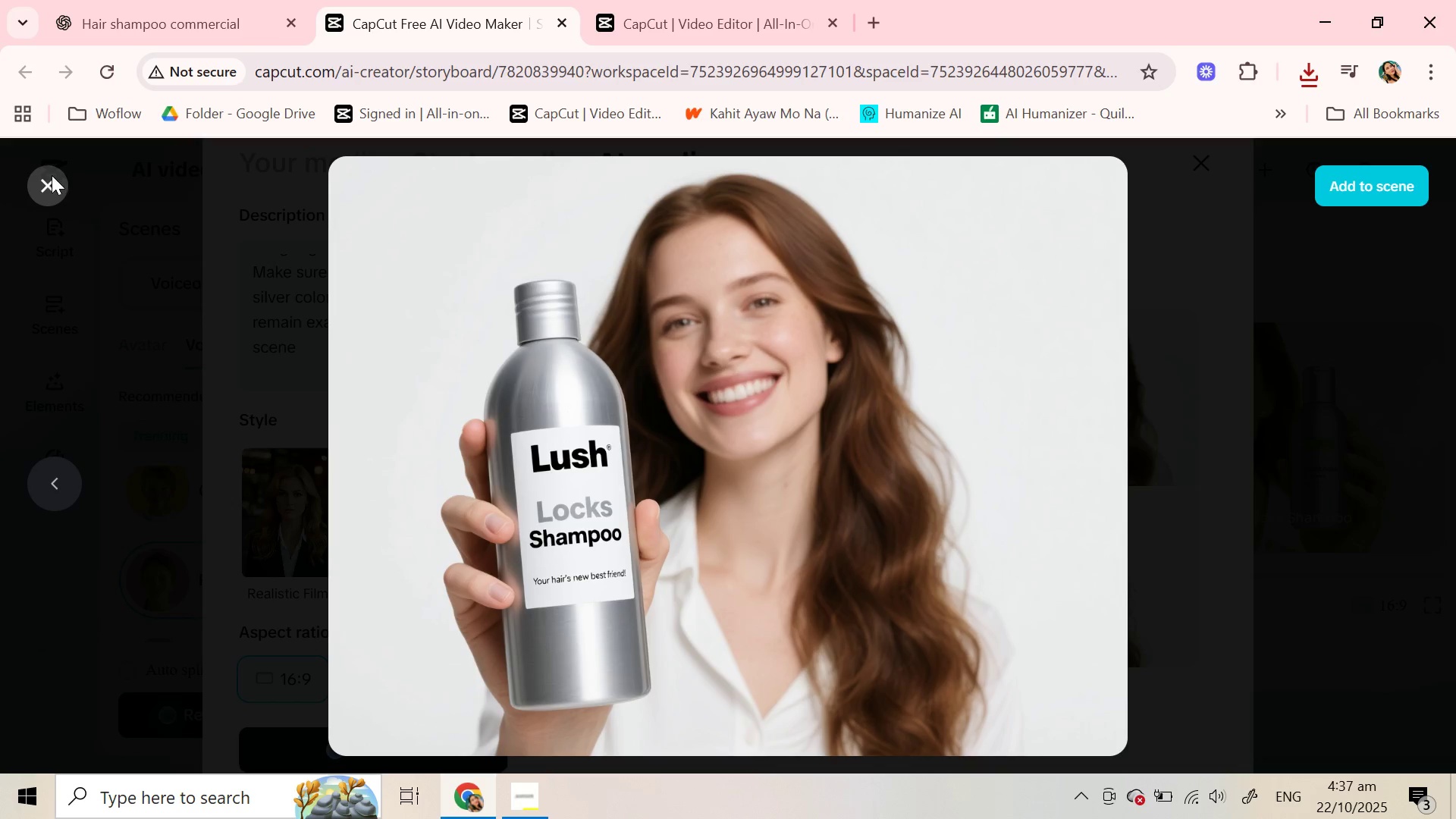 
left_click([52, 175])
 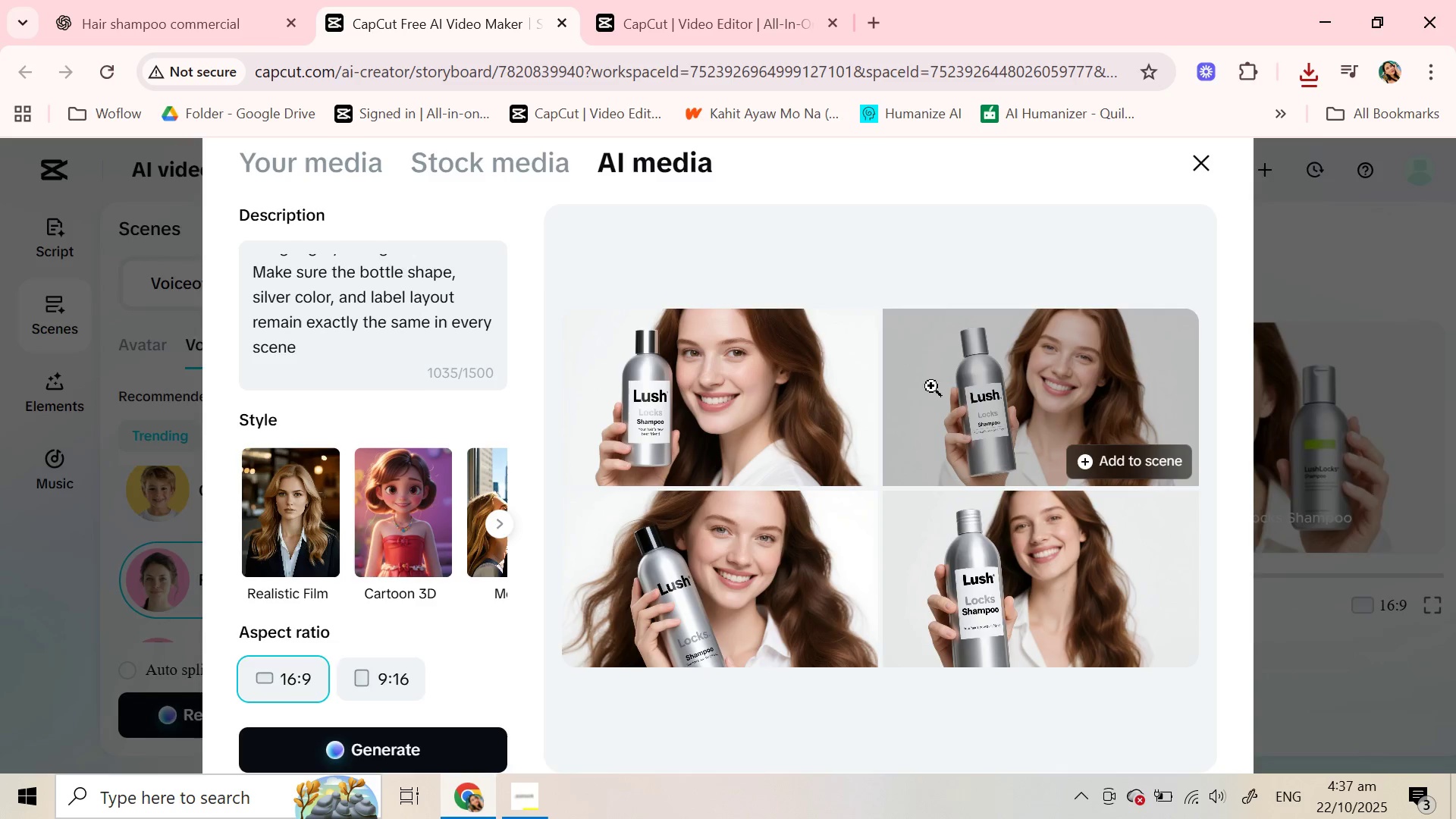 
left_click([931, 386])
 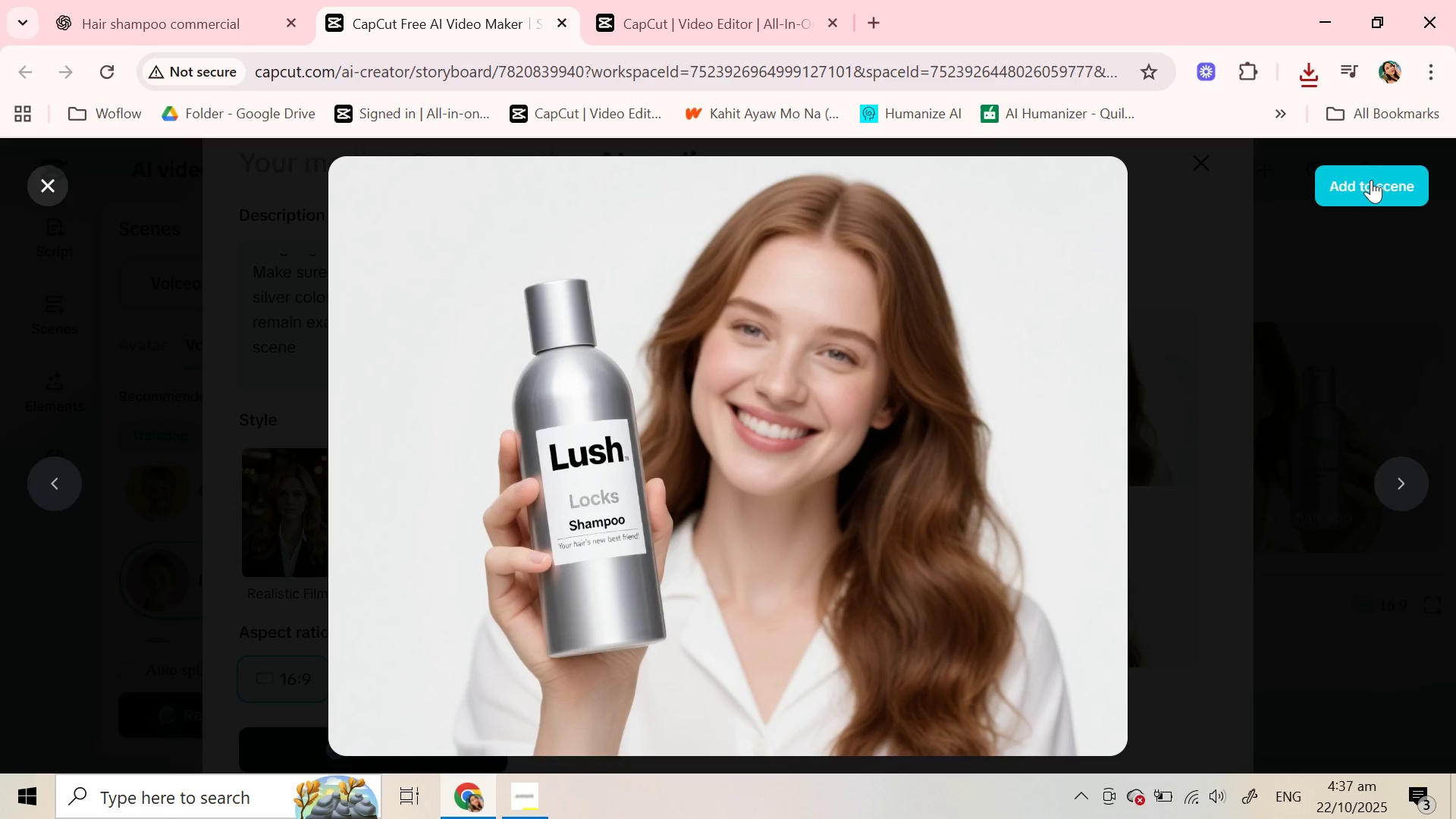 
left_click([1371, 180])
 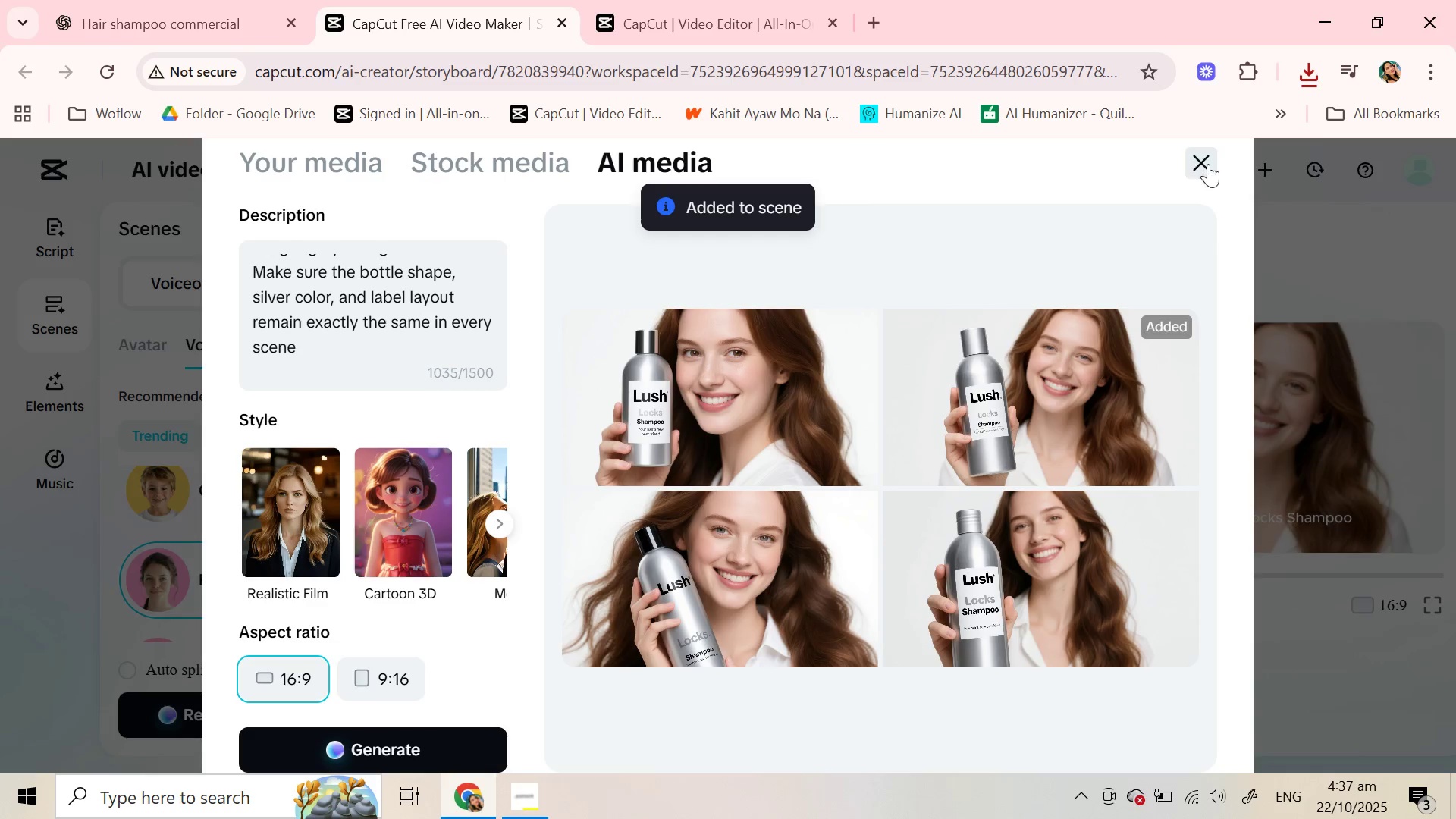 
mouse_move([1188, 180])
 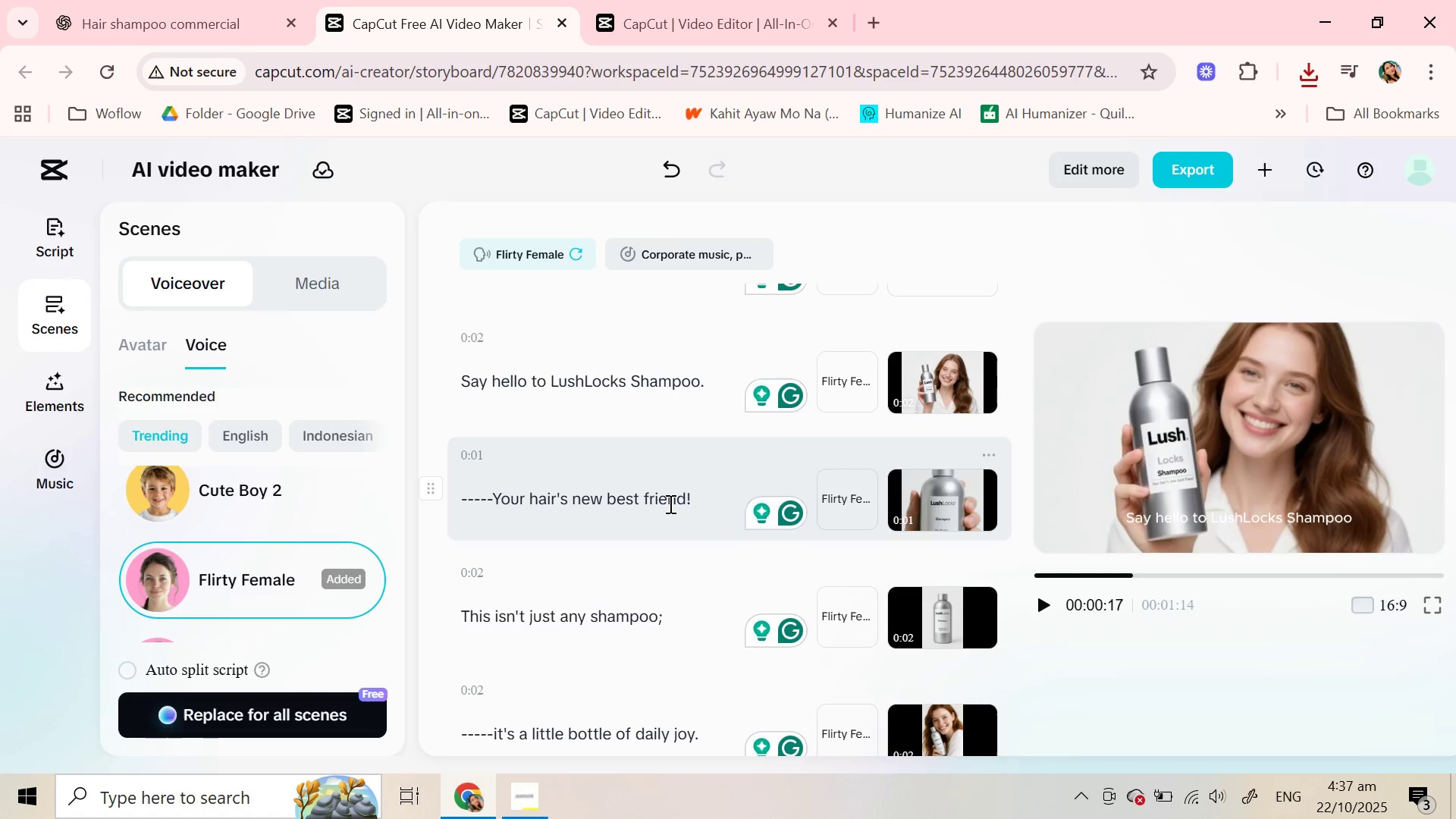 
scroll: coordinate [669, 504], scroll_direction: up, amount: 4.0
 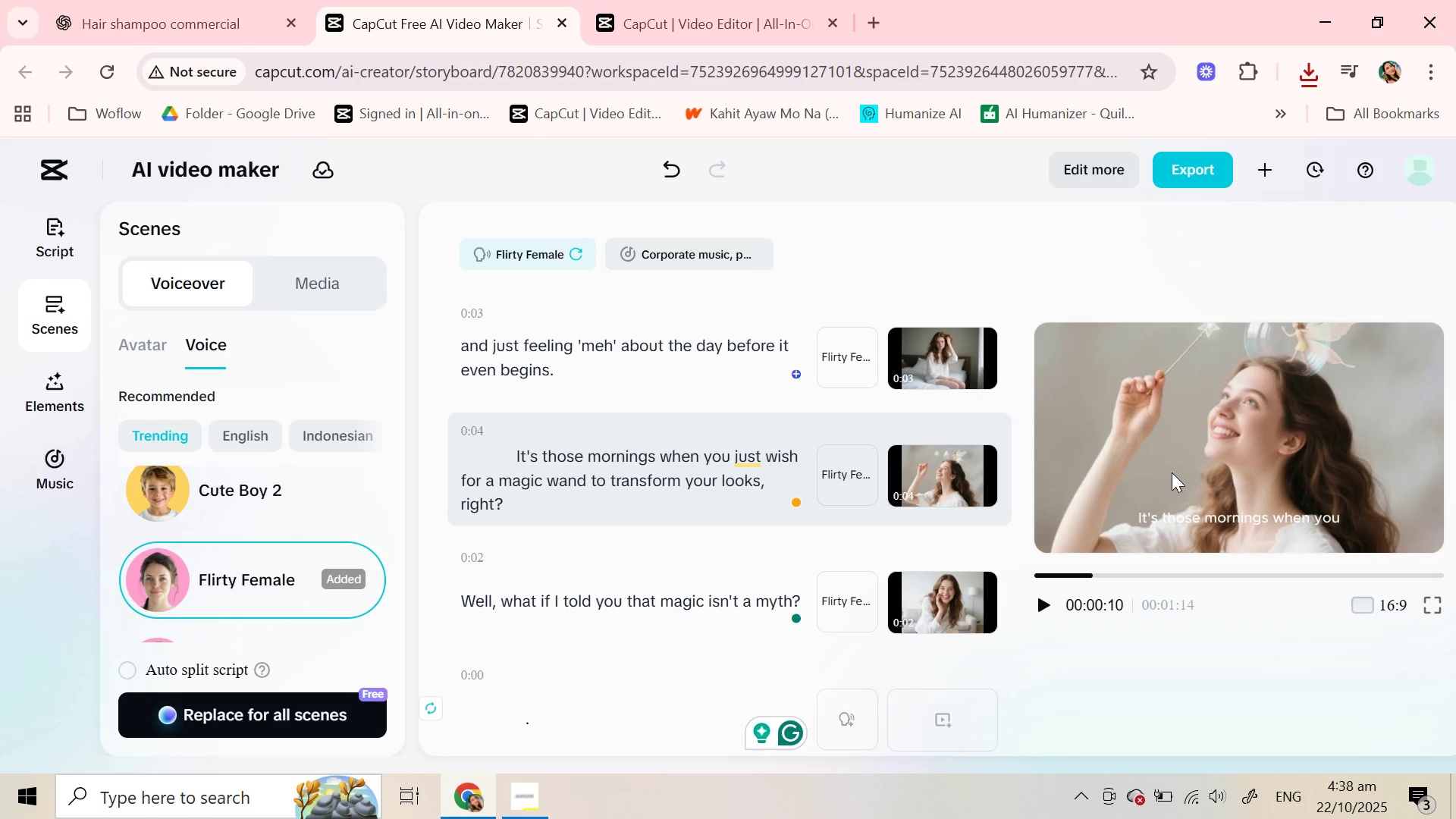 
wait(9.46)
 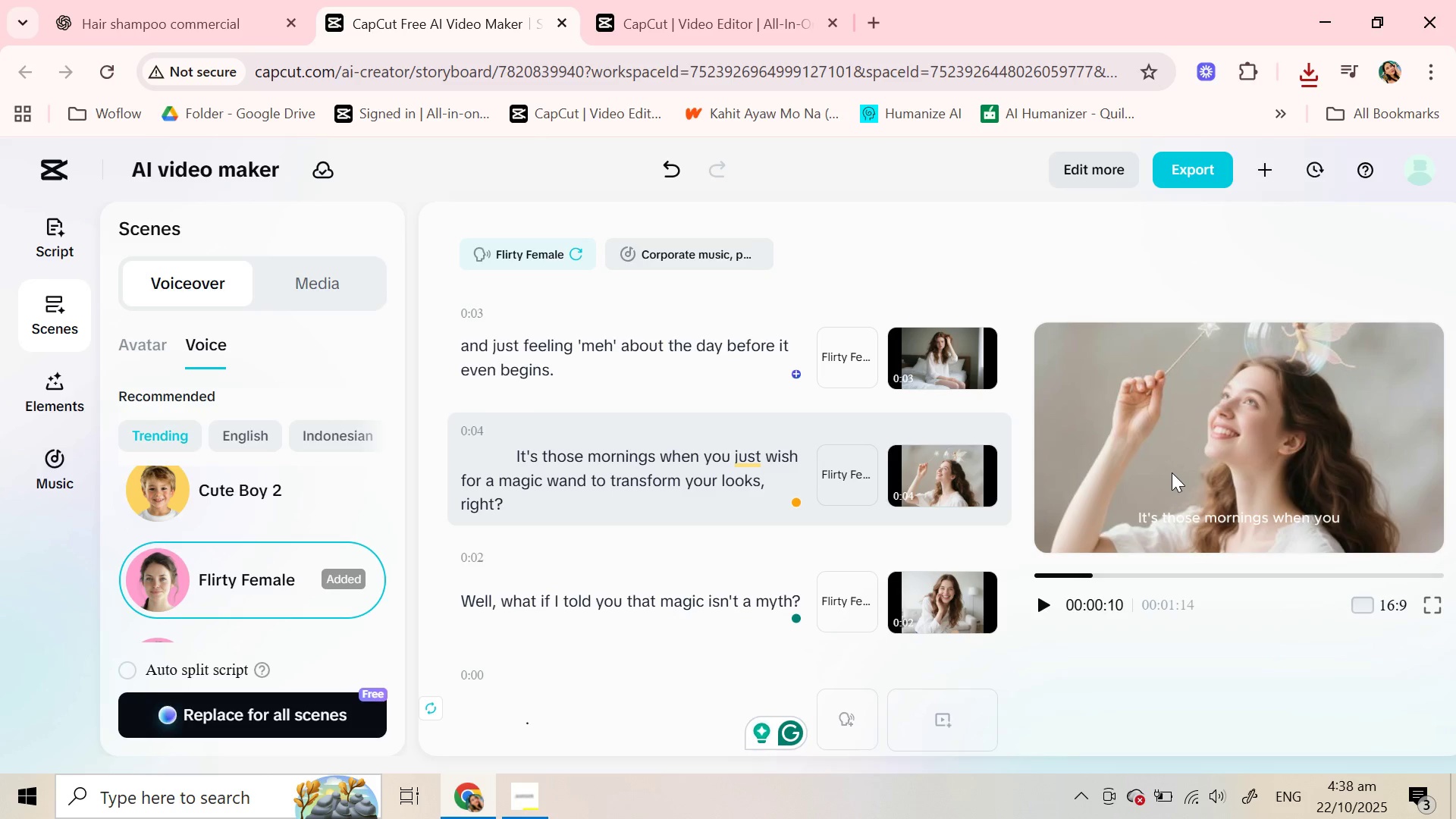 
scroll: coordinate [538, 514], scroll_direction: up, amount: 4.0
 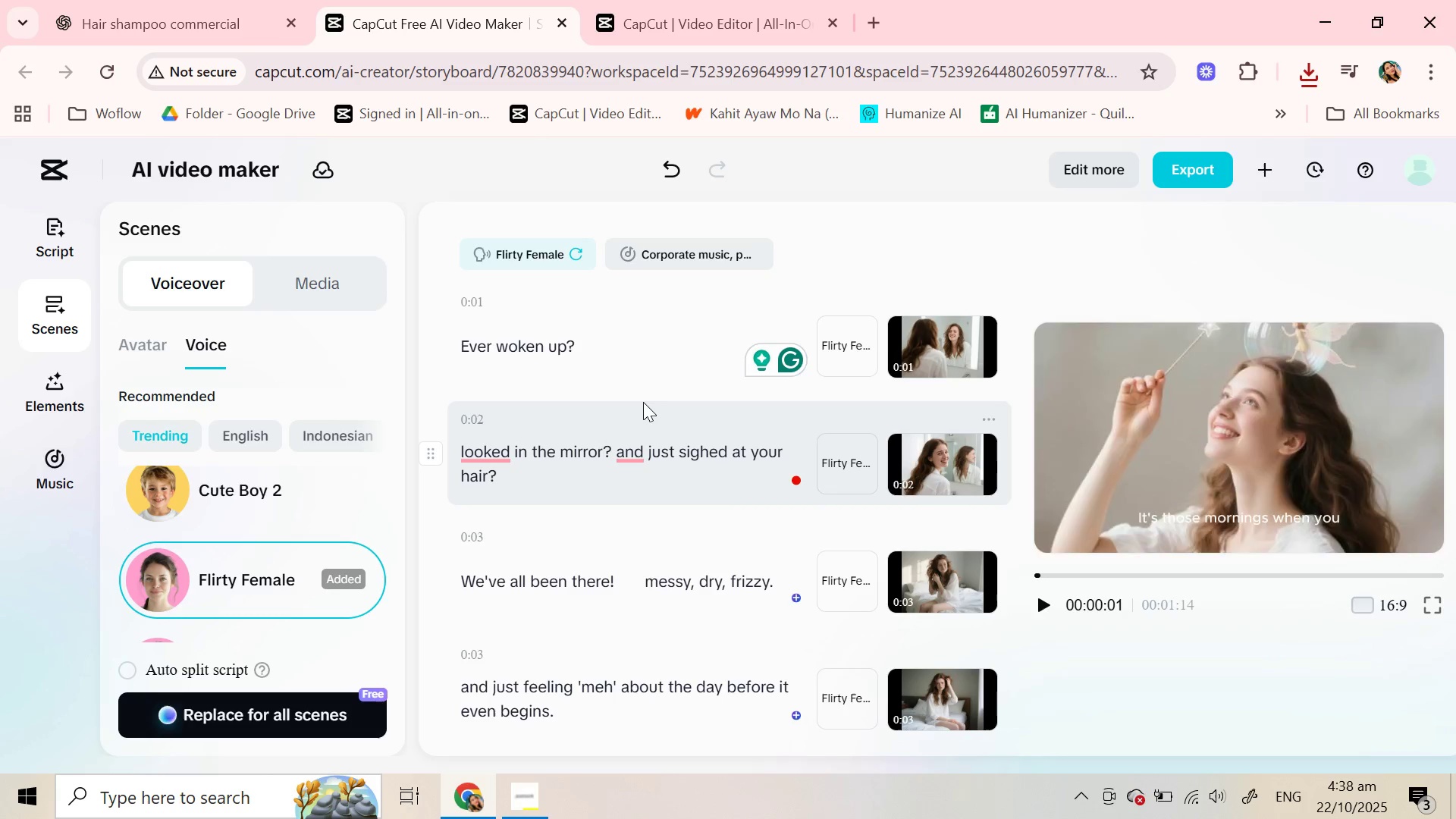 
left_click([643, 402])
 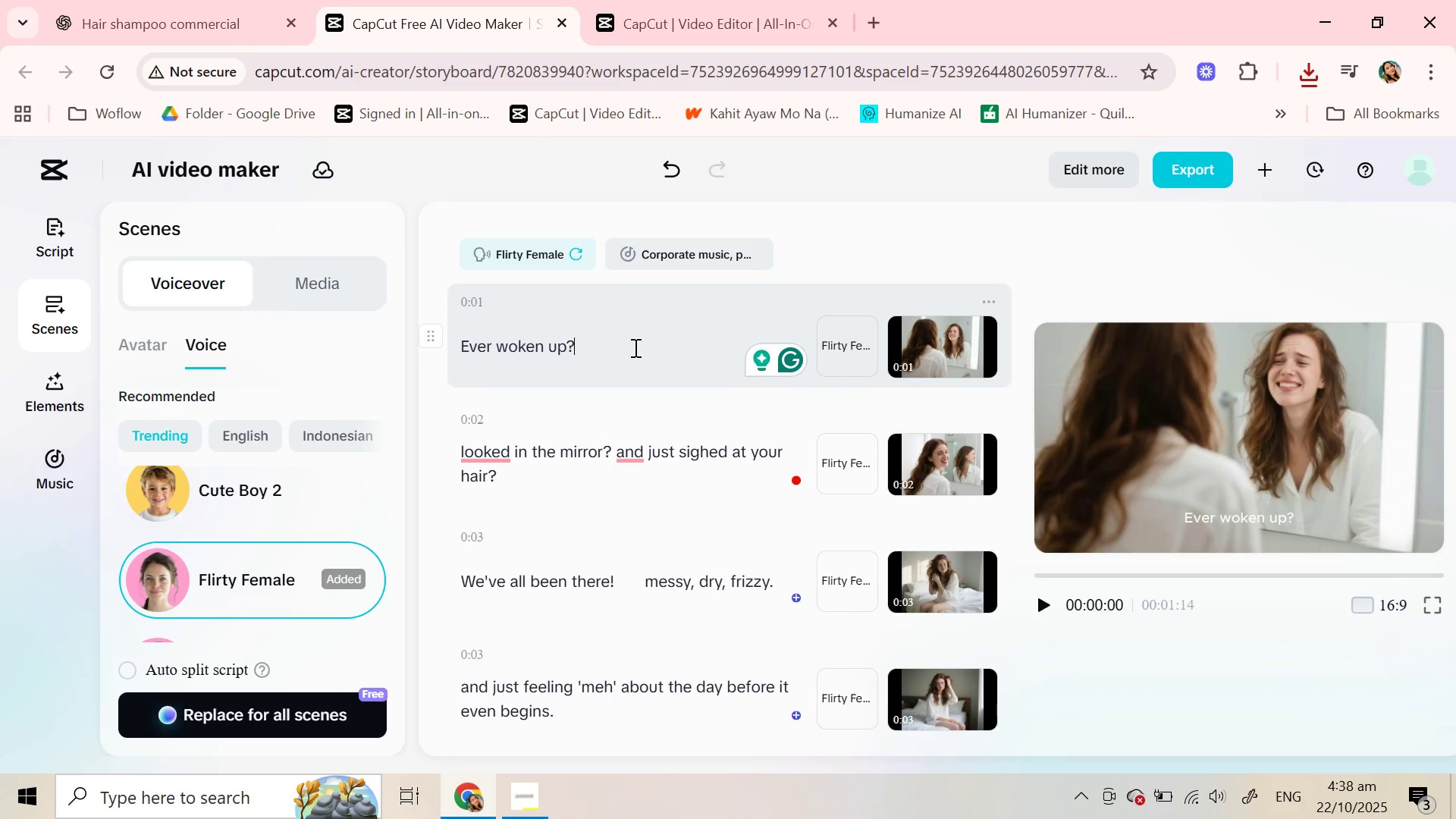 
double_click([634, 347])
 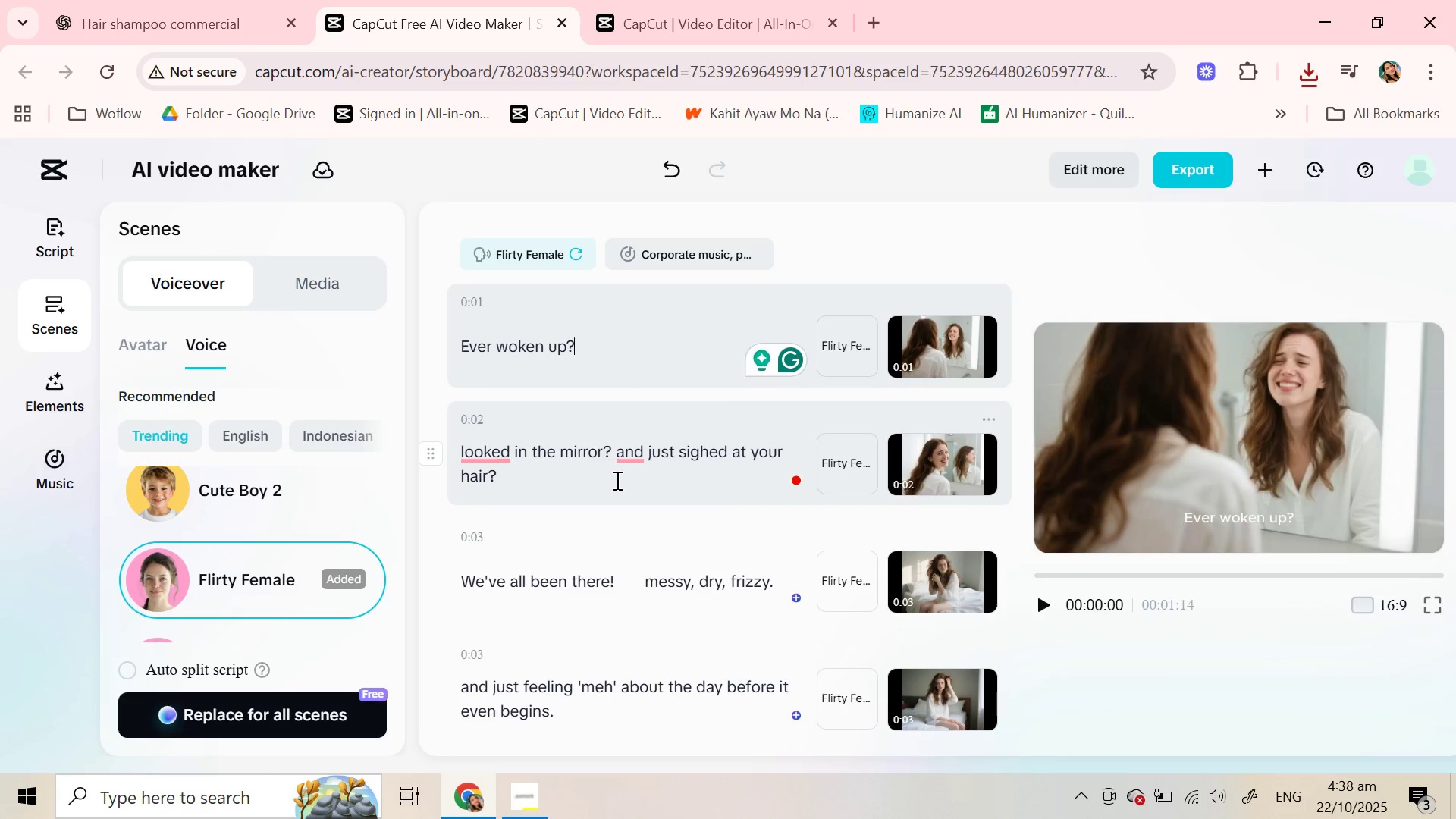 
left_click([616, 480])
 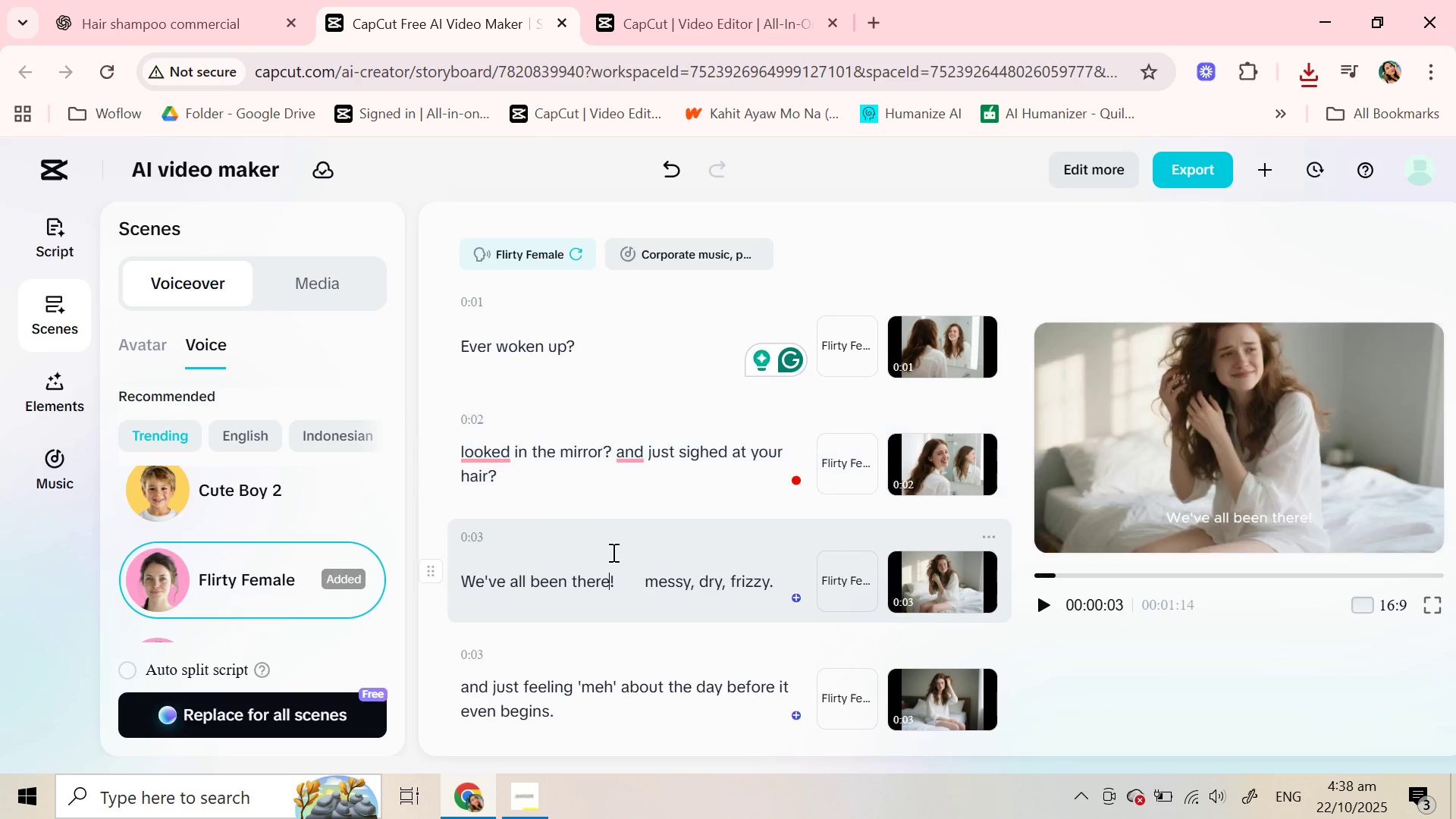 
left_click([612, 552])
 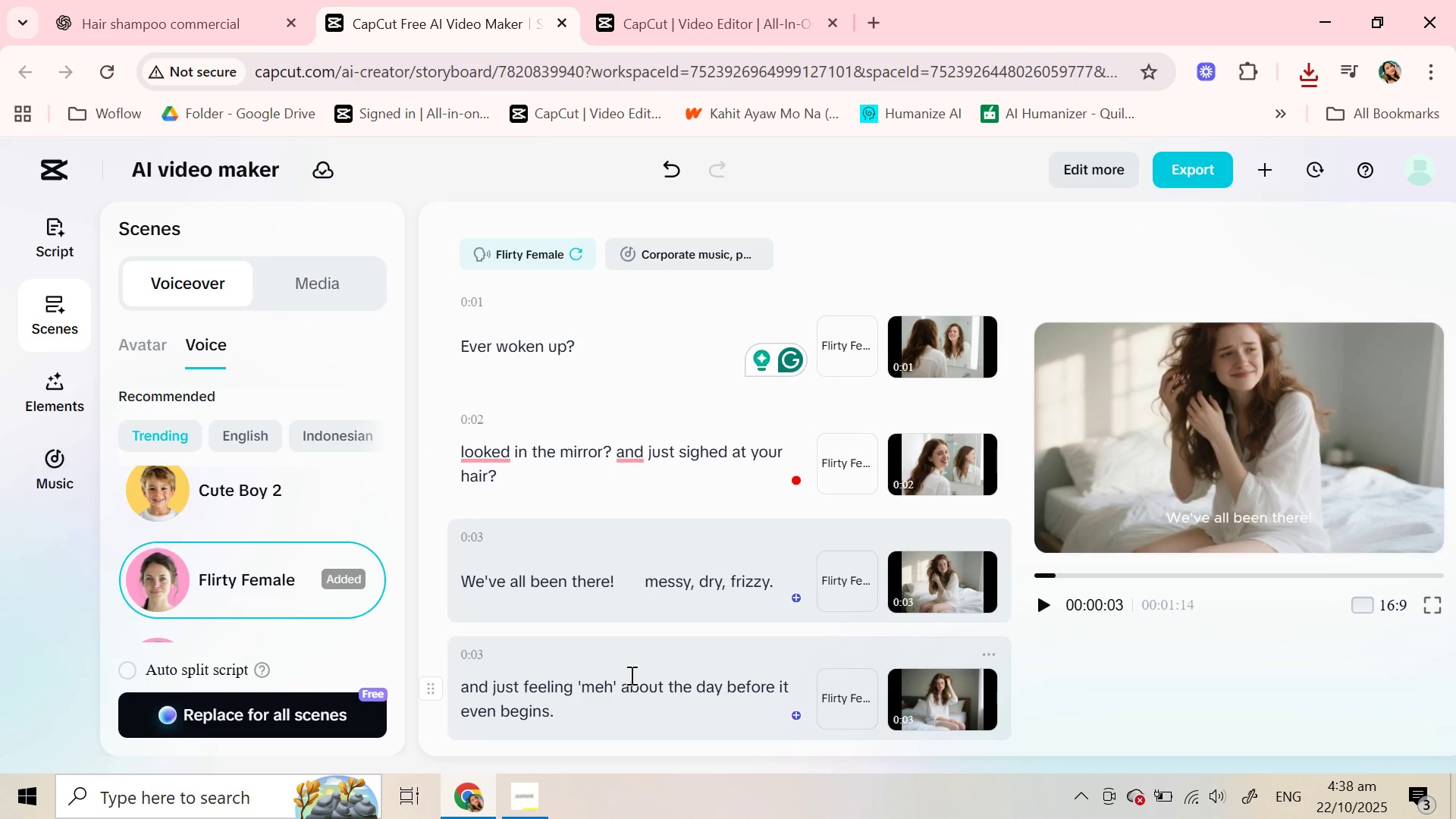 
left_click([630, 675])
 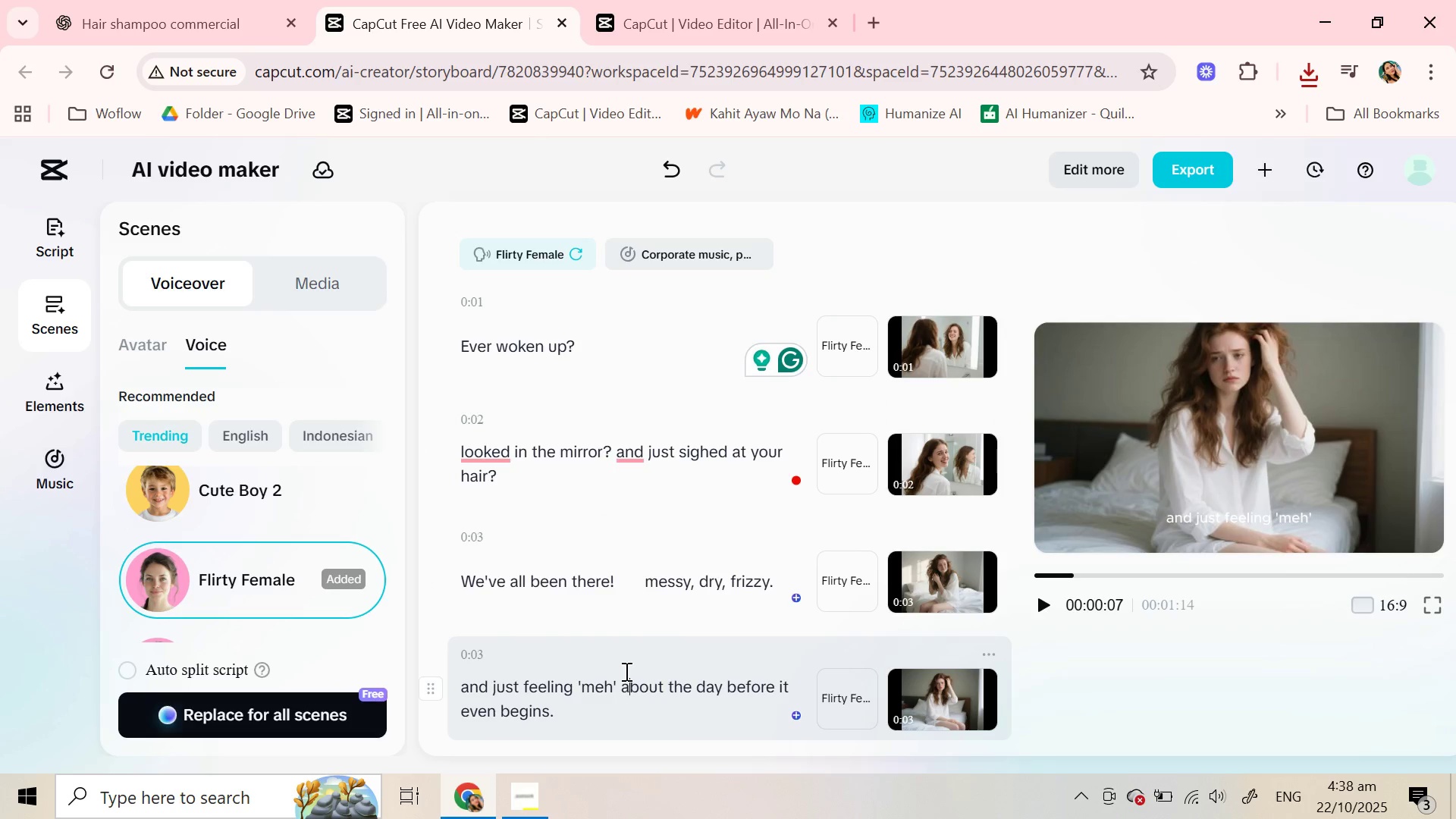 
scroll: coordinate [628, 629], scroll_direction: down, amount: 3.0
 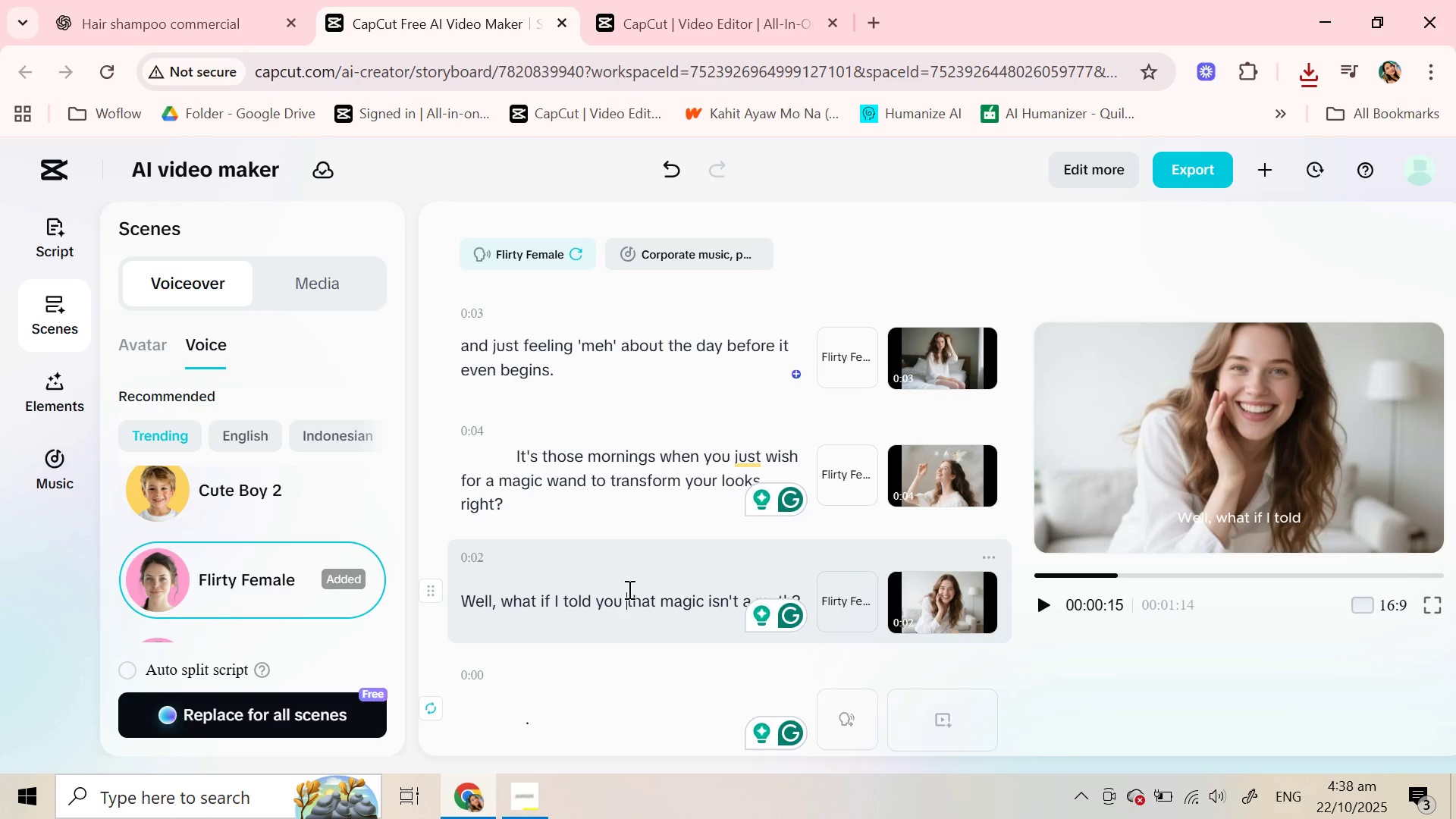 
left_click([628, 589])
 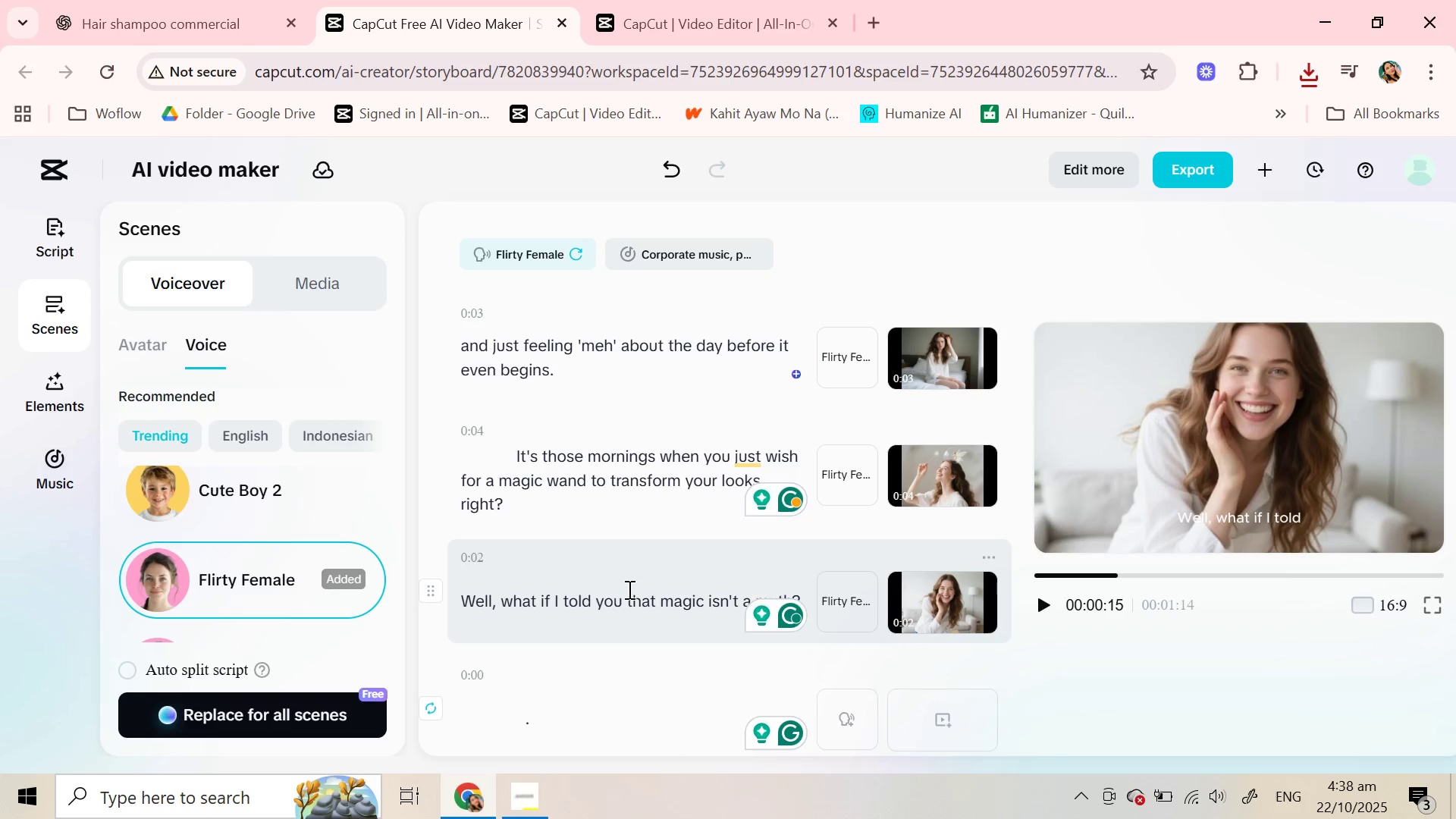 
scroll: coordinate [628, 589], scroll_direction: down, amount: 3.0
 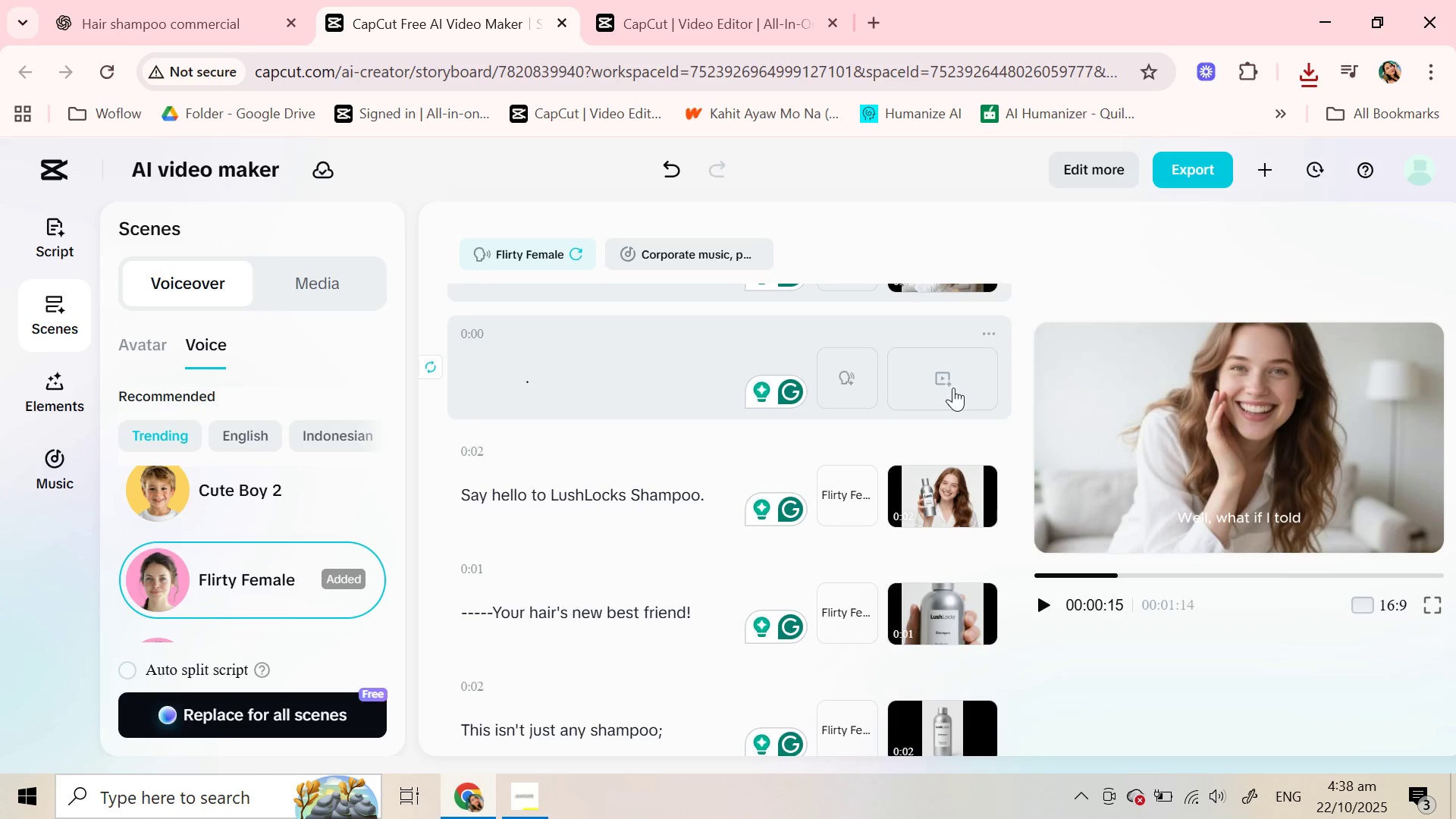 
wait(5.61)
 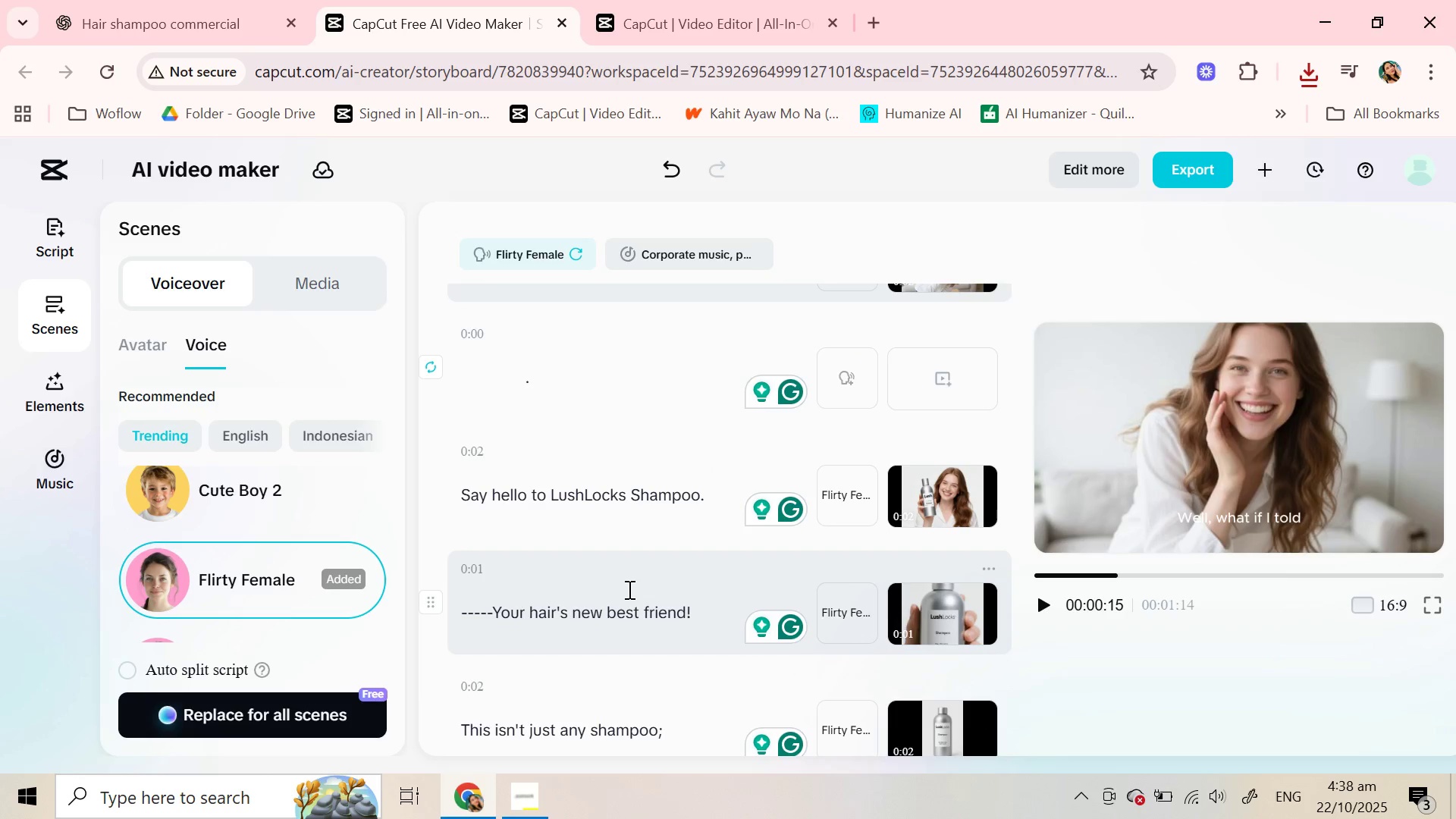 
scroll: coordinate [951, 401], scroll_direction: down, amount: 5.0
 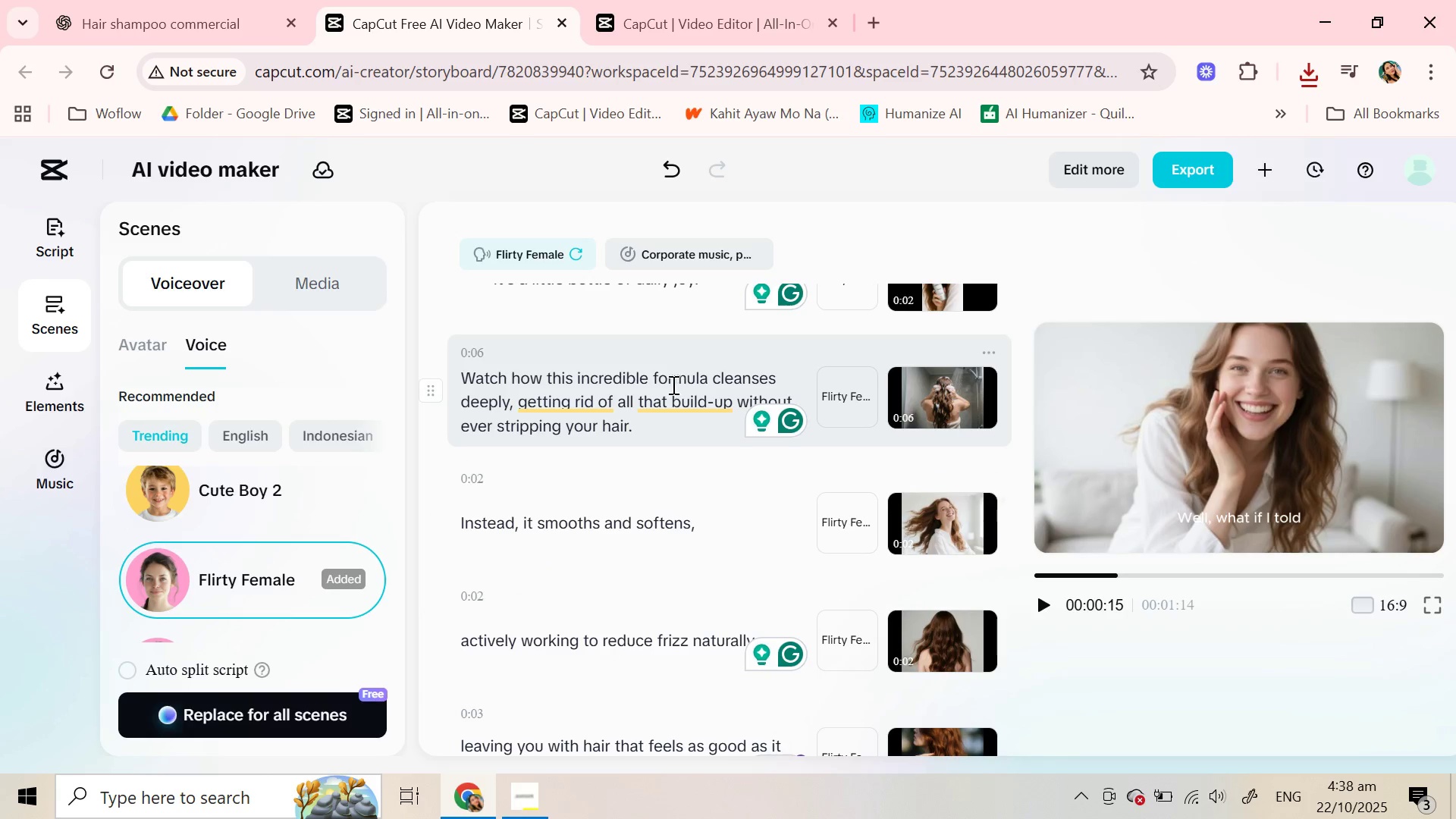 
left_click([672, 384])
 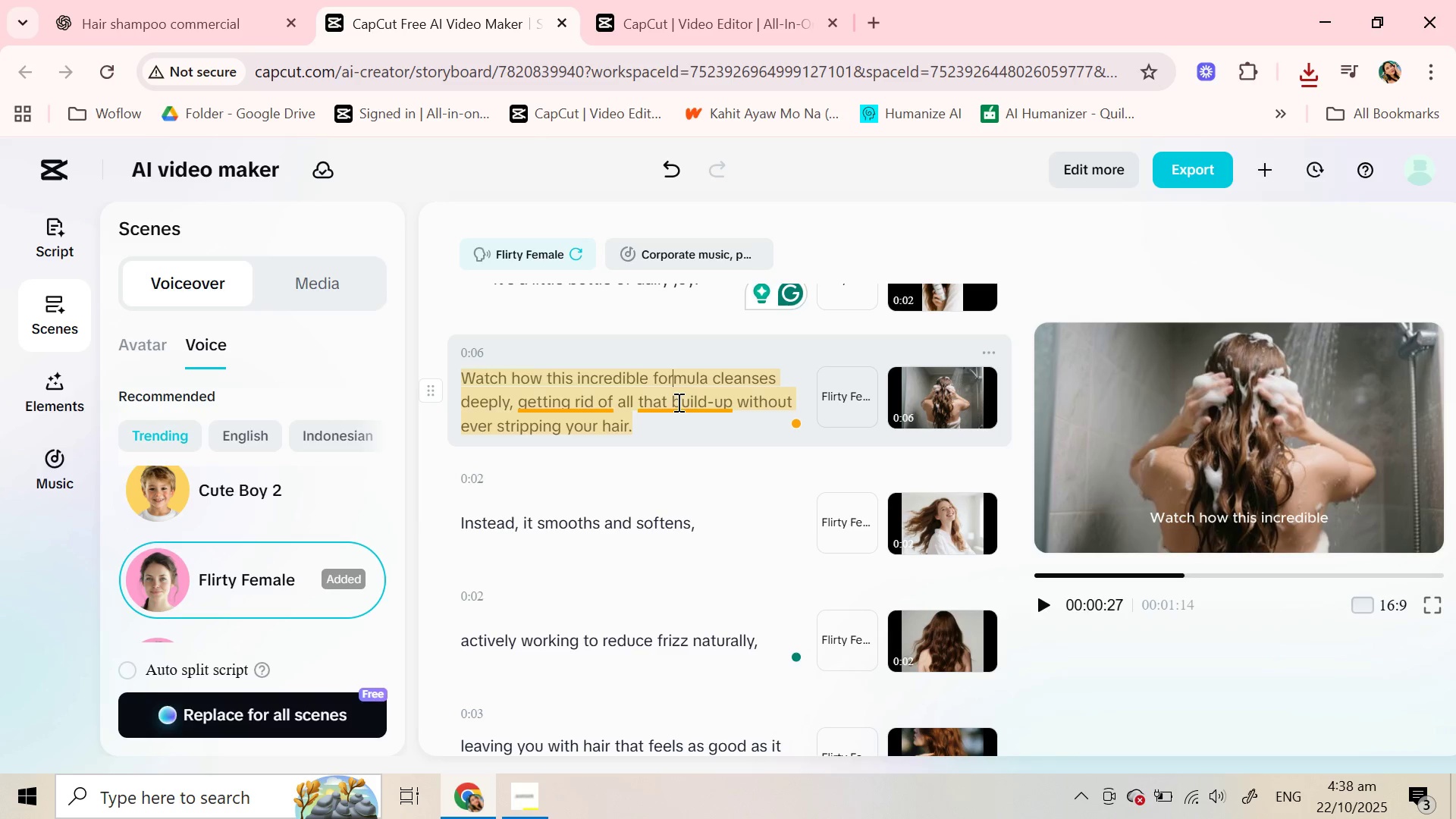 
left_click([177, 0])
 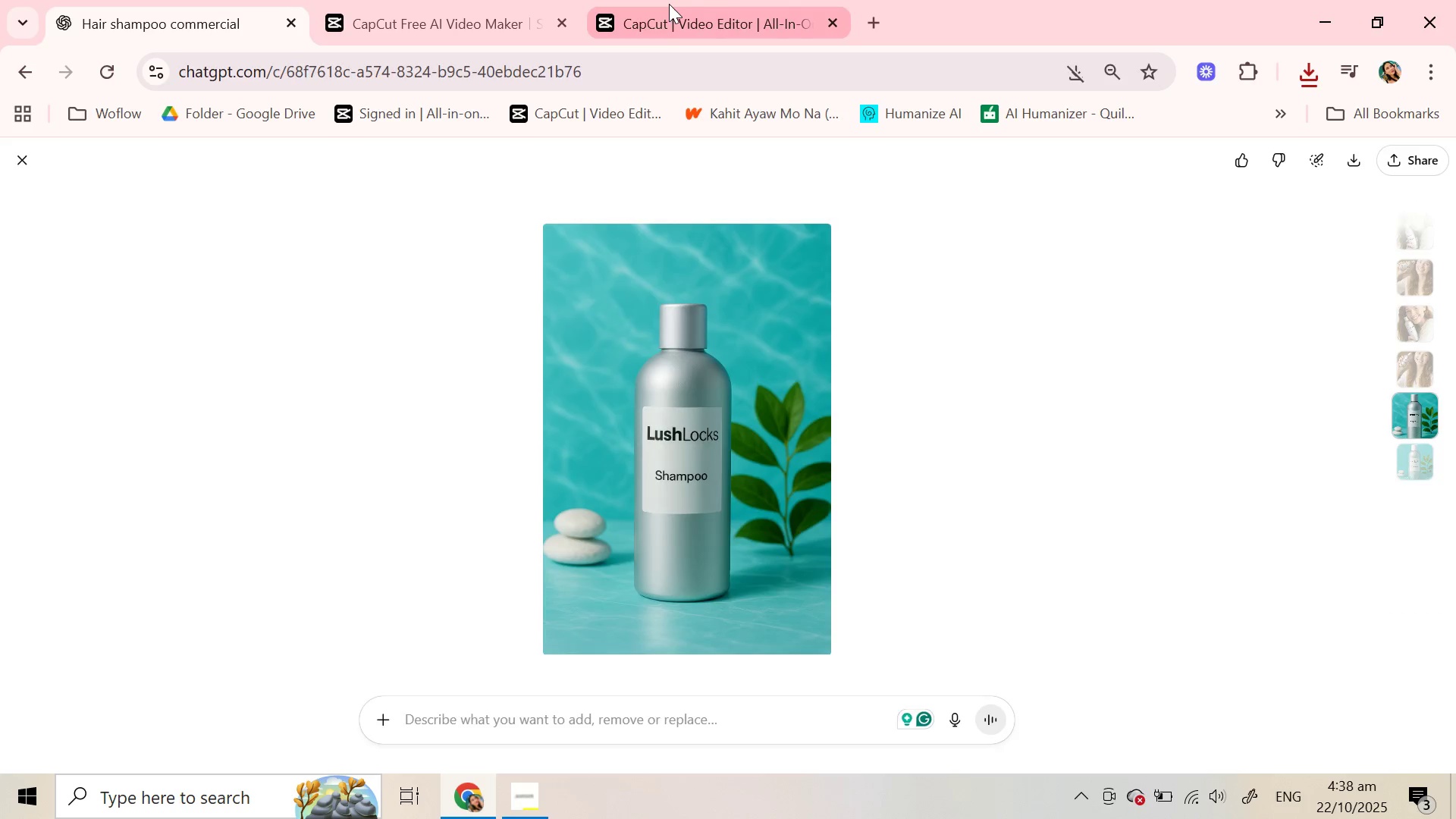 
left_click([669, 4])
 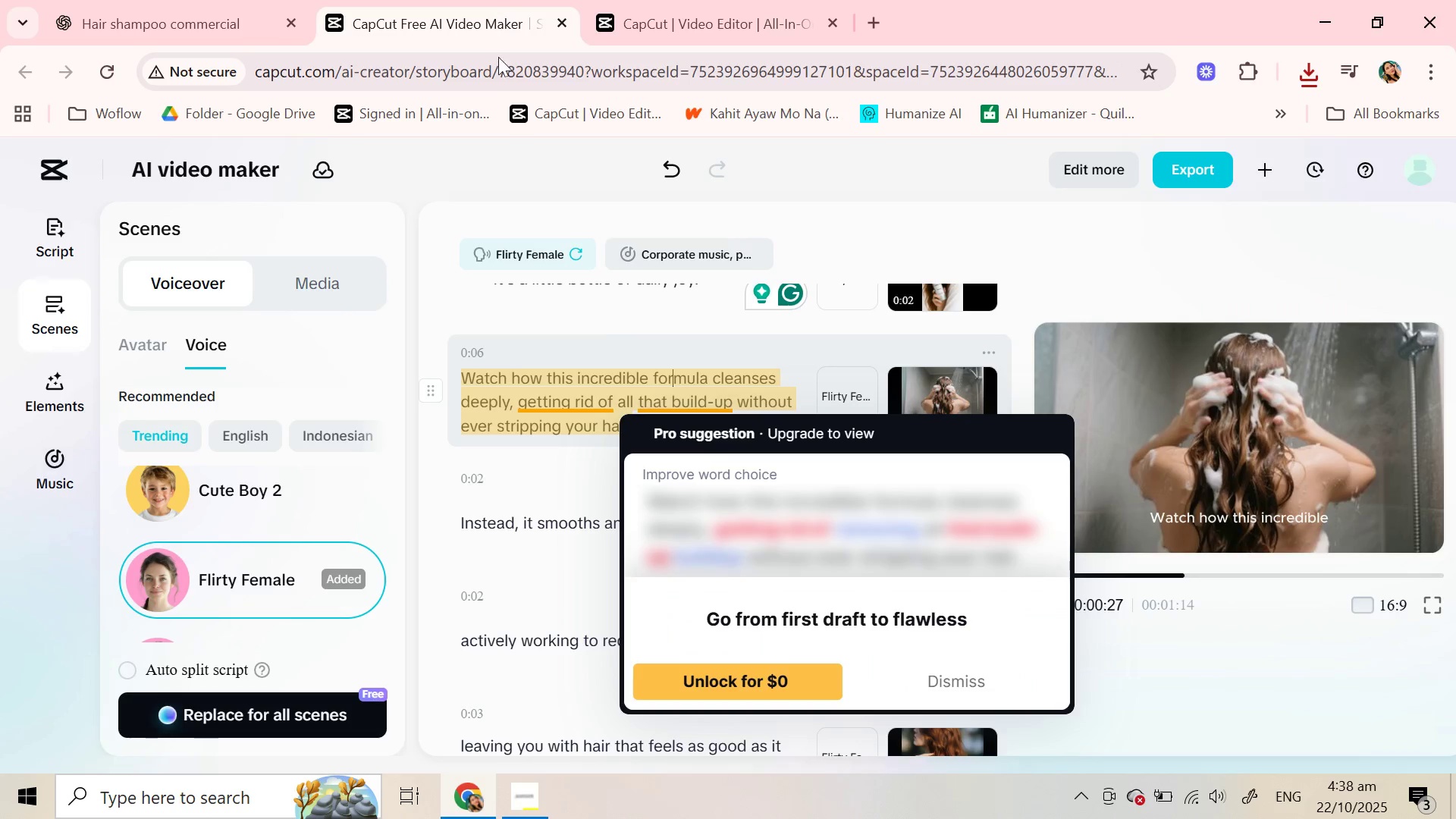 
left_click([496, 8])
 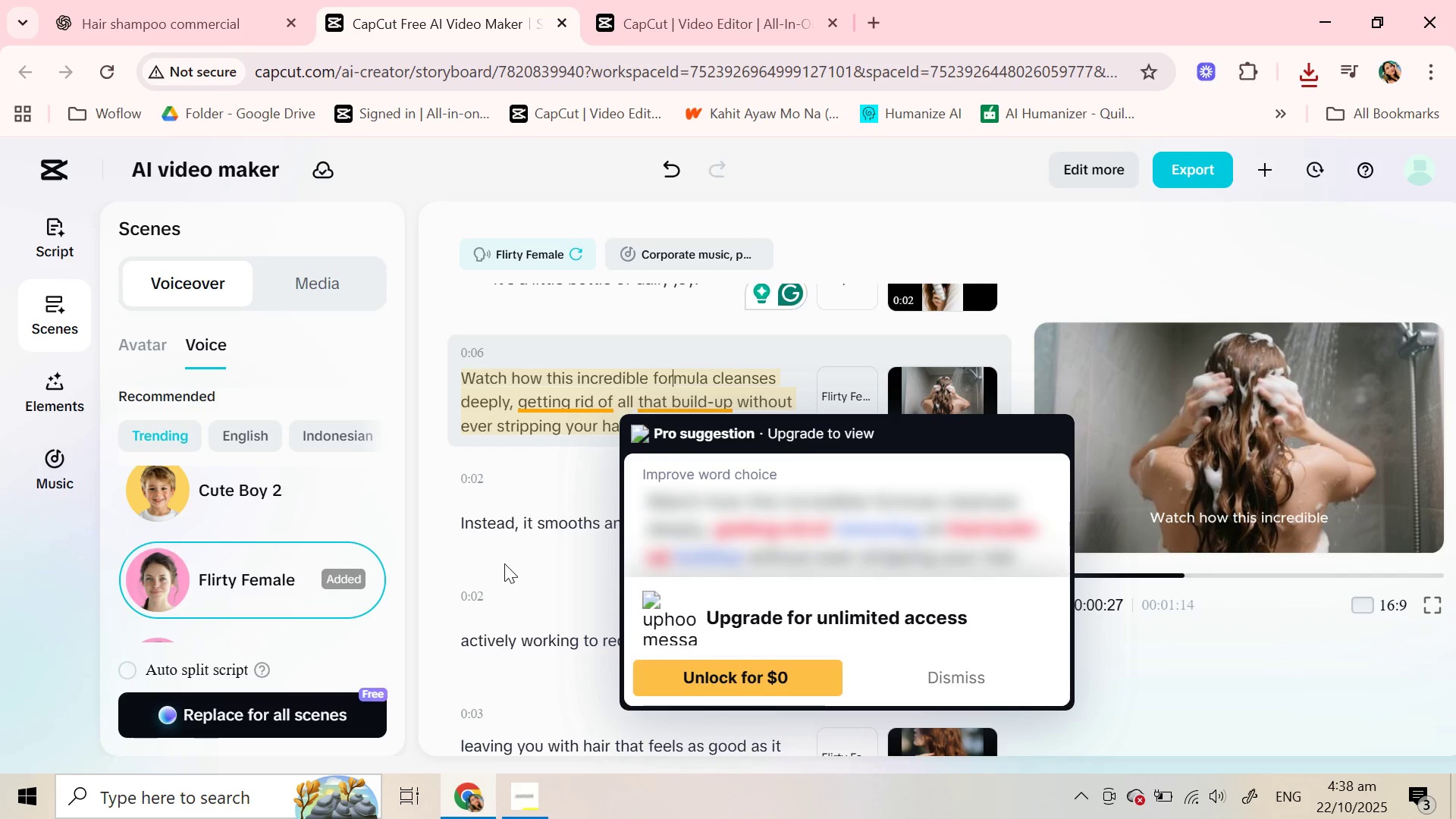 
left_click([504, 563])
 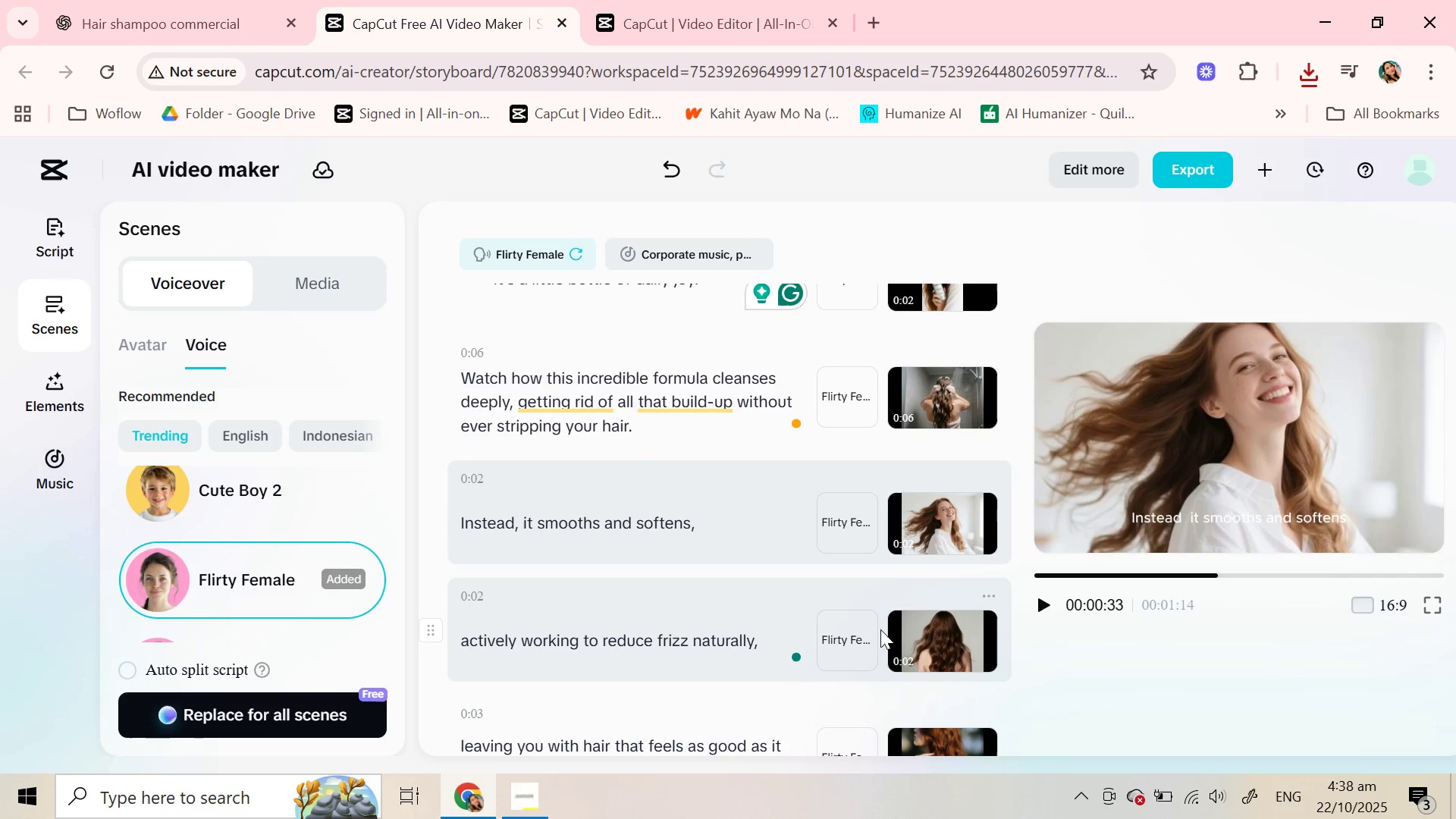 
scroll: coordinate [686, 605], scroll_direction: down, amount: 7.0
 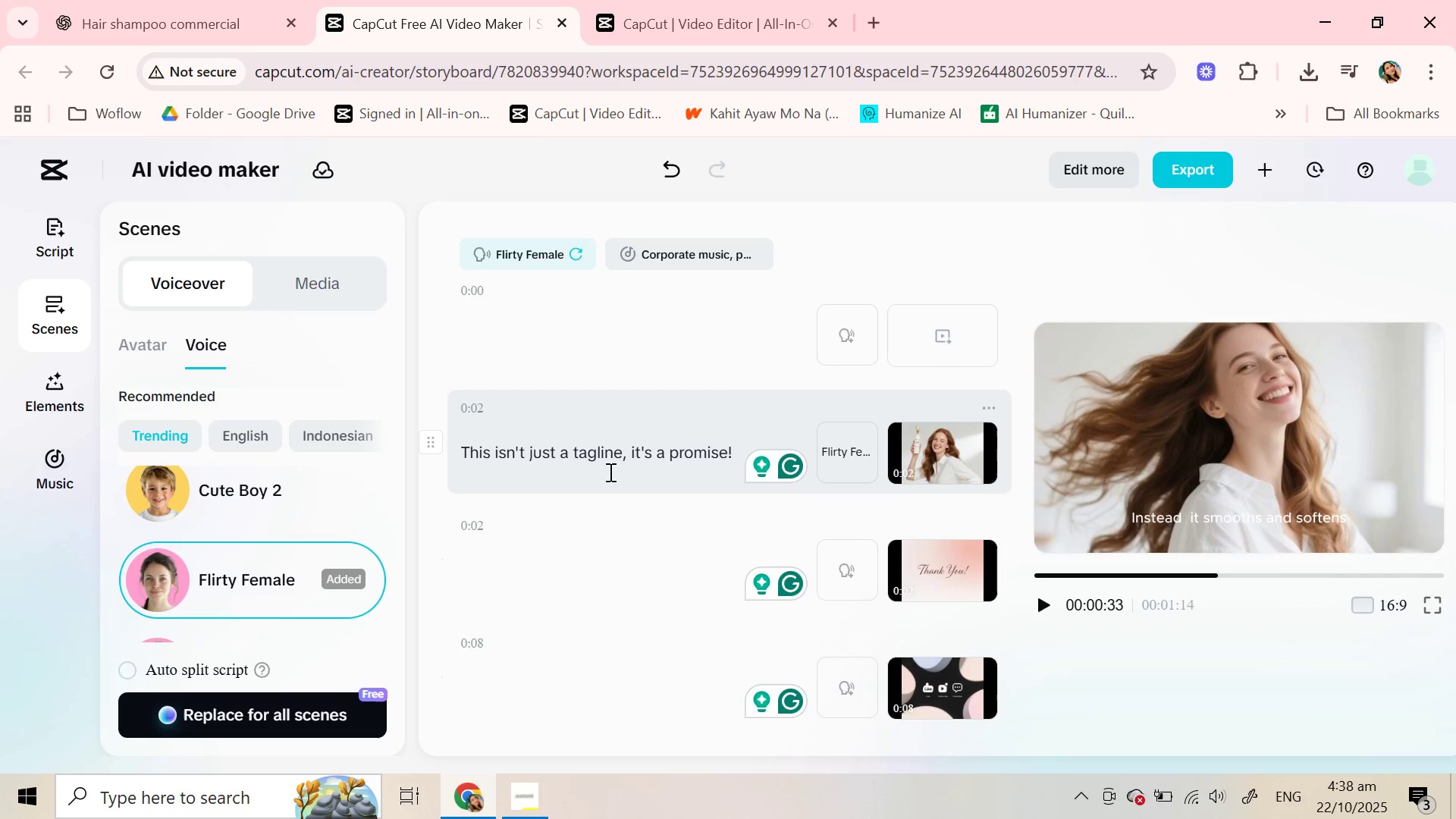 
left_click([609, 472])
 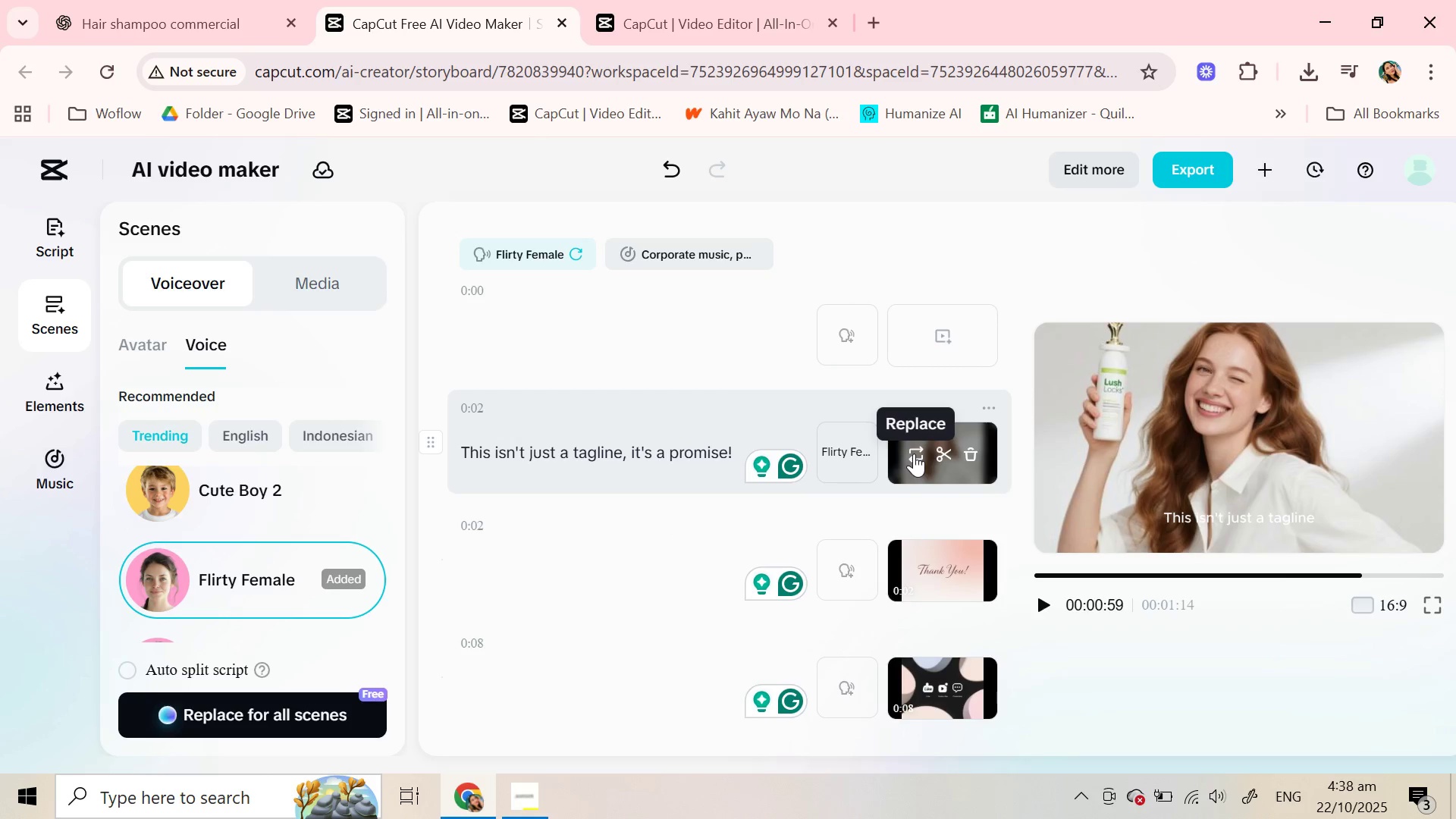 
left_click([914, 453])
 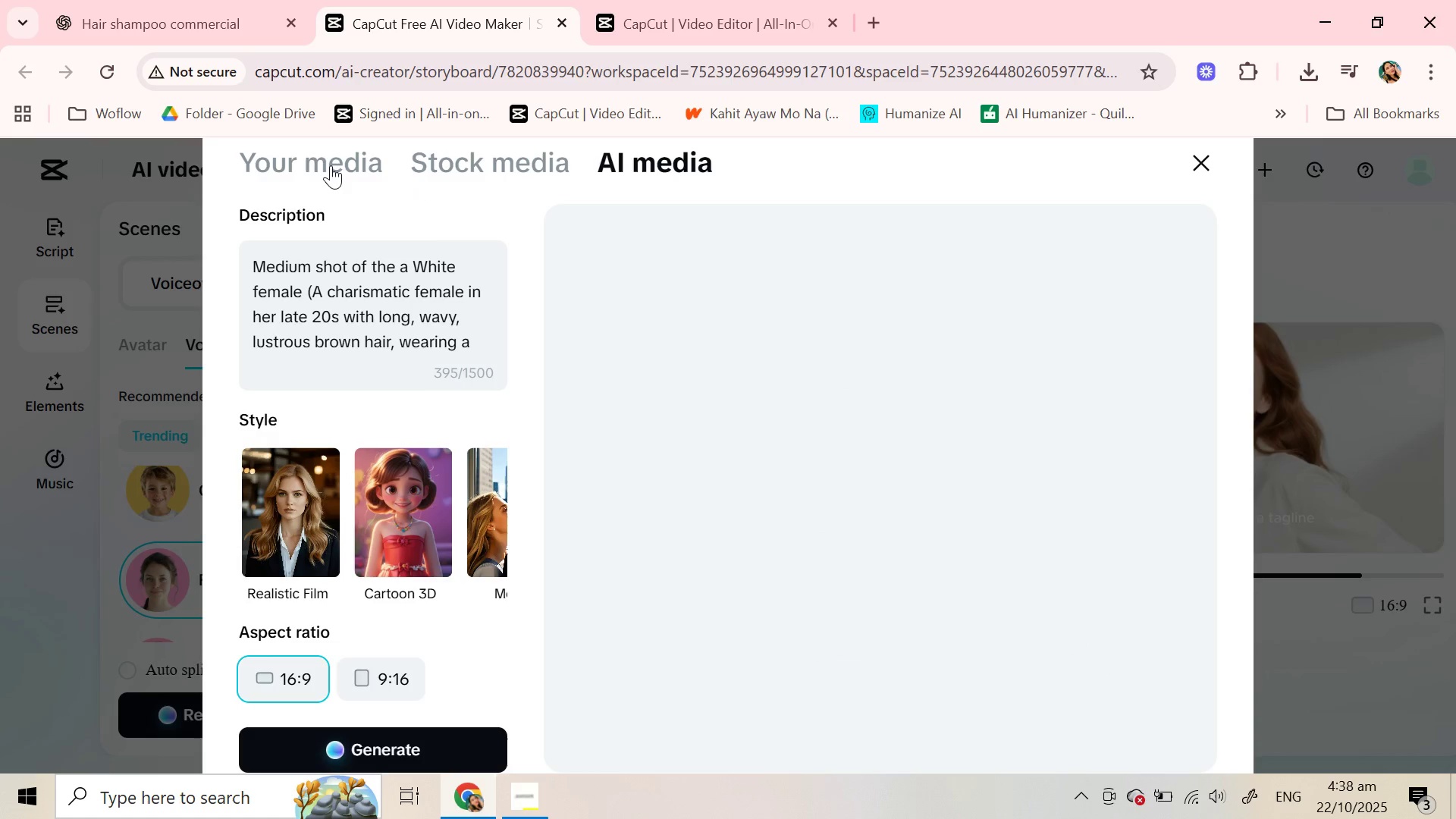 
left_click([331, 165])
 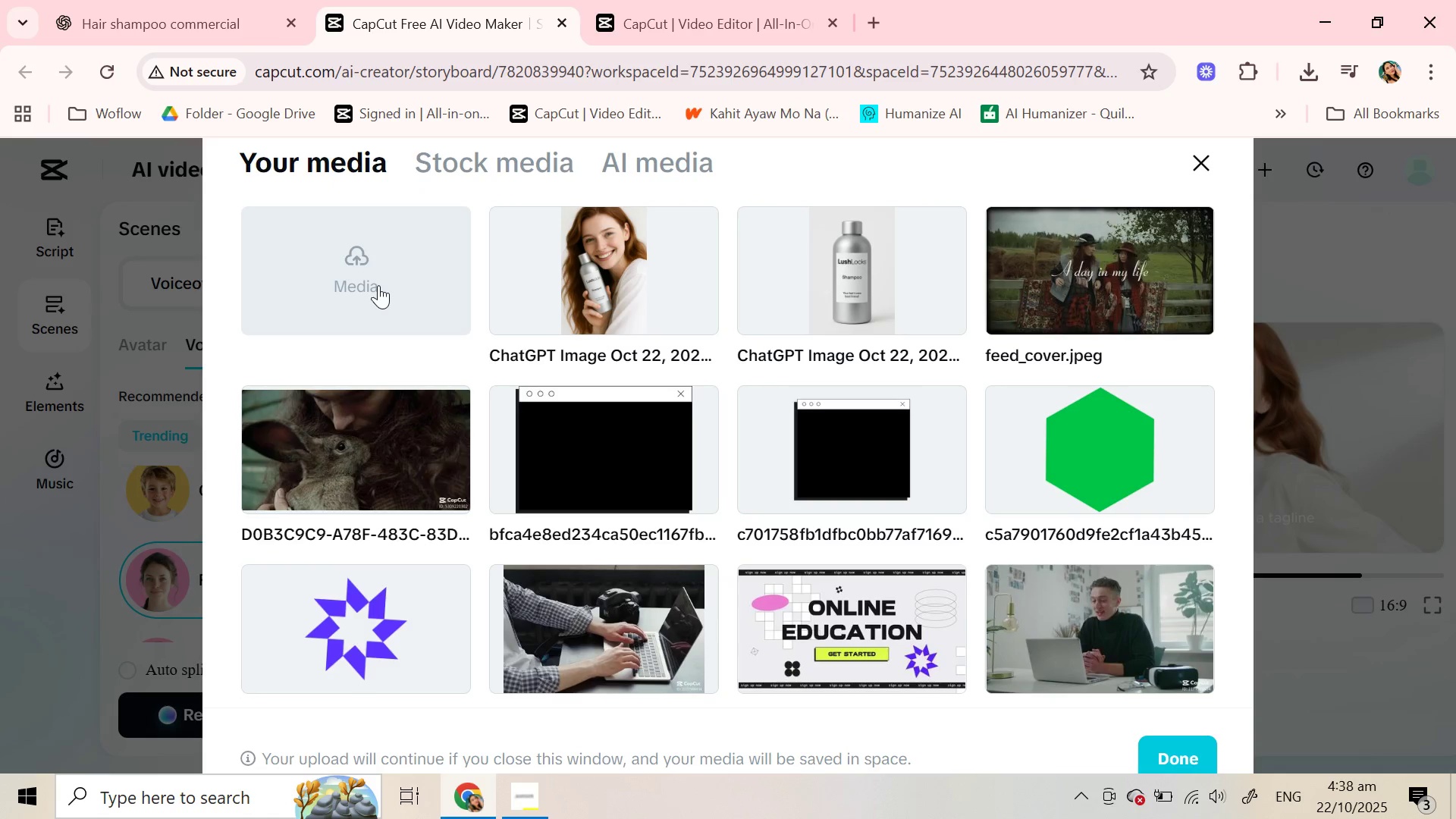 
left_click([379, 285])
 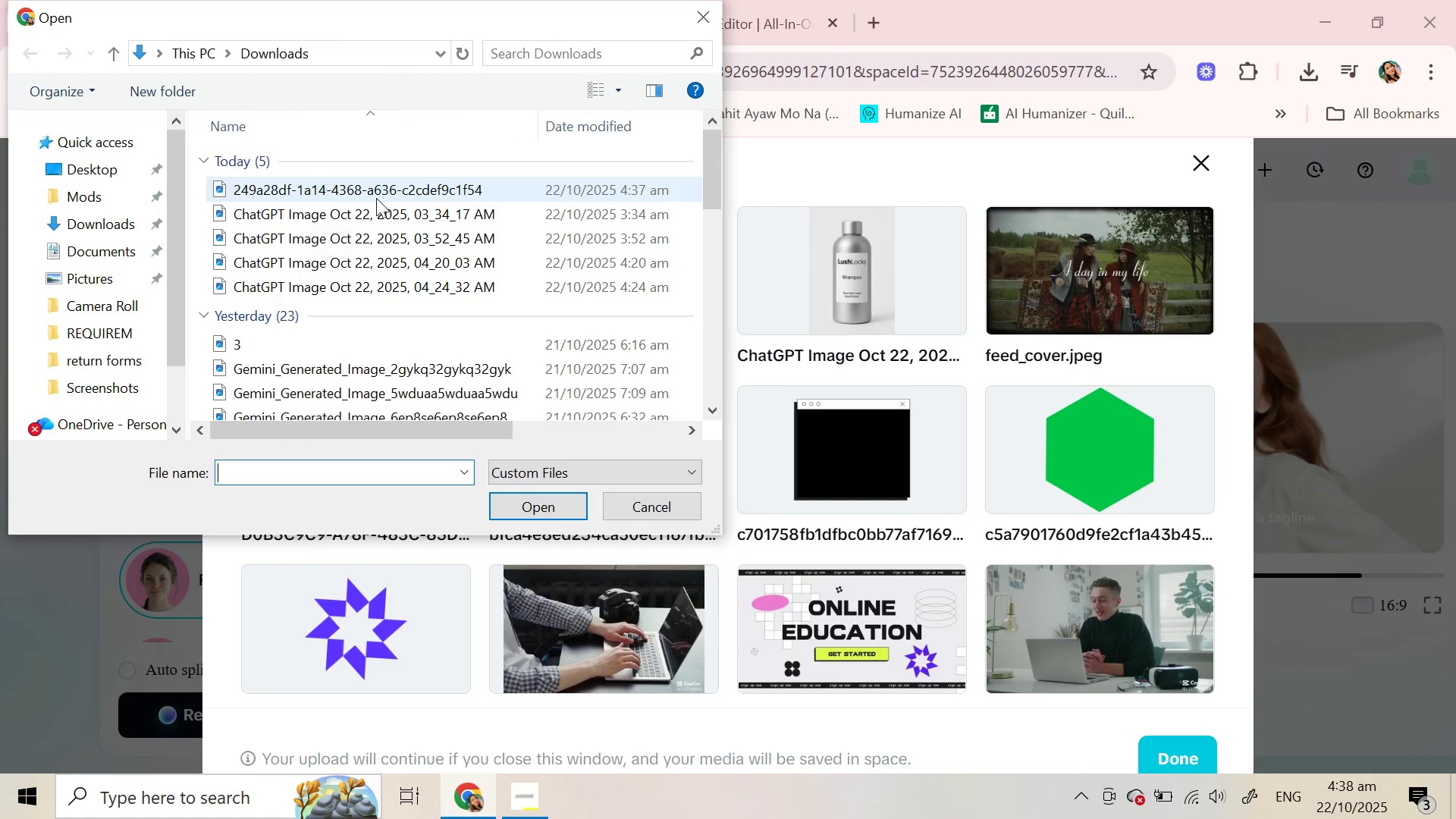 
left_click([376, 198])
 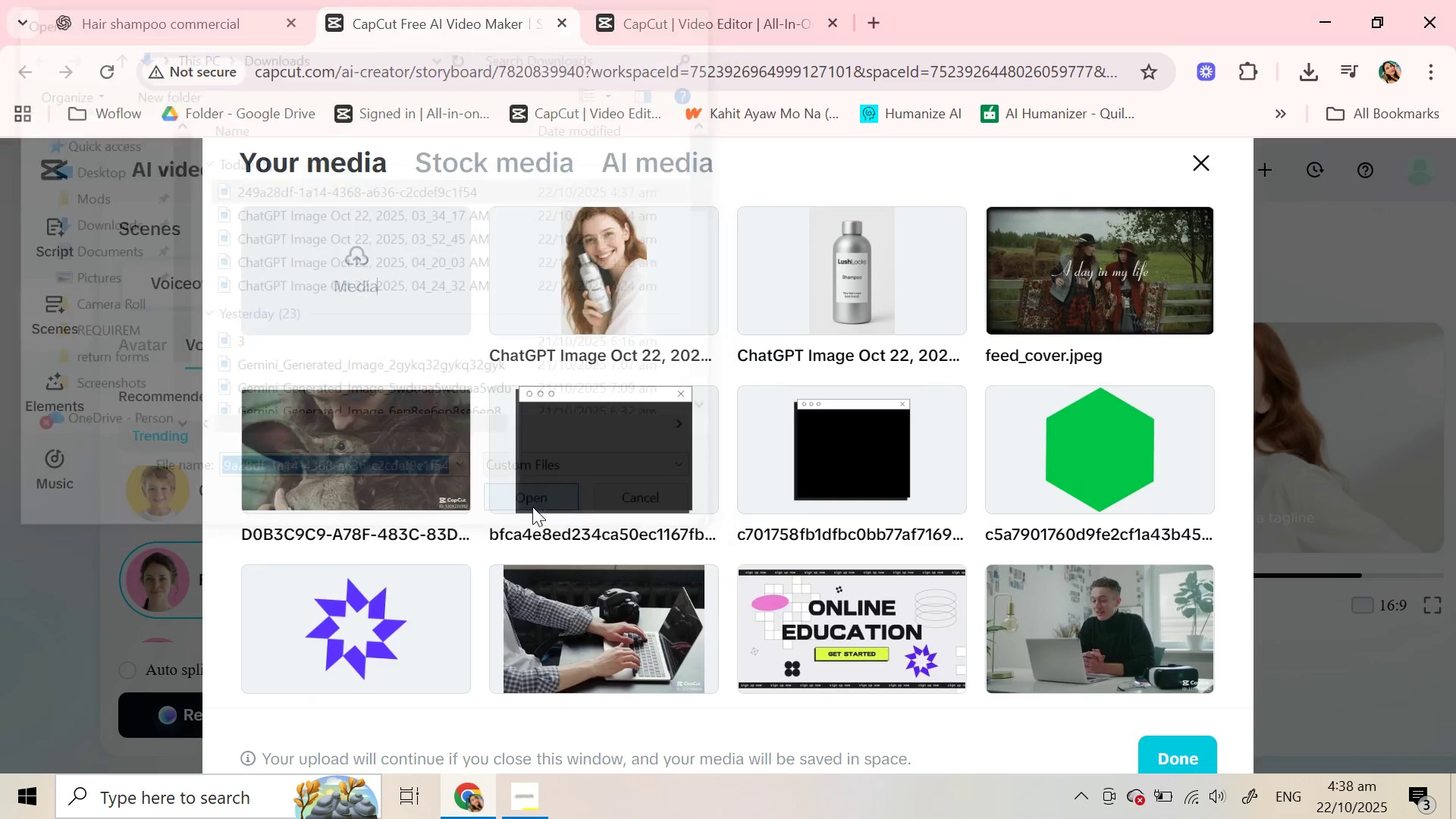 
left_click([532, 507])
 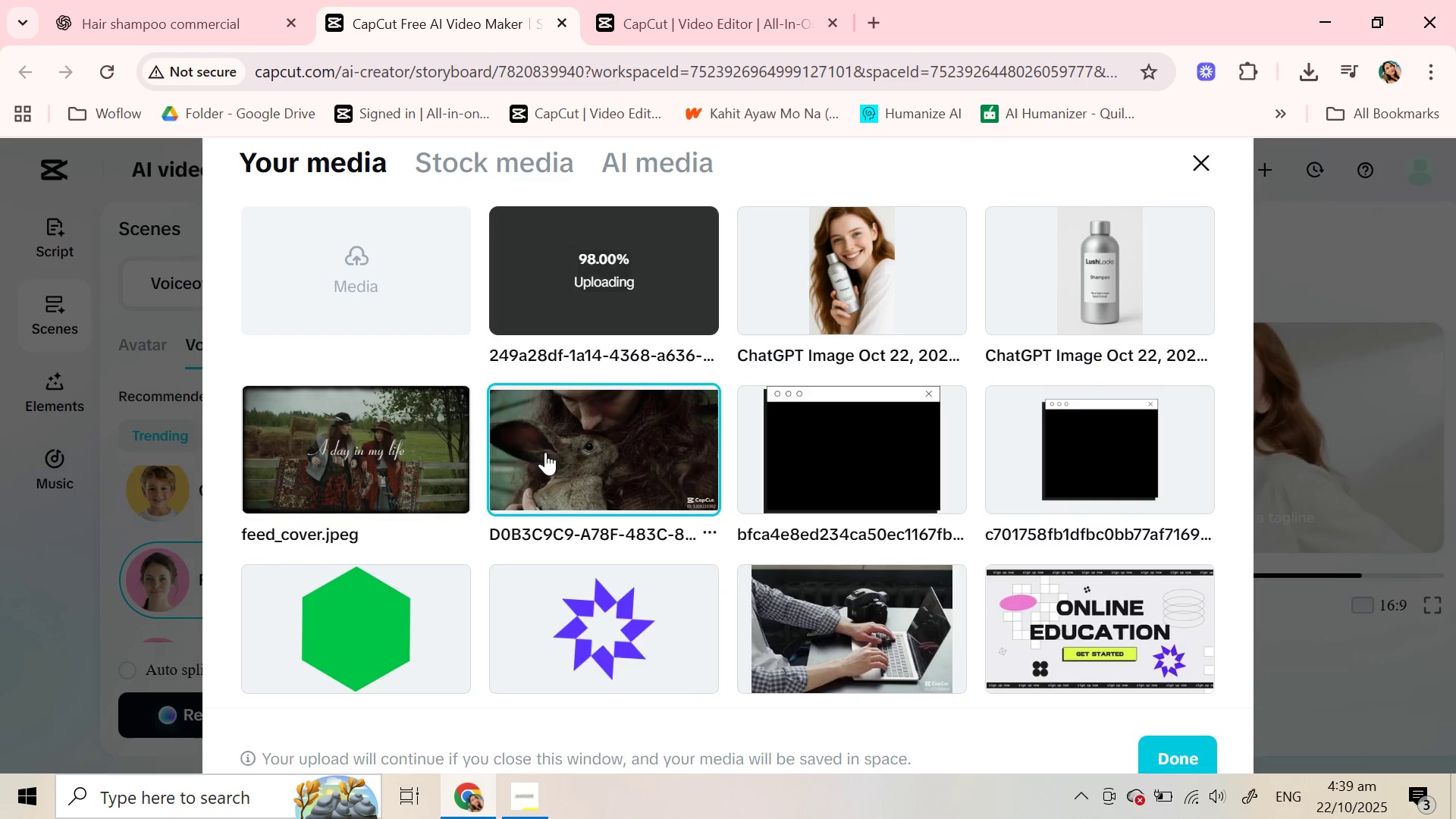 
wait(6.05)
 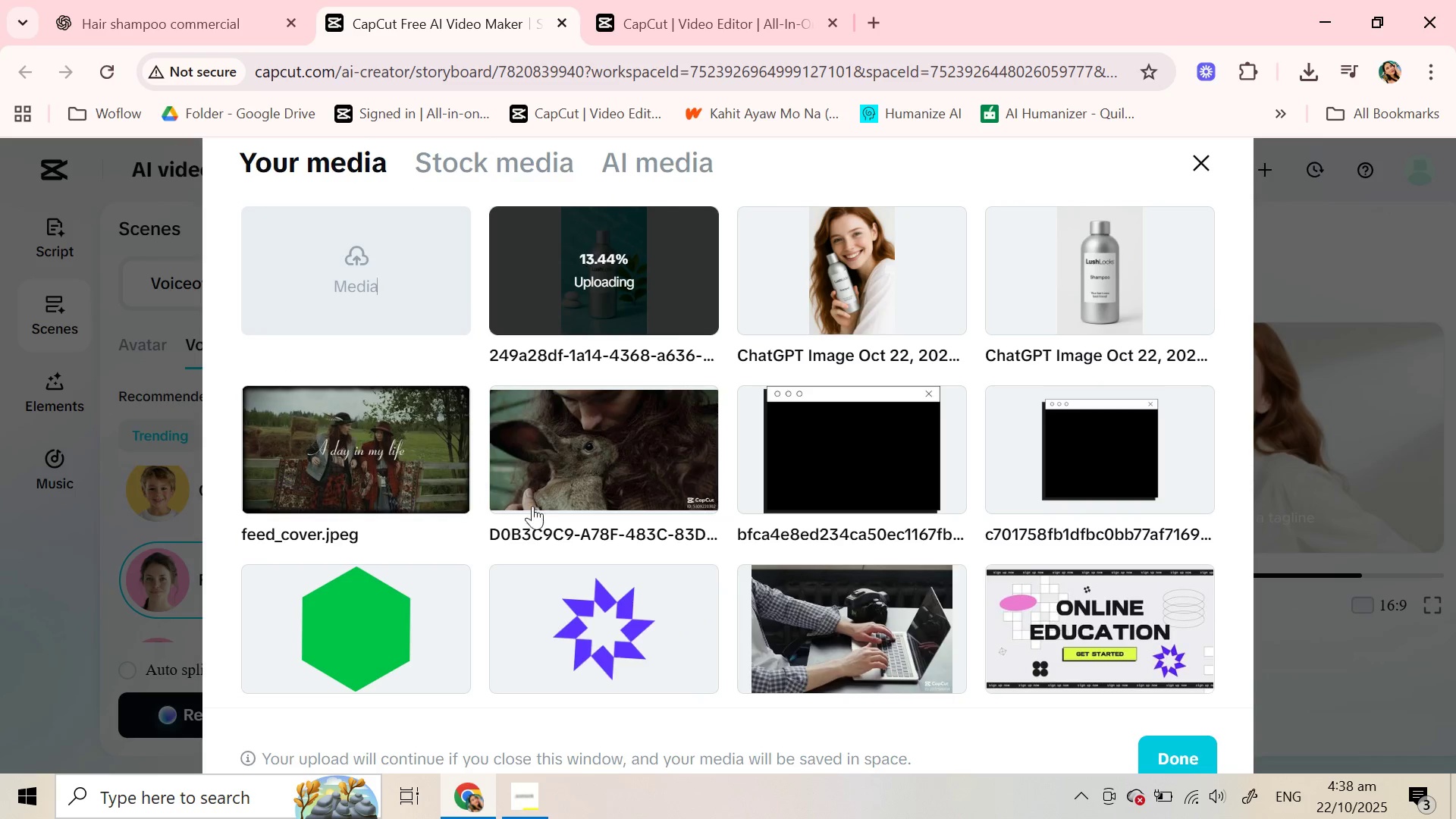 
left_click([599, 246])
 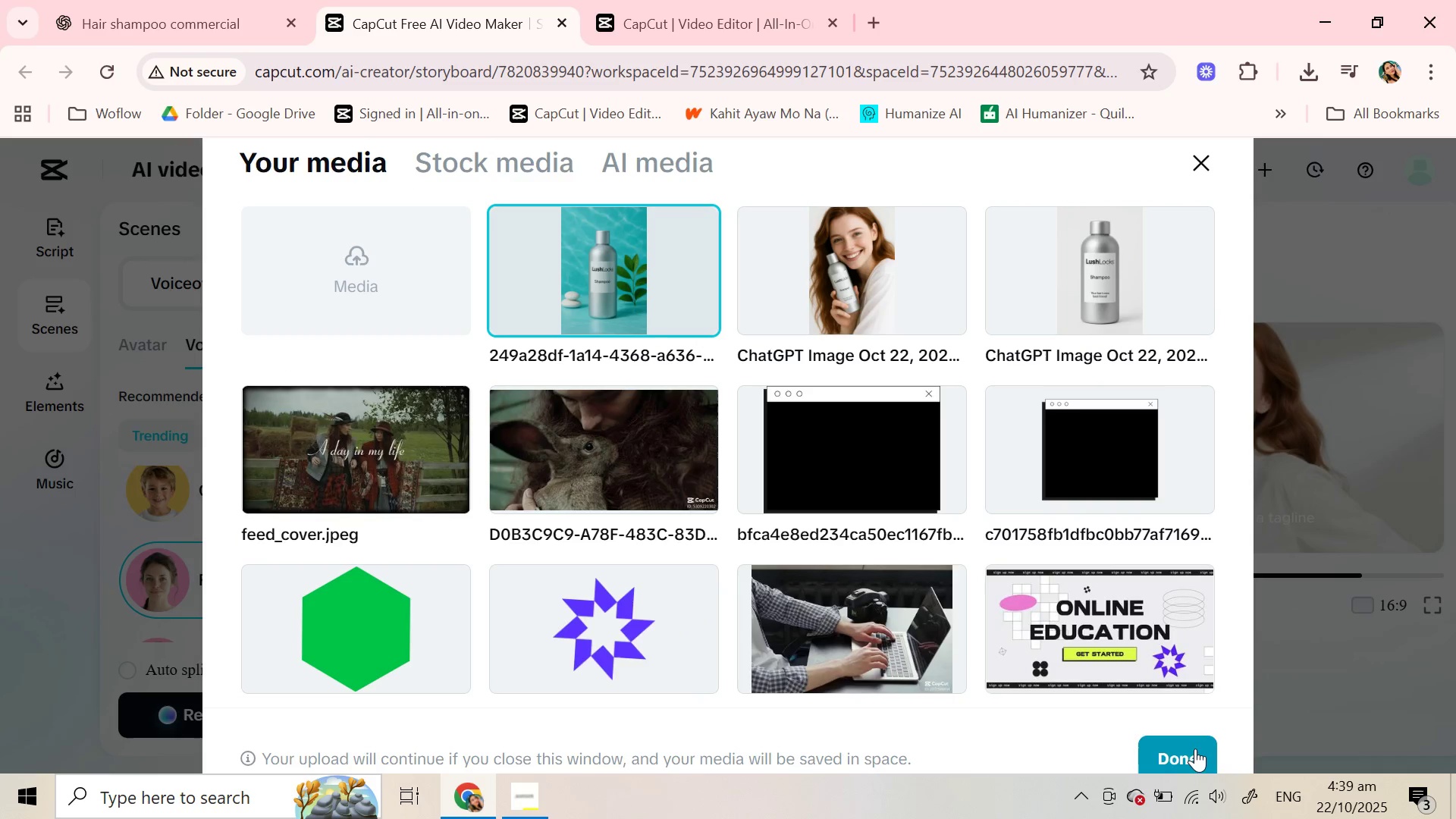 
left_click([1195, 748])
 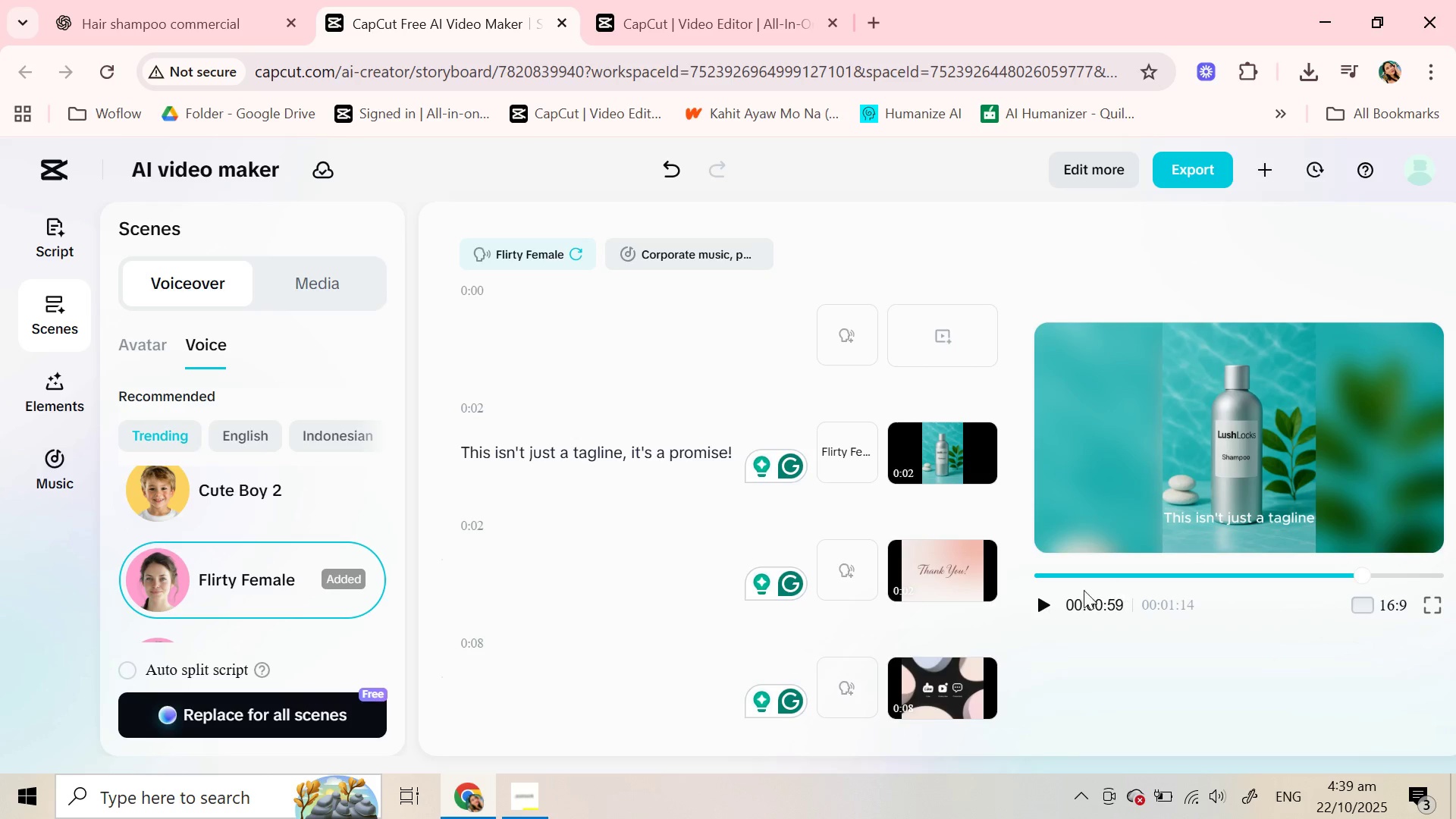 
left_click([1041, 604])
 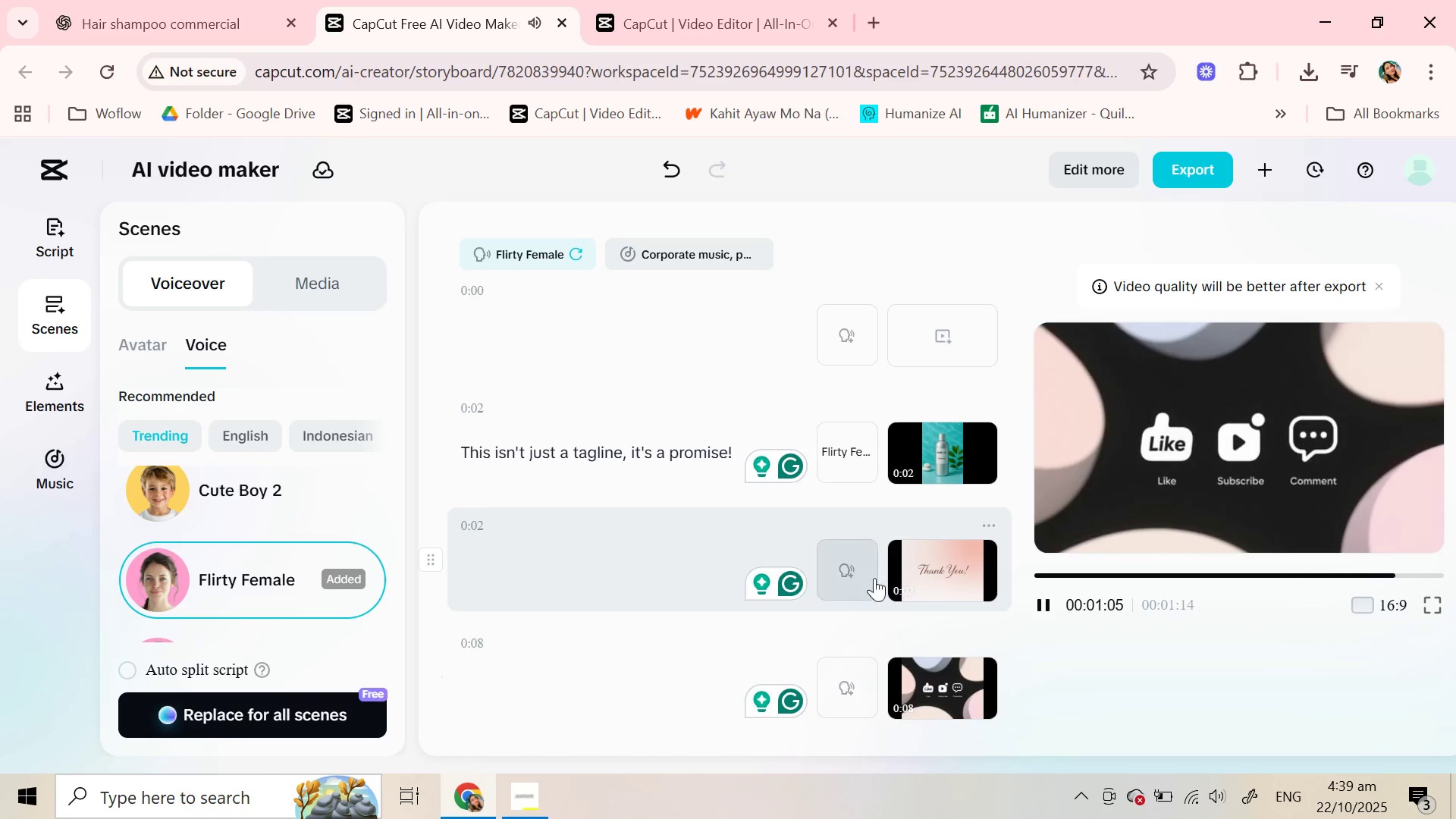 
wait(7.98)
 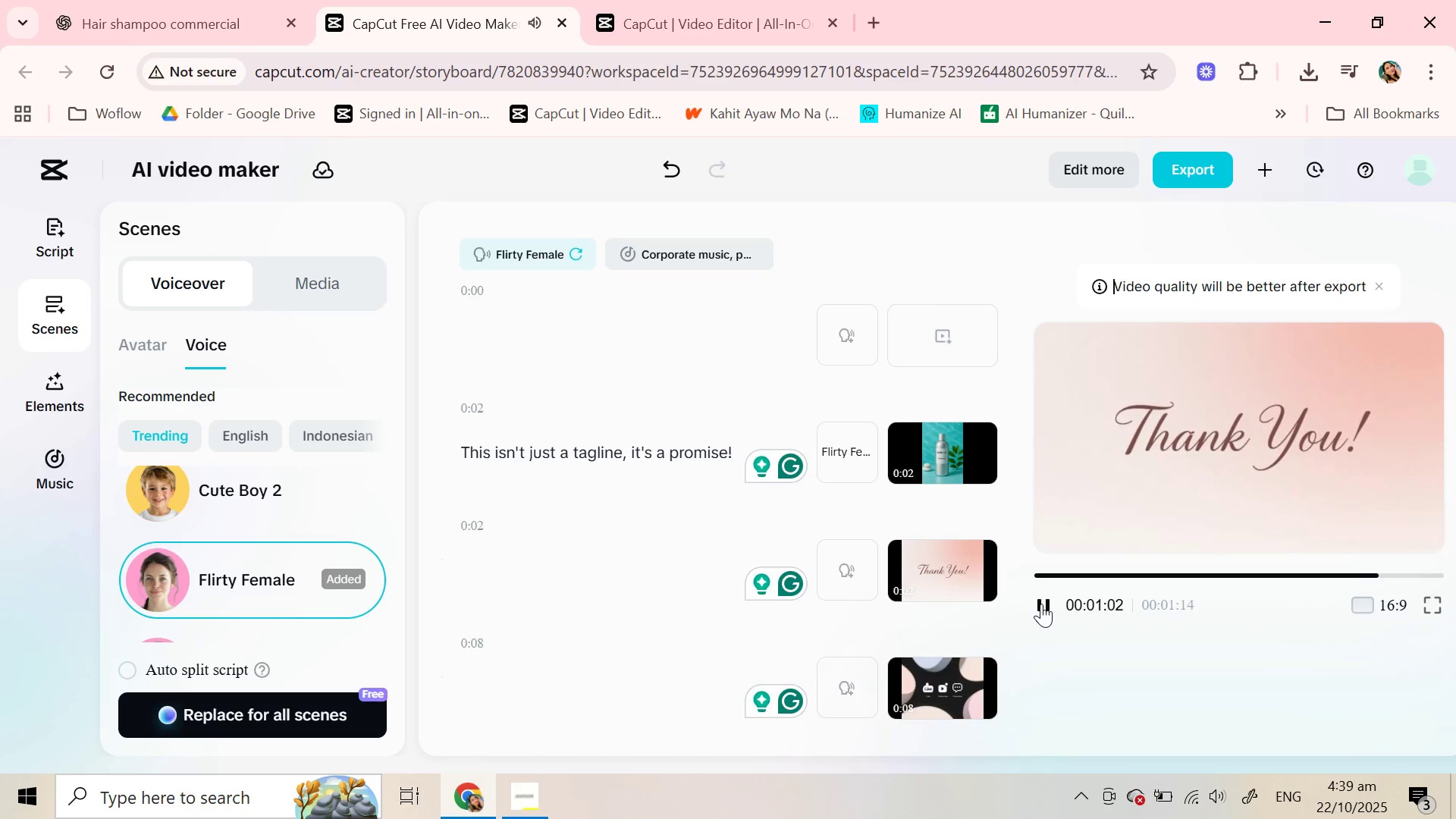 
left_click([967, 571])
 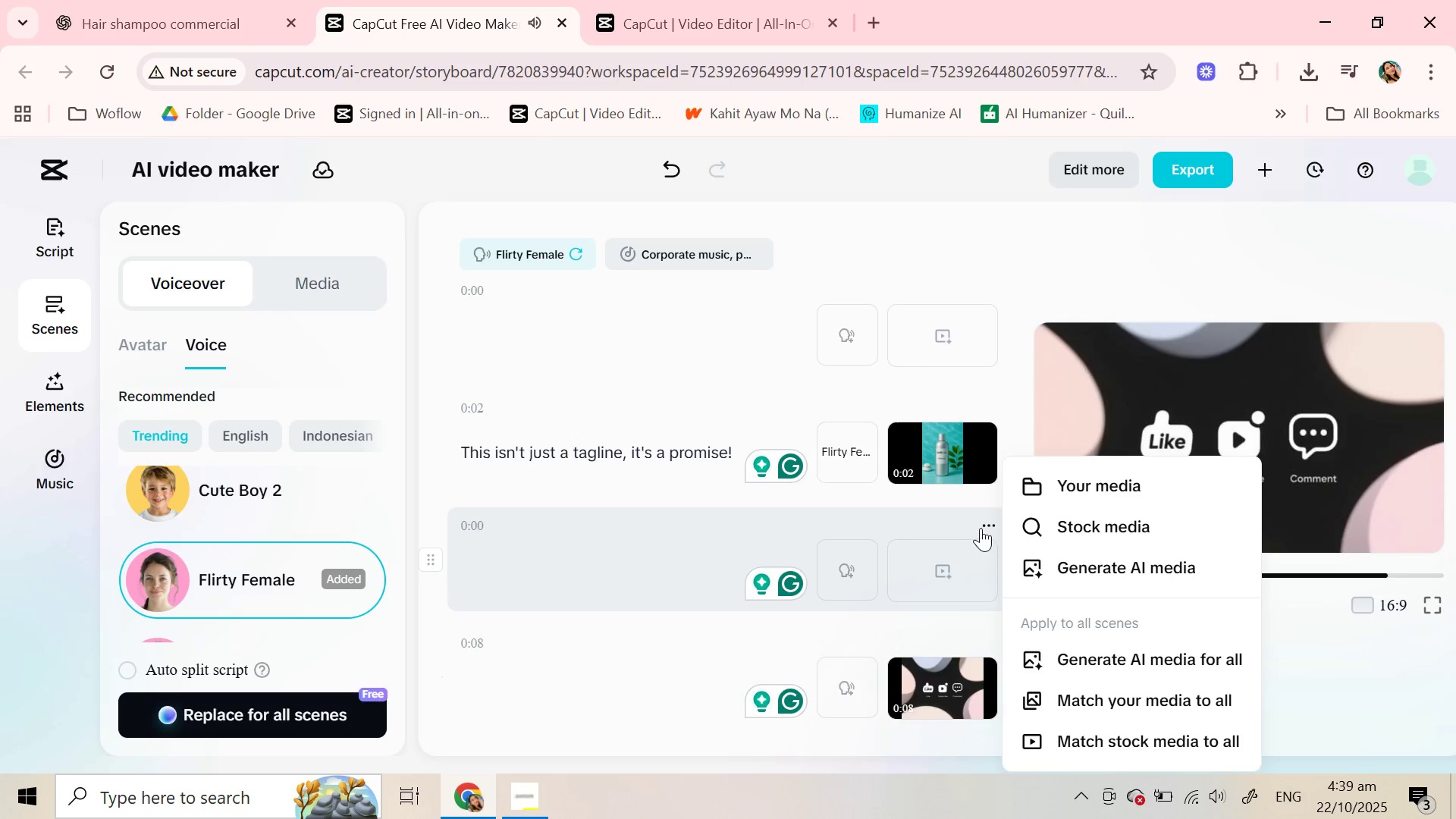 
left_click([981, 528])
 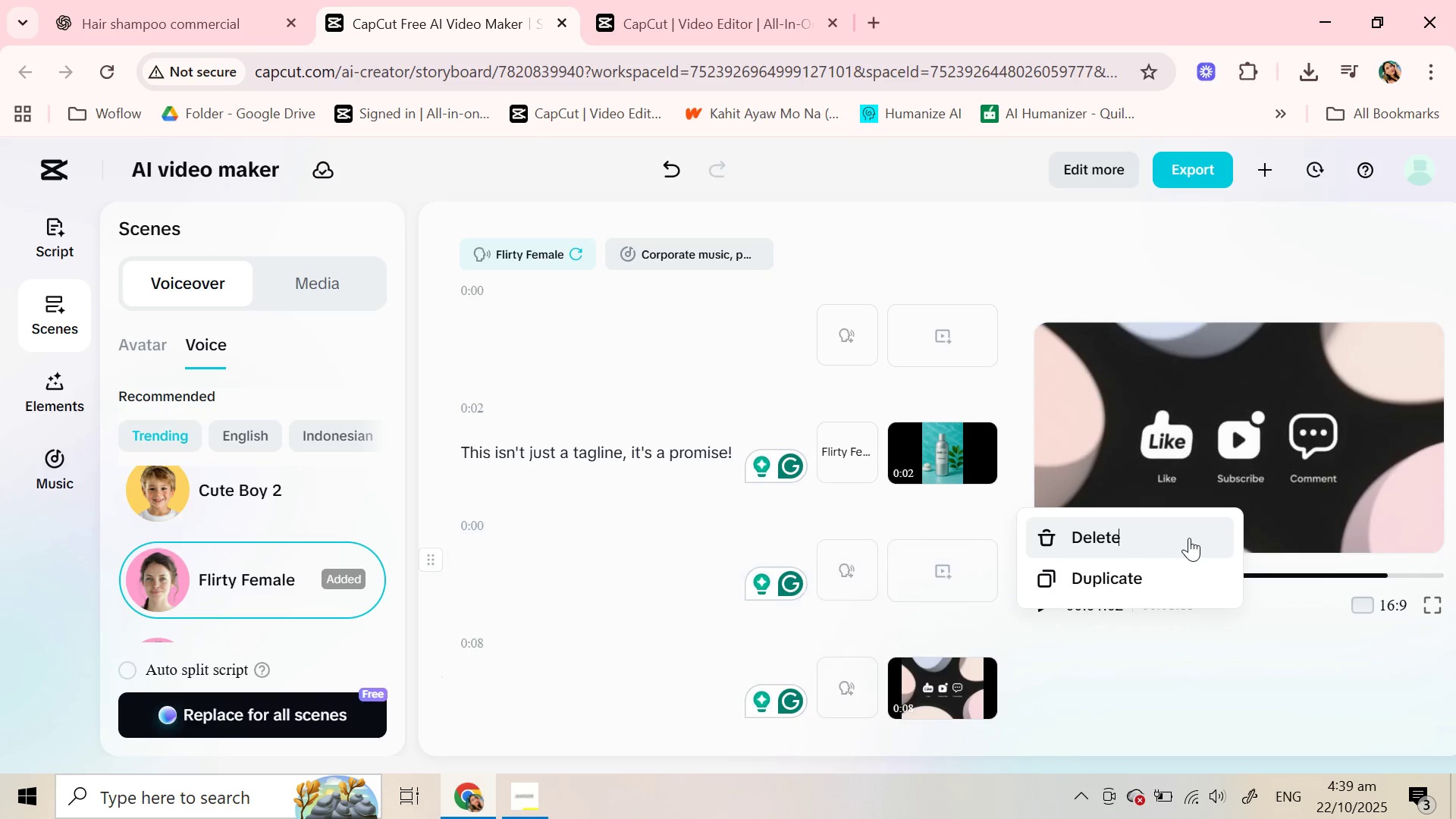 
left_click([1189, 538])
 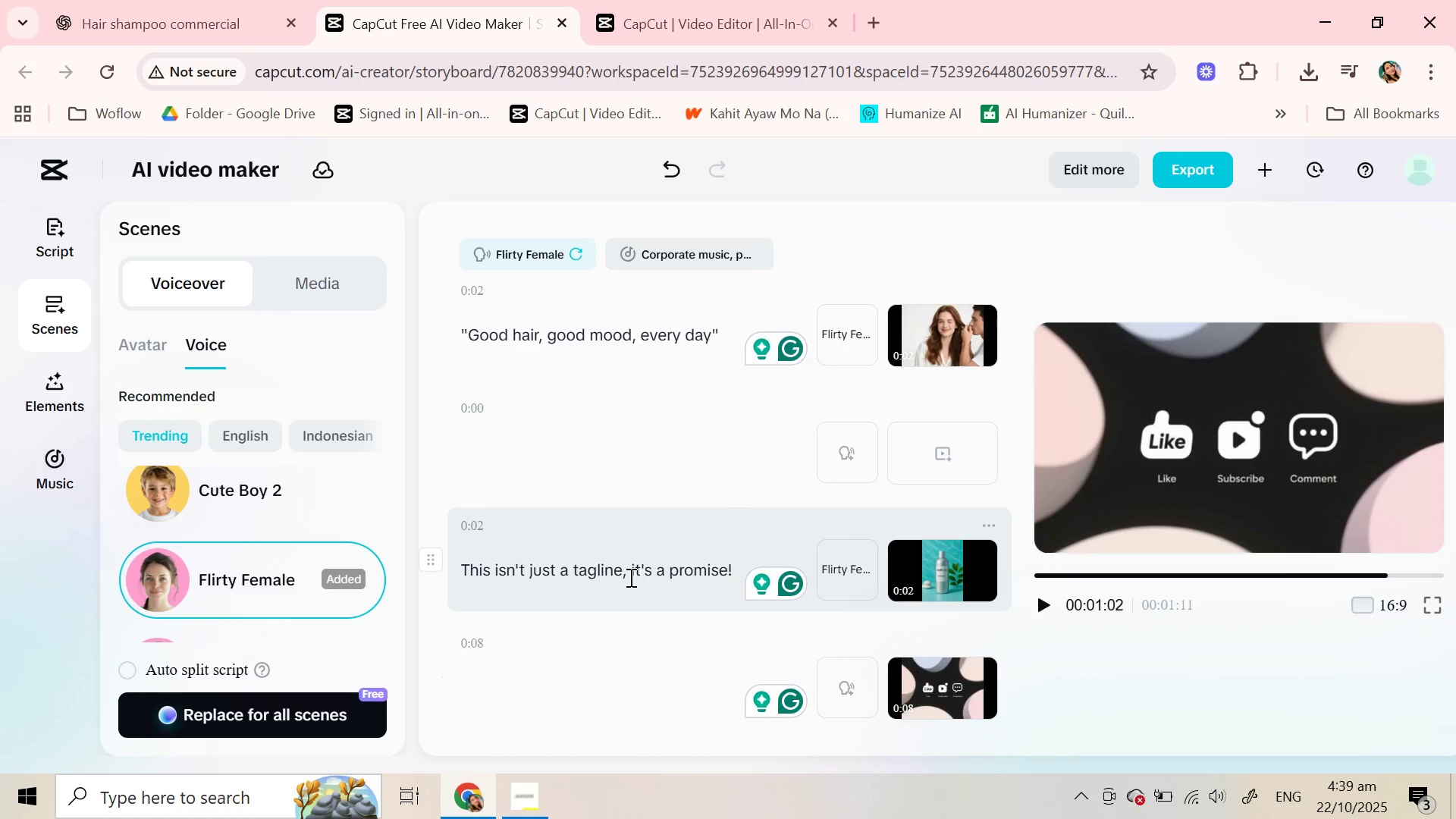 
left_click([629, 577])
 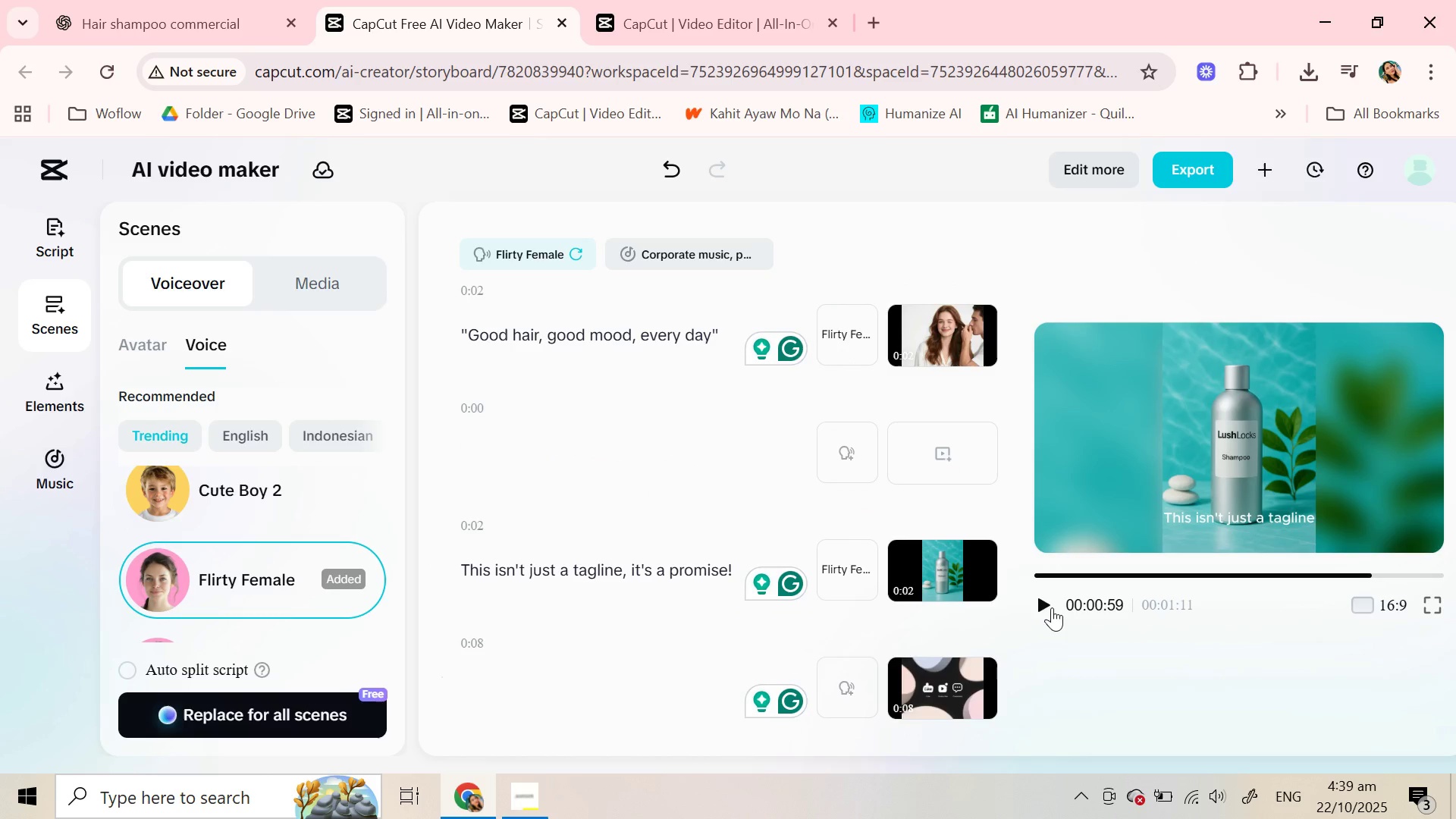 
left_click([1052, 607])
 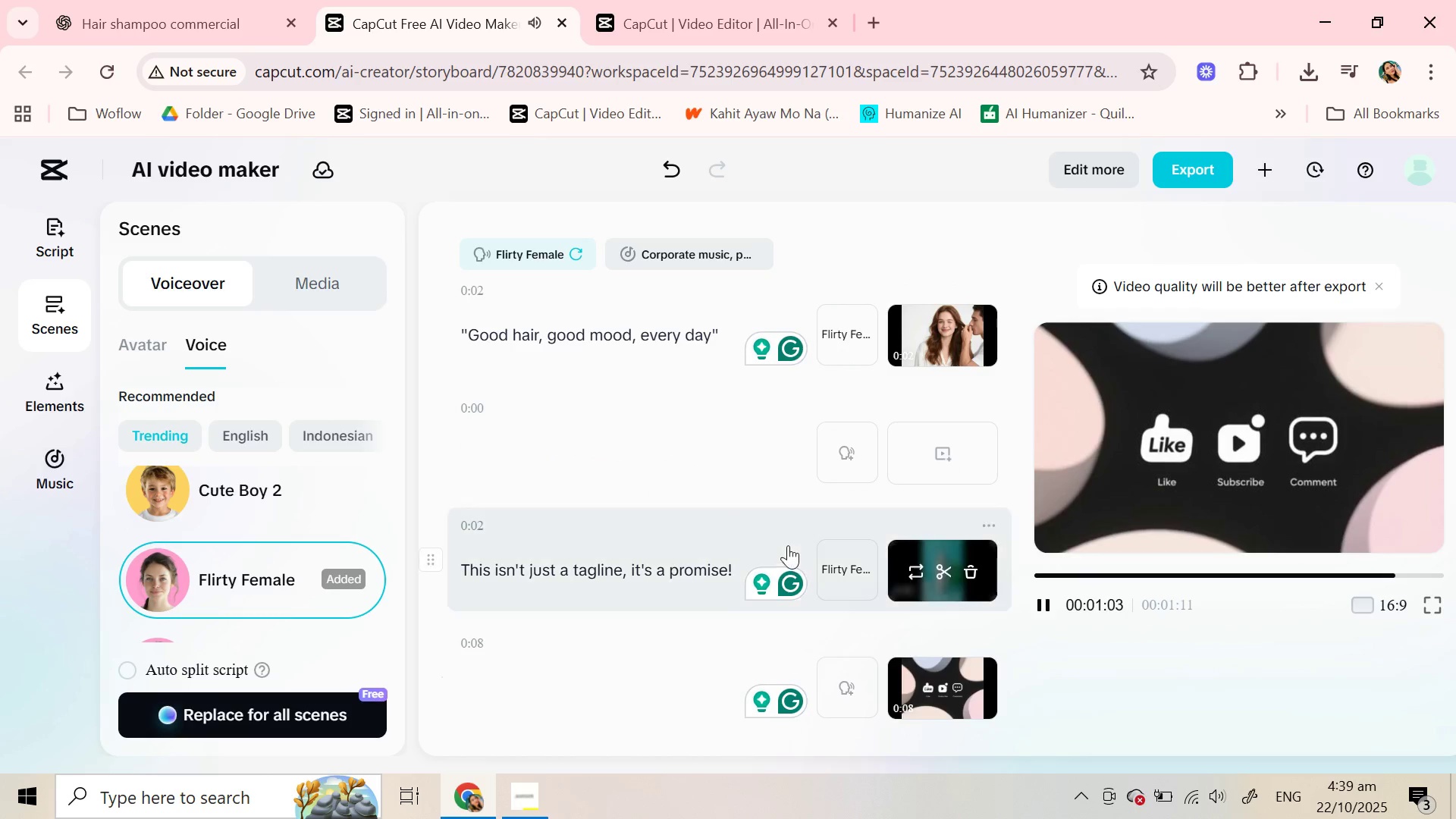 
wait(5.58)
 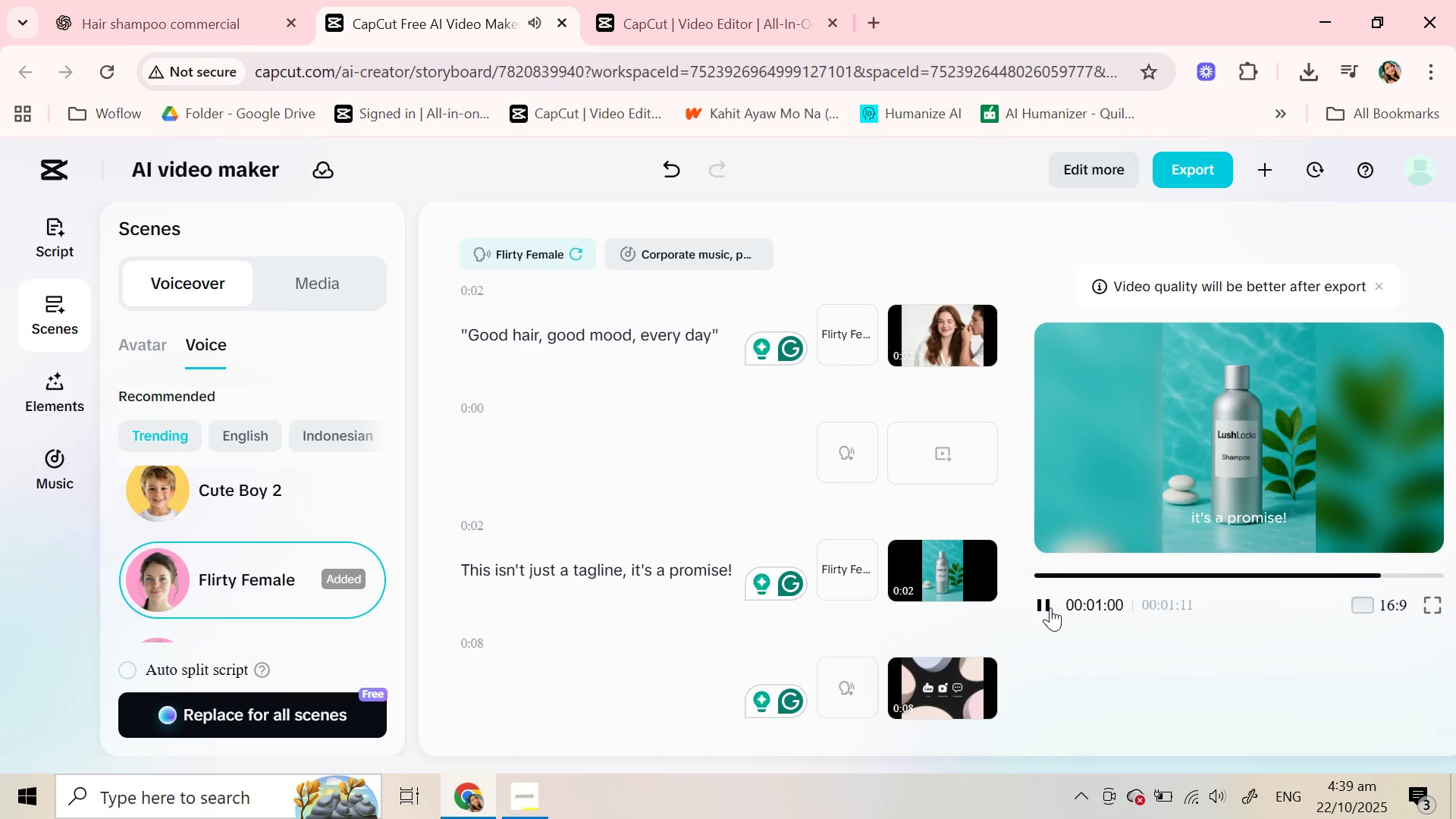 
left_click([646, 446])
 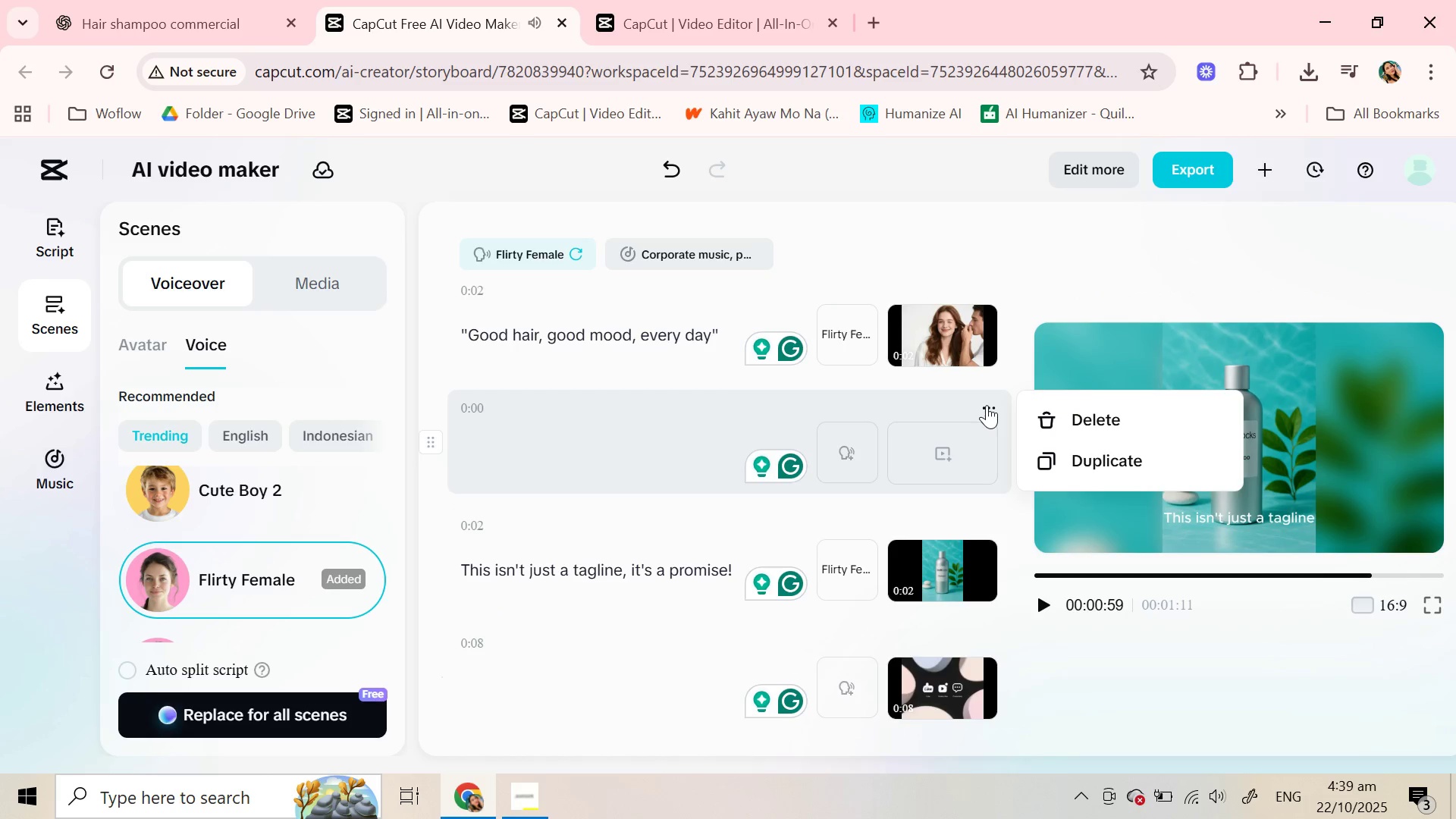 
left_click([987, 405])
 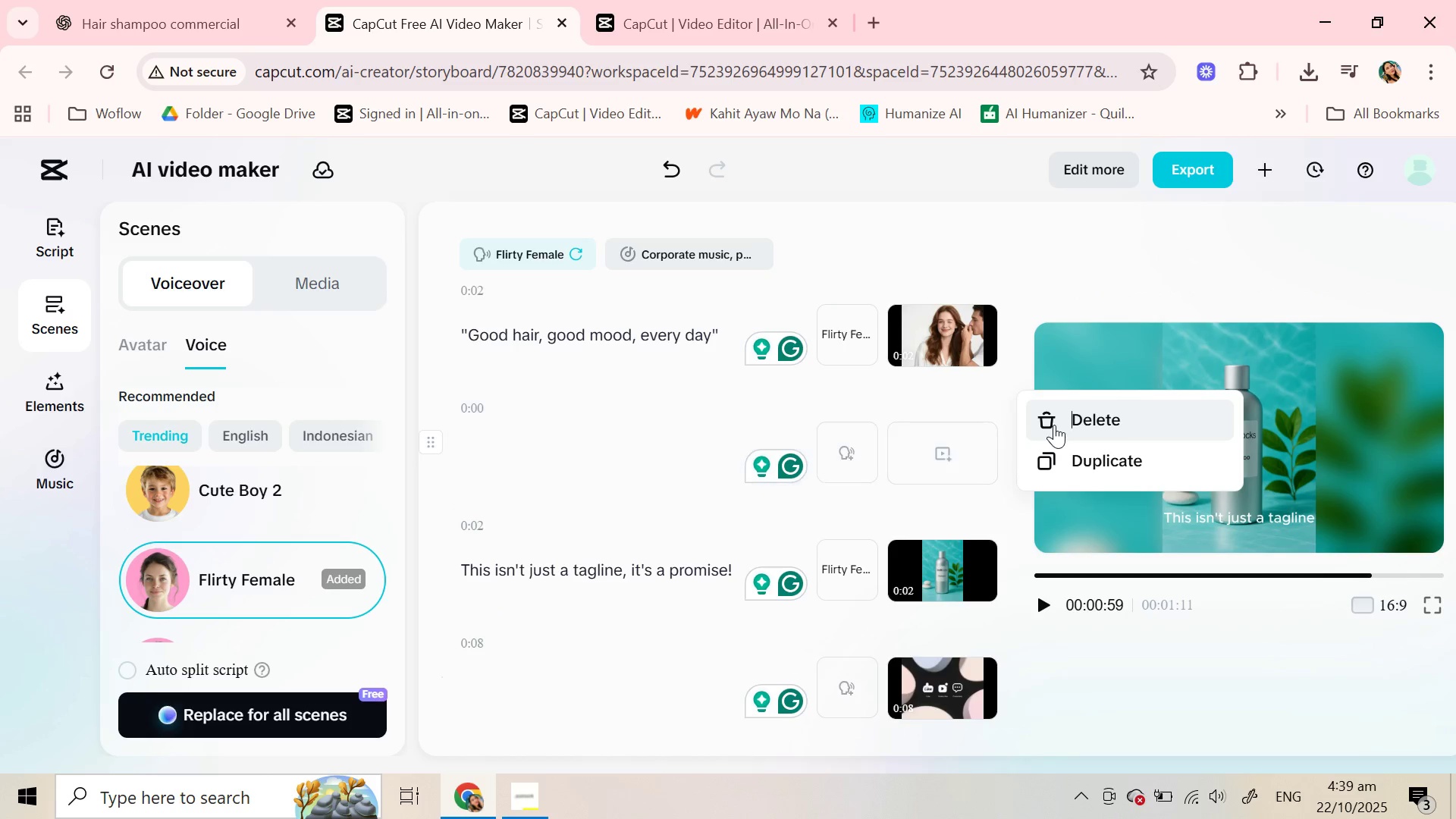 
left_click([1054, 425])
 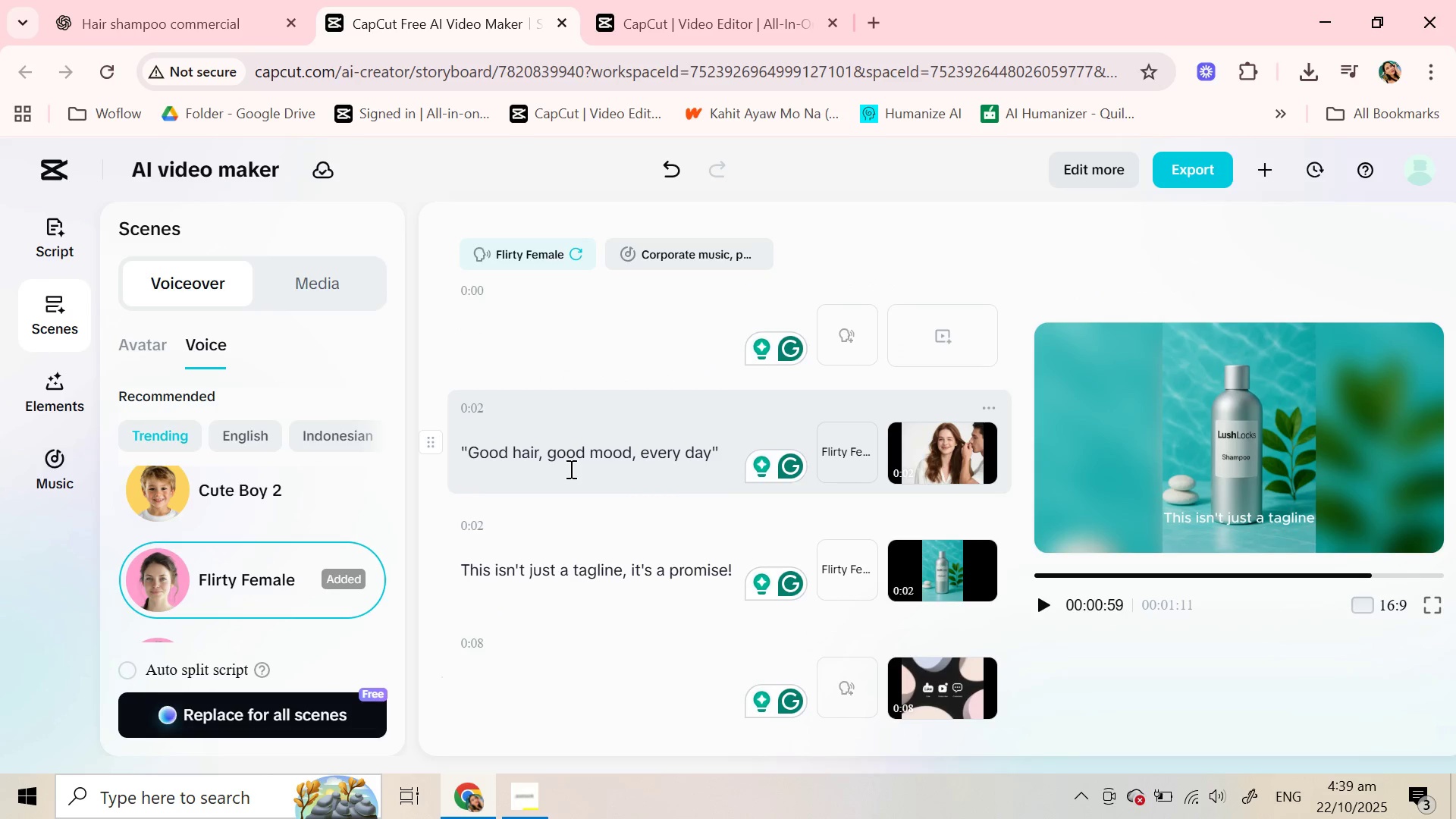 
scroll: coordinate [576, 470], scroll_direction: up, amount: 11.0
 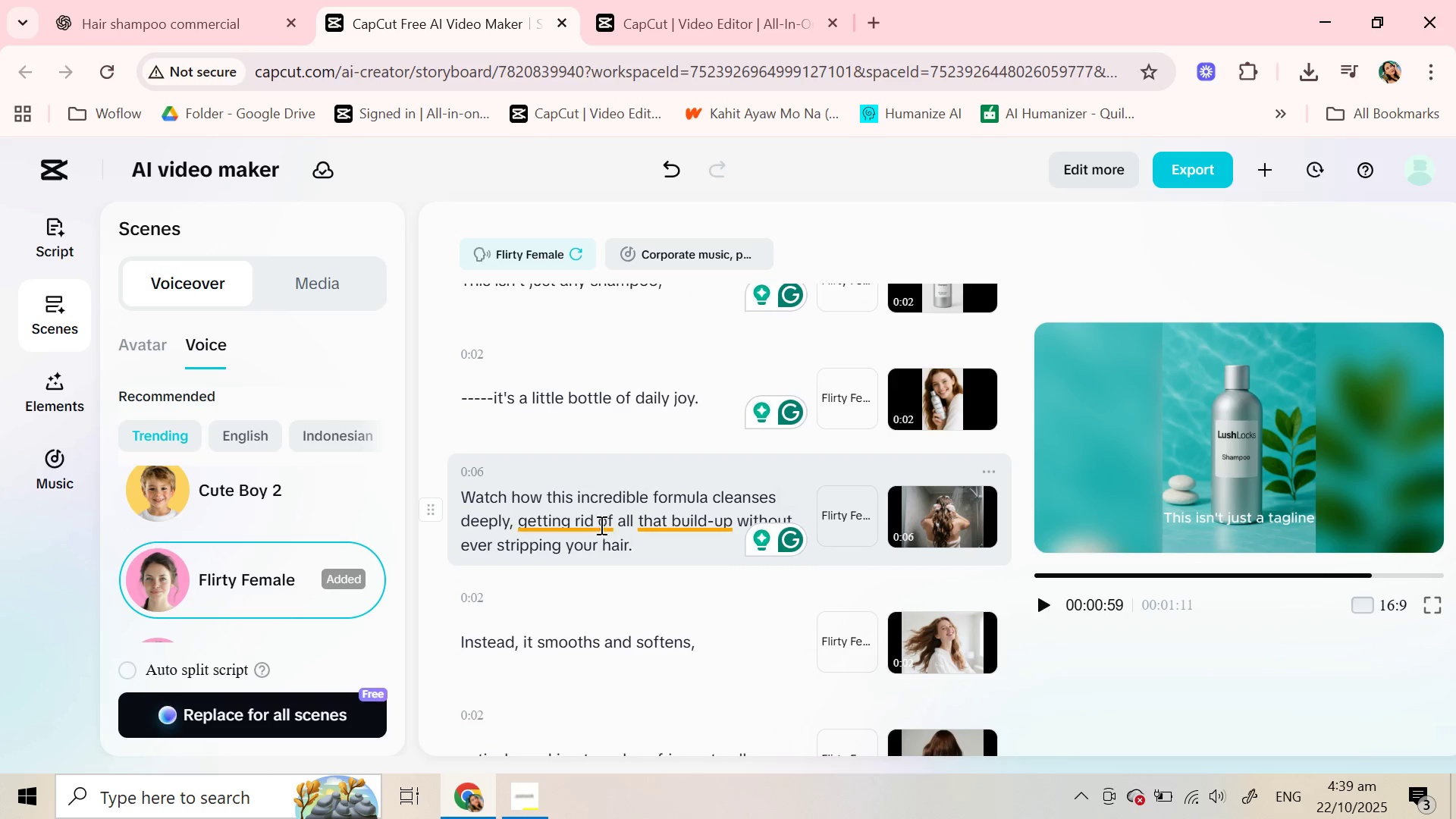 
left_click([592, 529])
 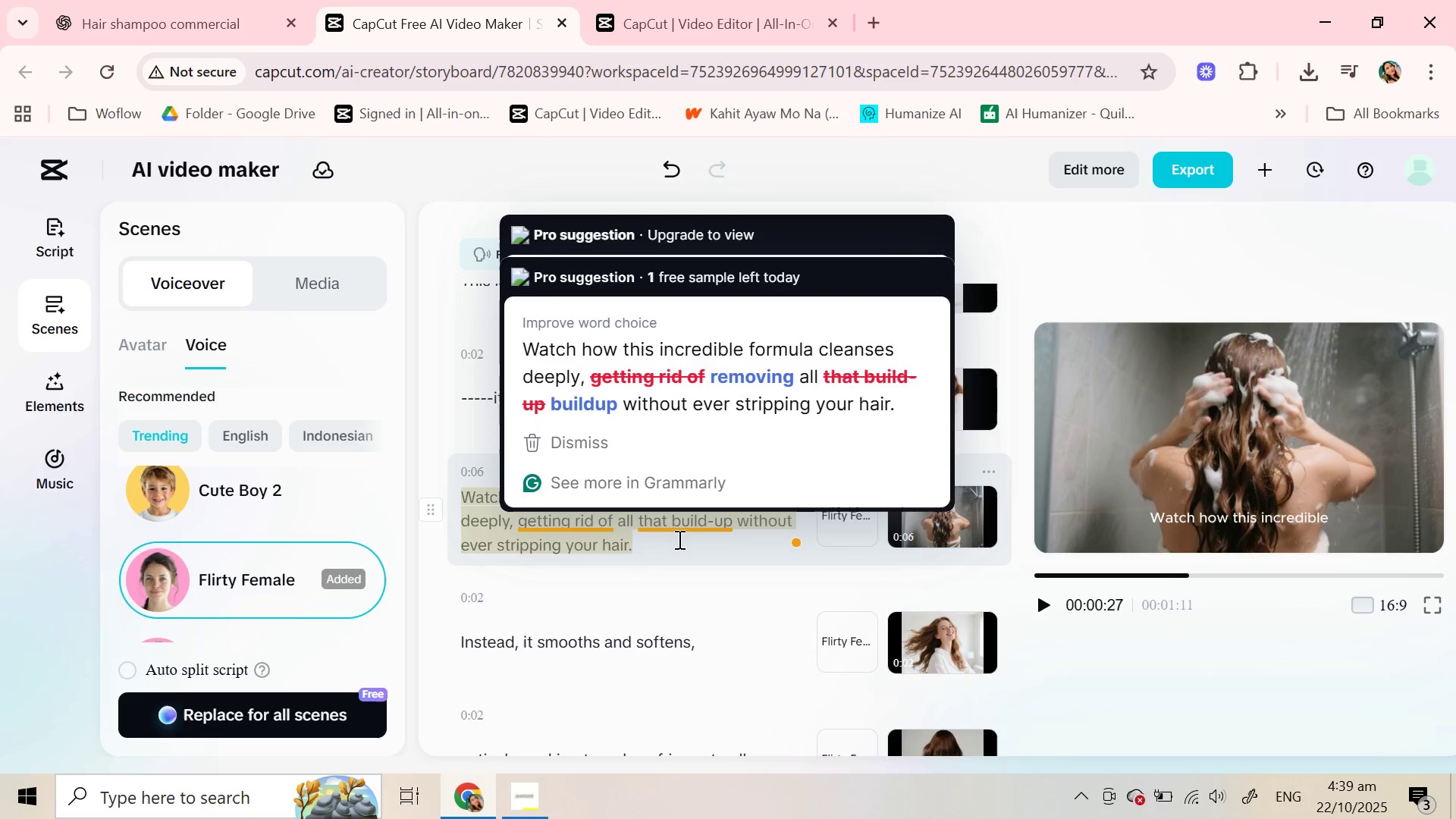 
key(Enter)
 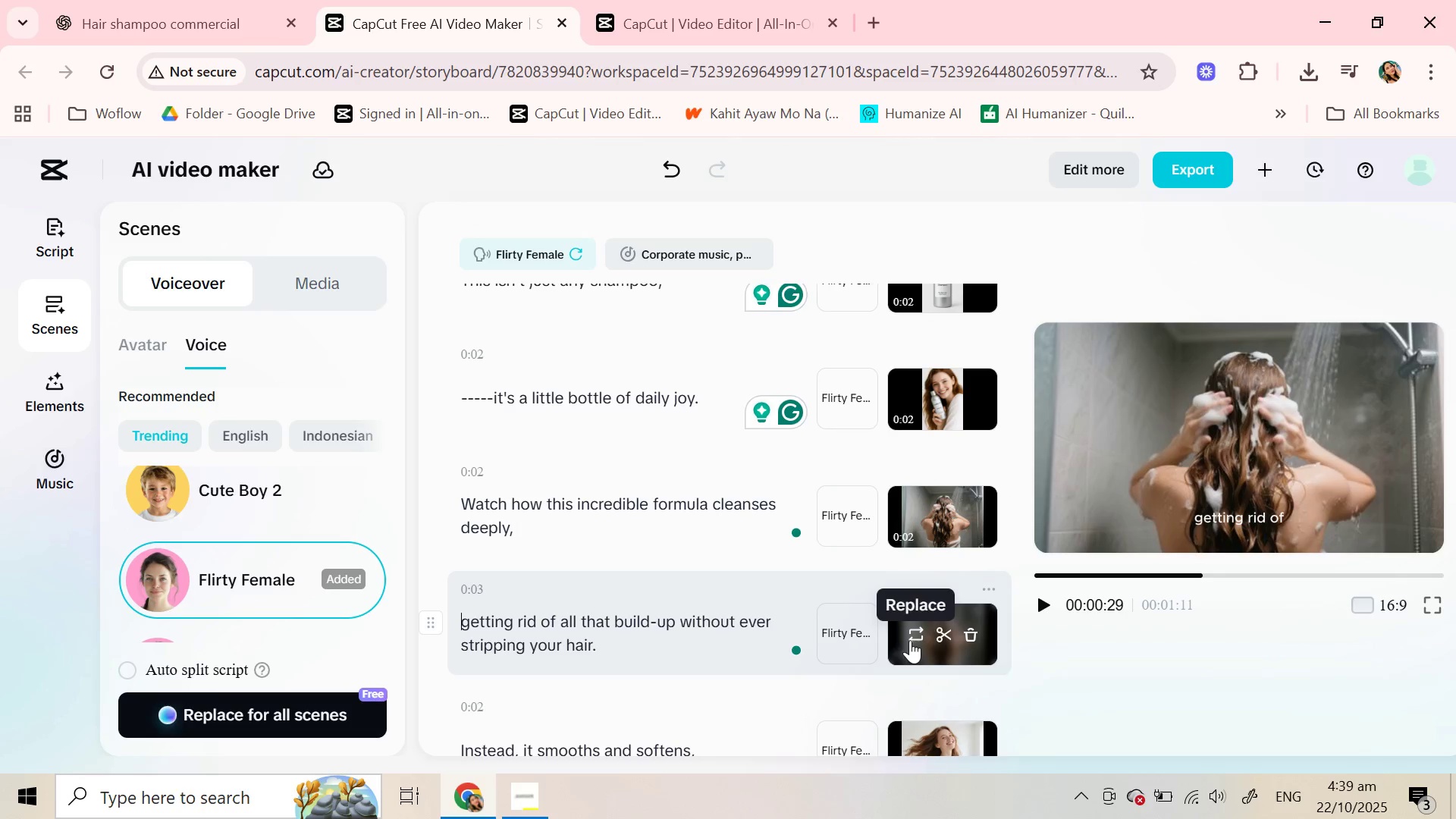 
left_click_drag(start_coordinate=[604, 649], to_coordinate=[463, 606])
 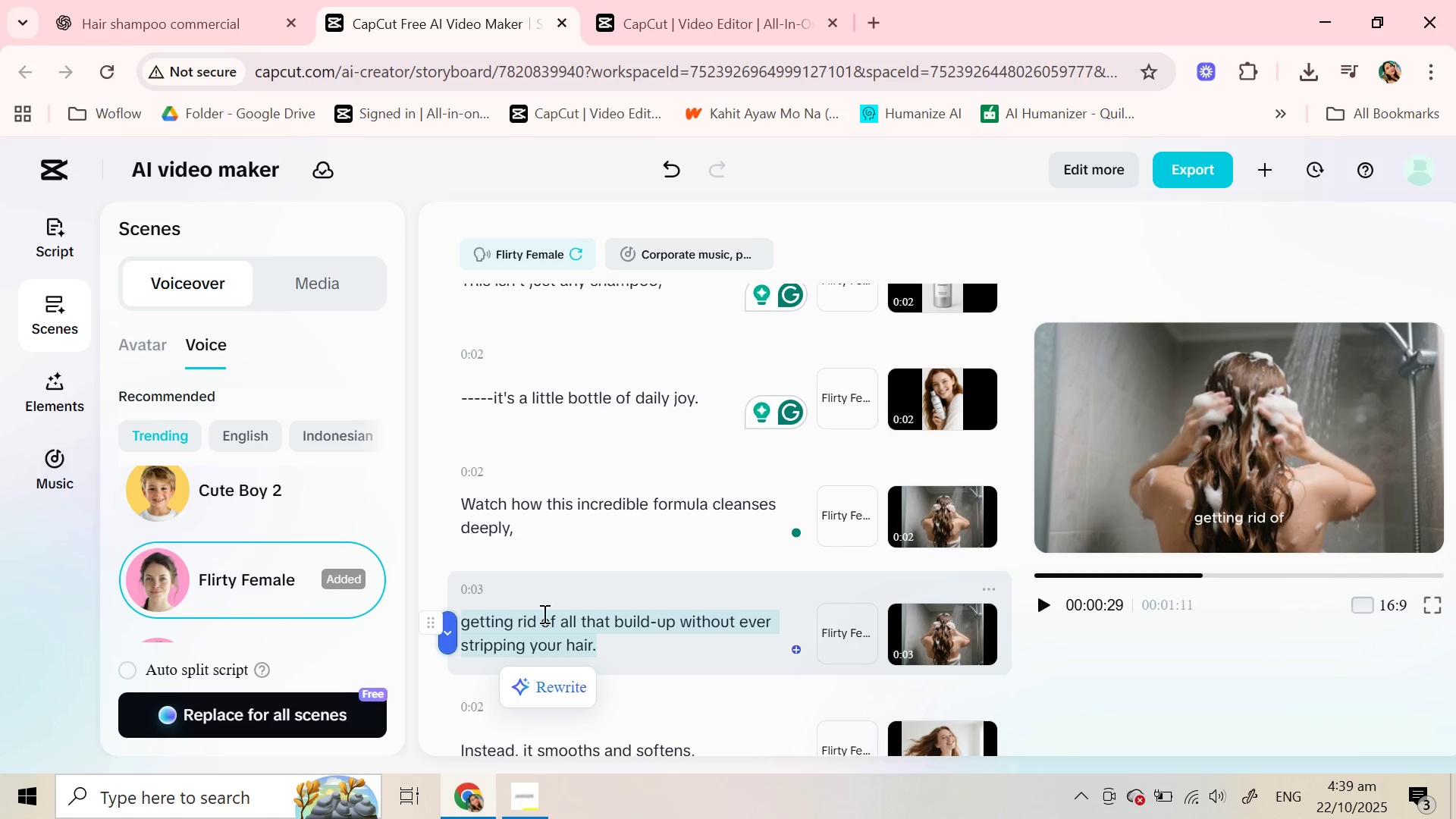 
key(Control+C)
 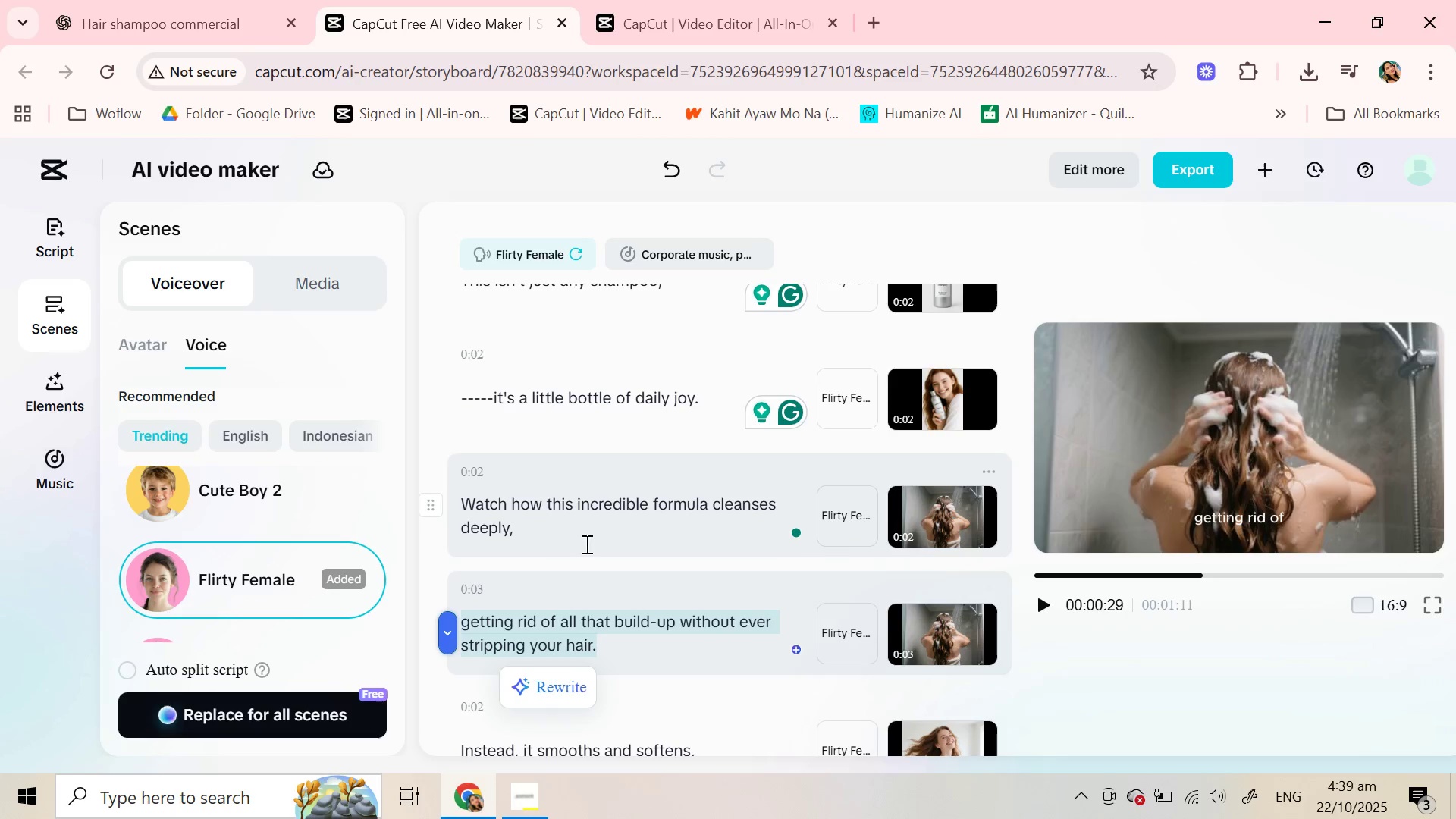 
left_click_drag(start_coordinate=[535, 529], to_coordinate=[651, 506])
 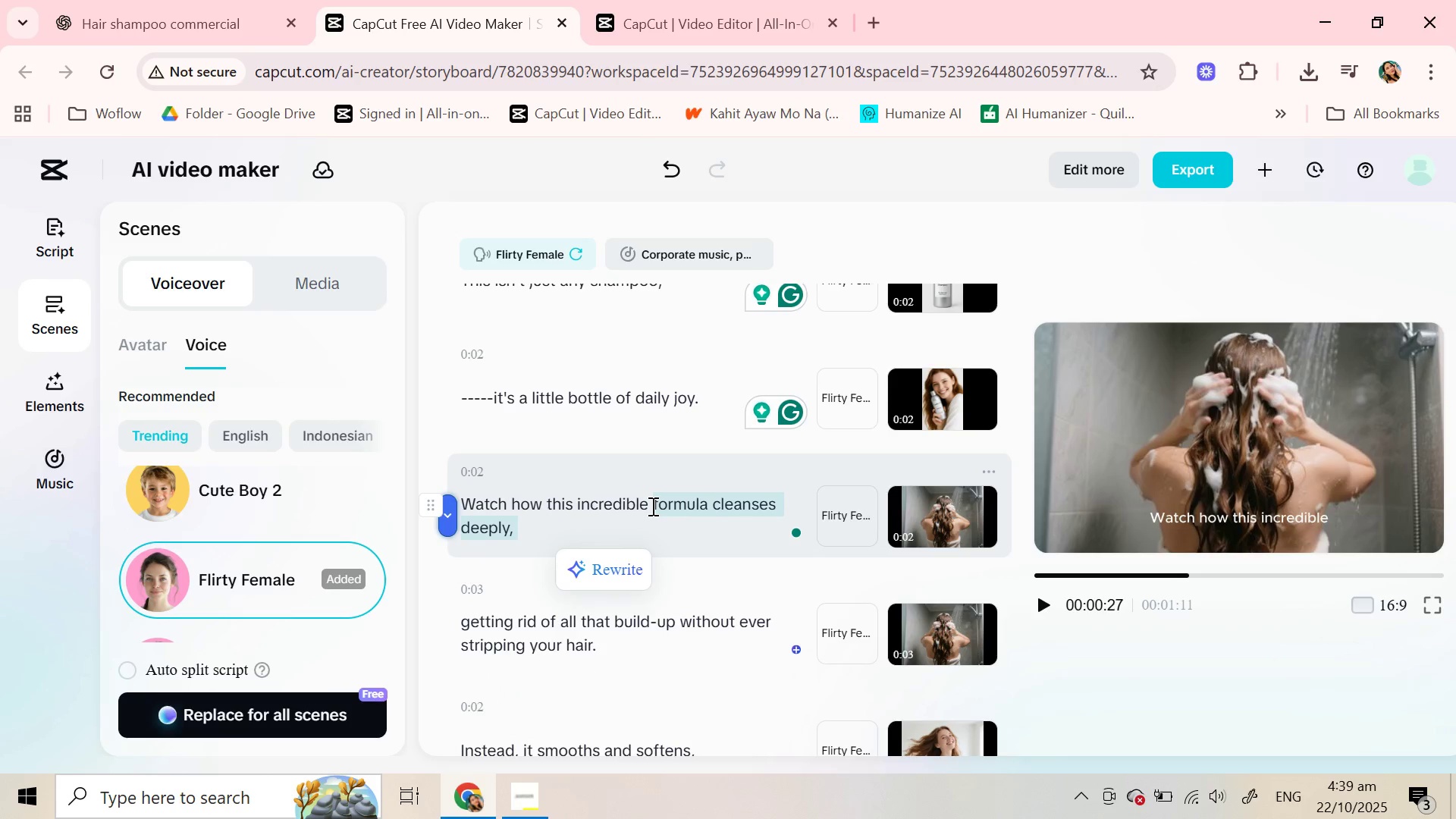 
key(Control+C)
 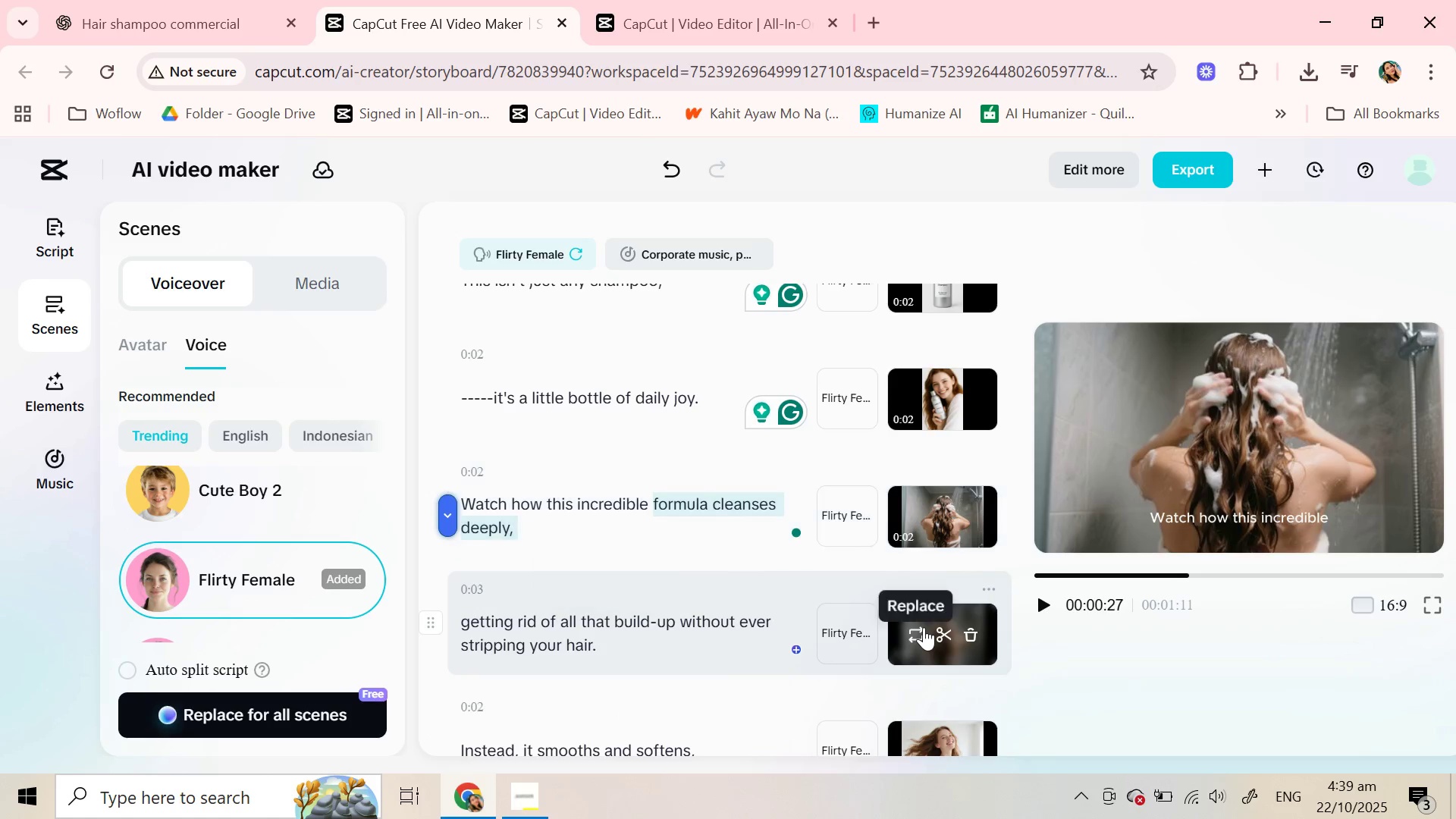 
left_click([924, 627])
 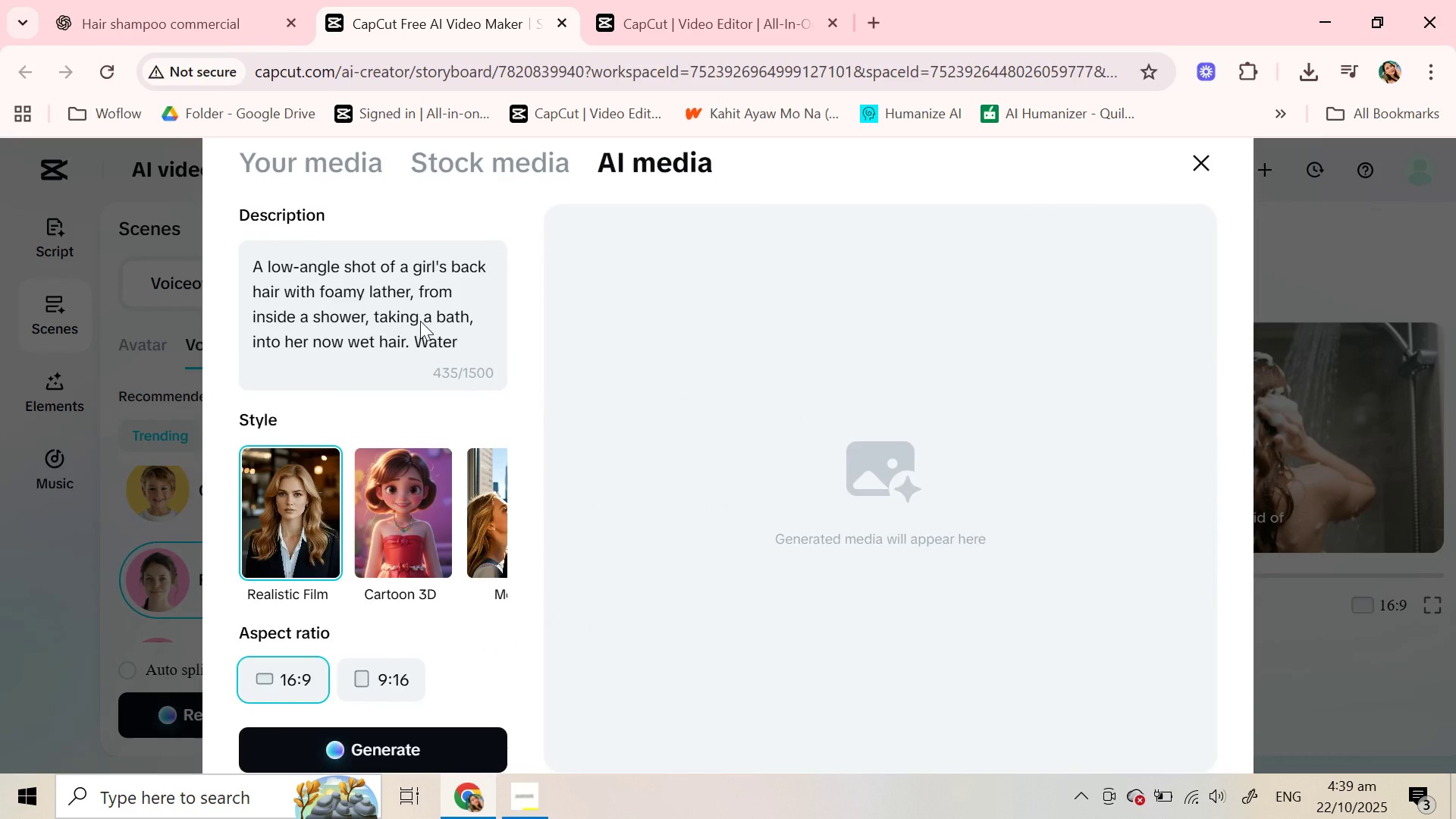 
scroll: coordinate [420, 322], scroll_direction: down, amount: 5.0
 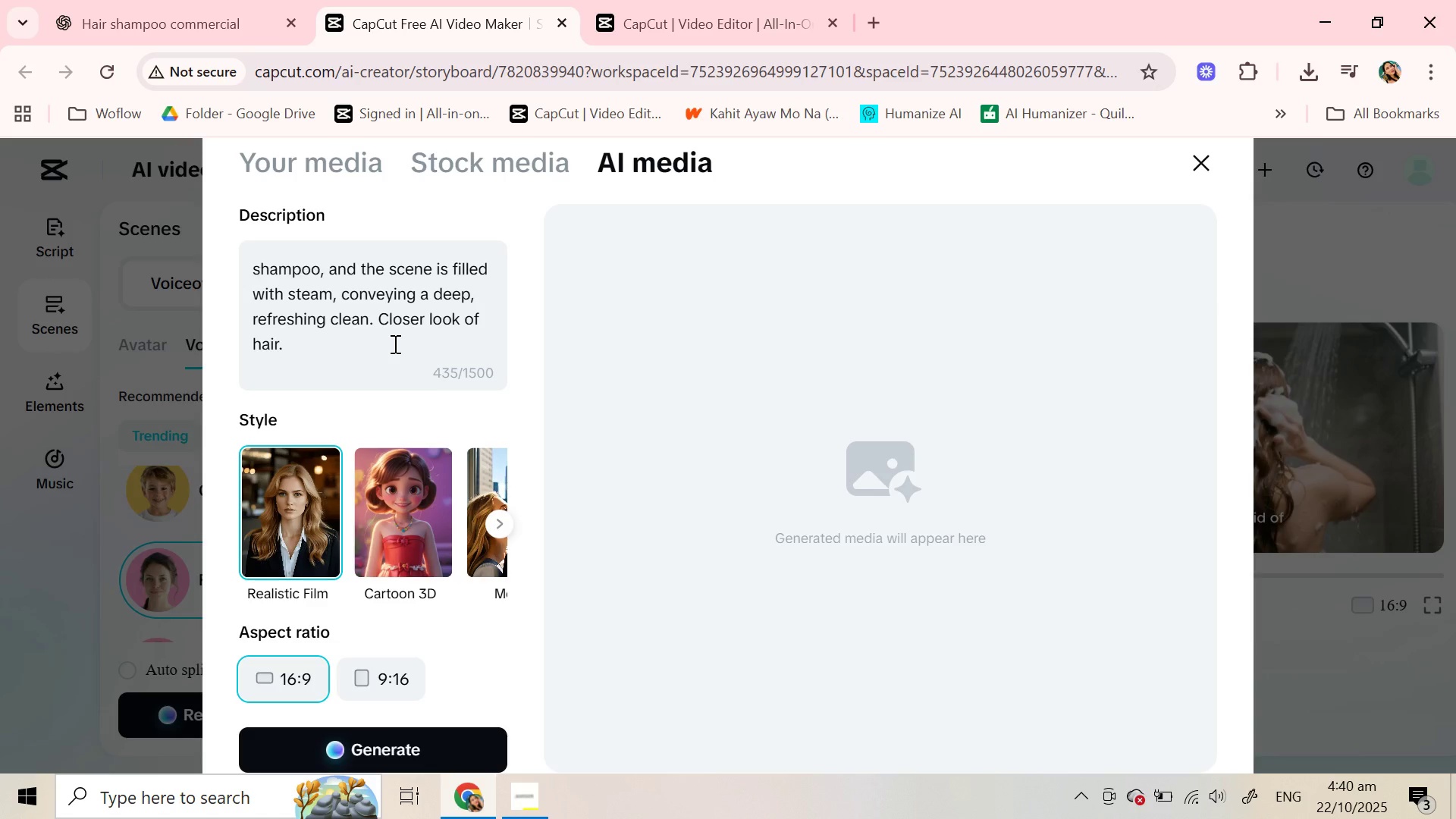 
key(Backspace)
type( and there is a )
 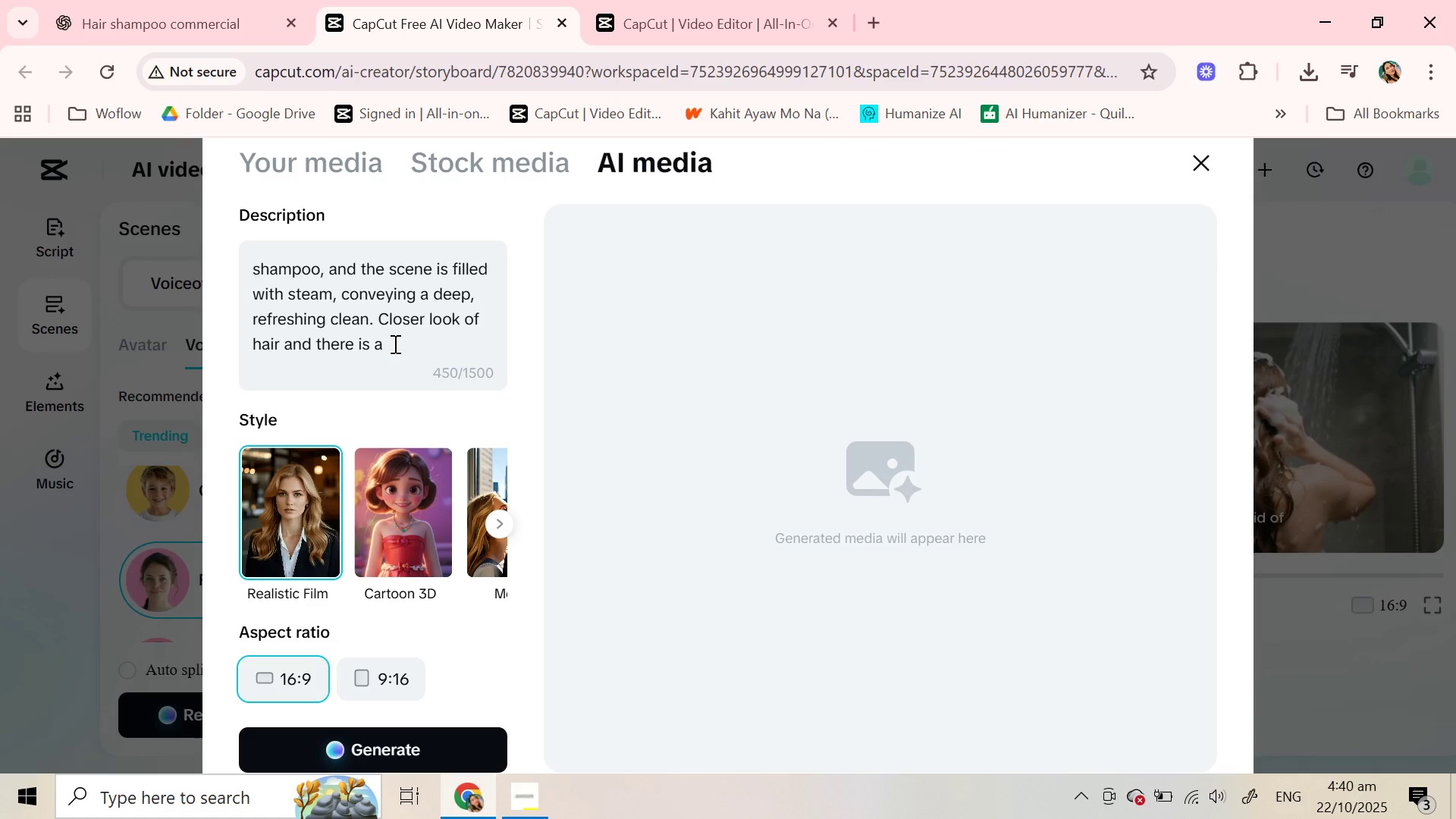 
wait(6.33)
 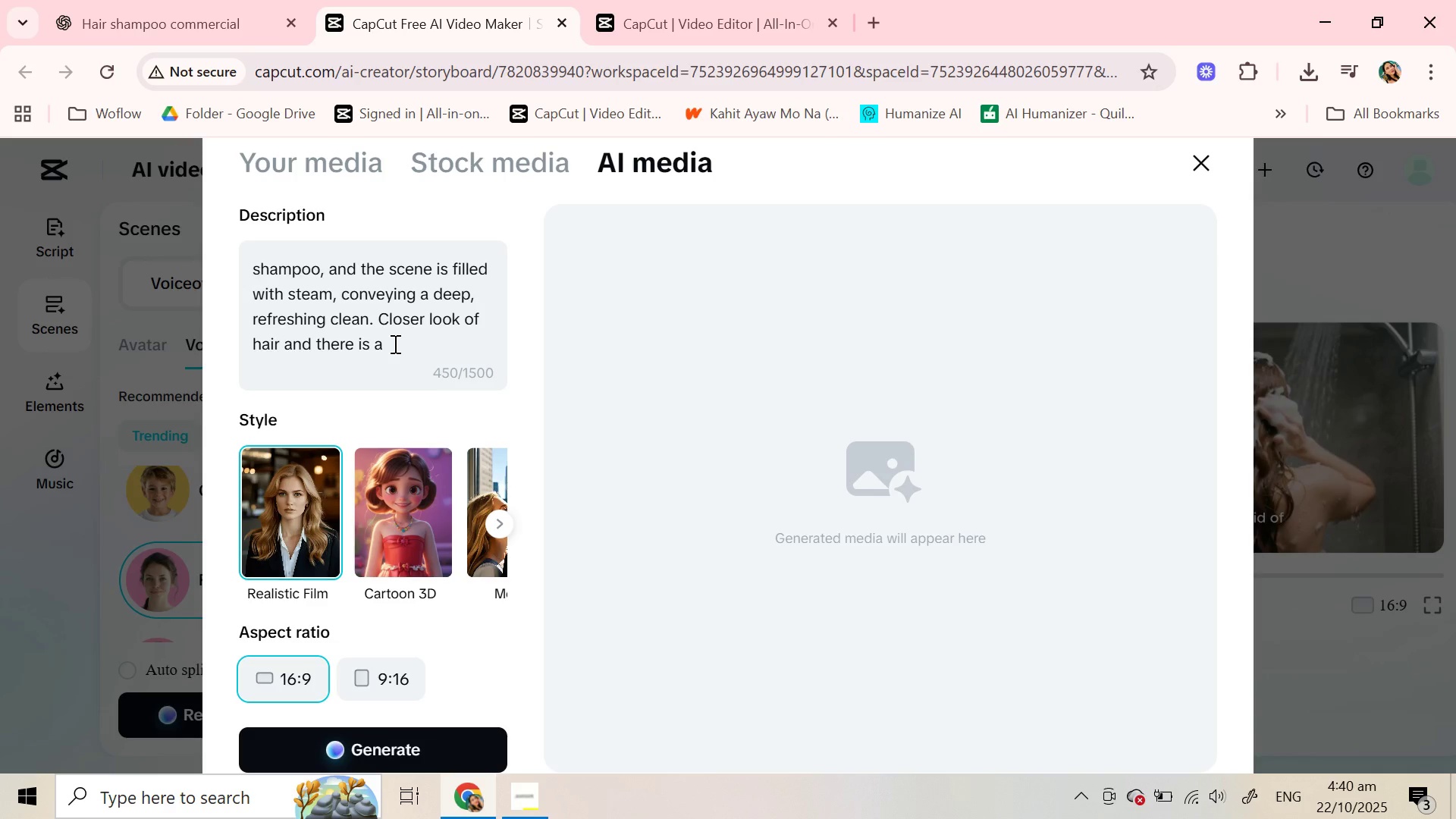 
key(Backspace)
type(n arrow and in the backround it explains )
 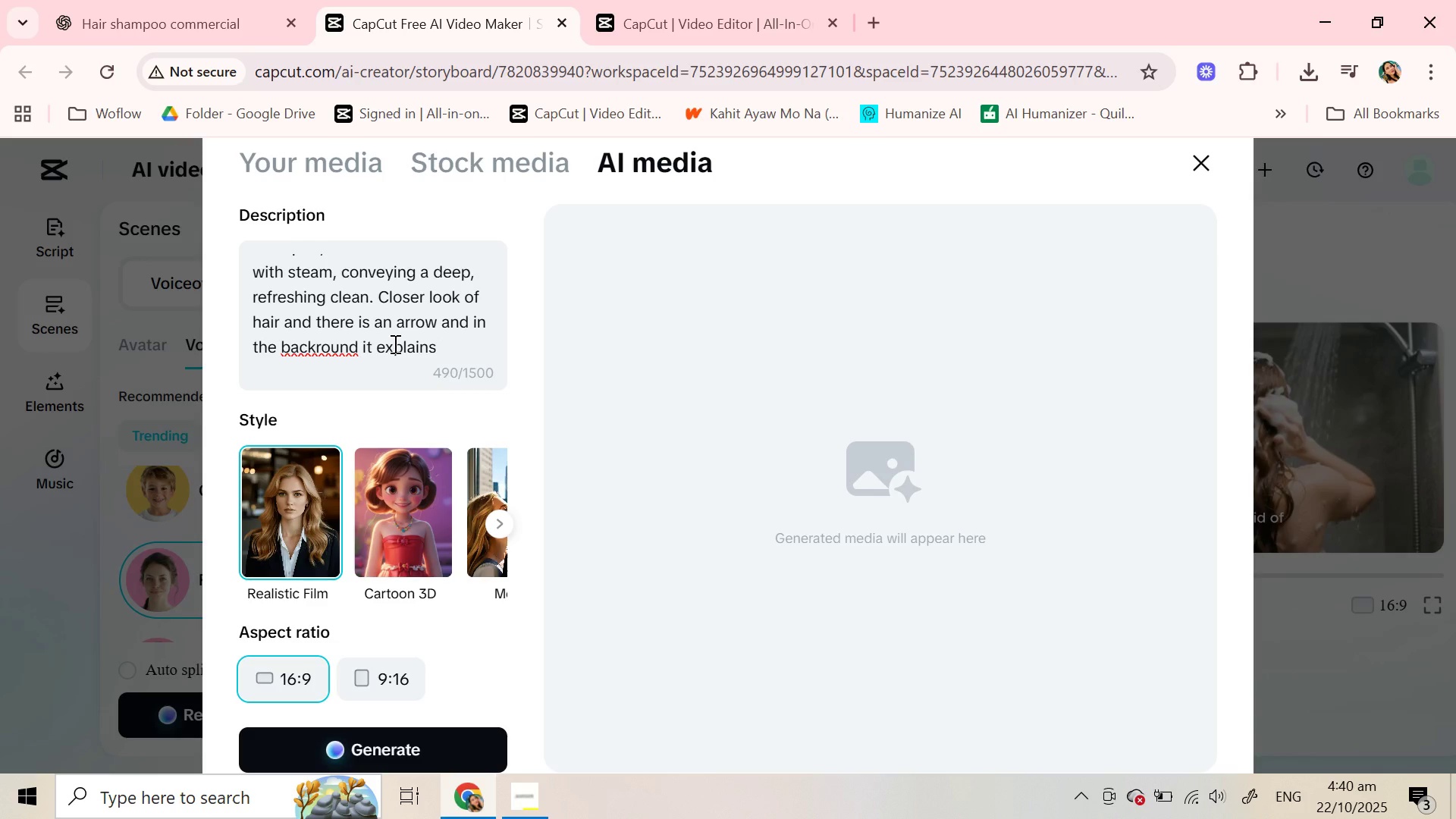 
key(Meta+V)
 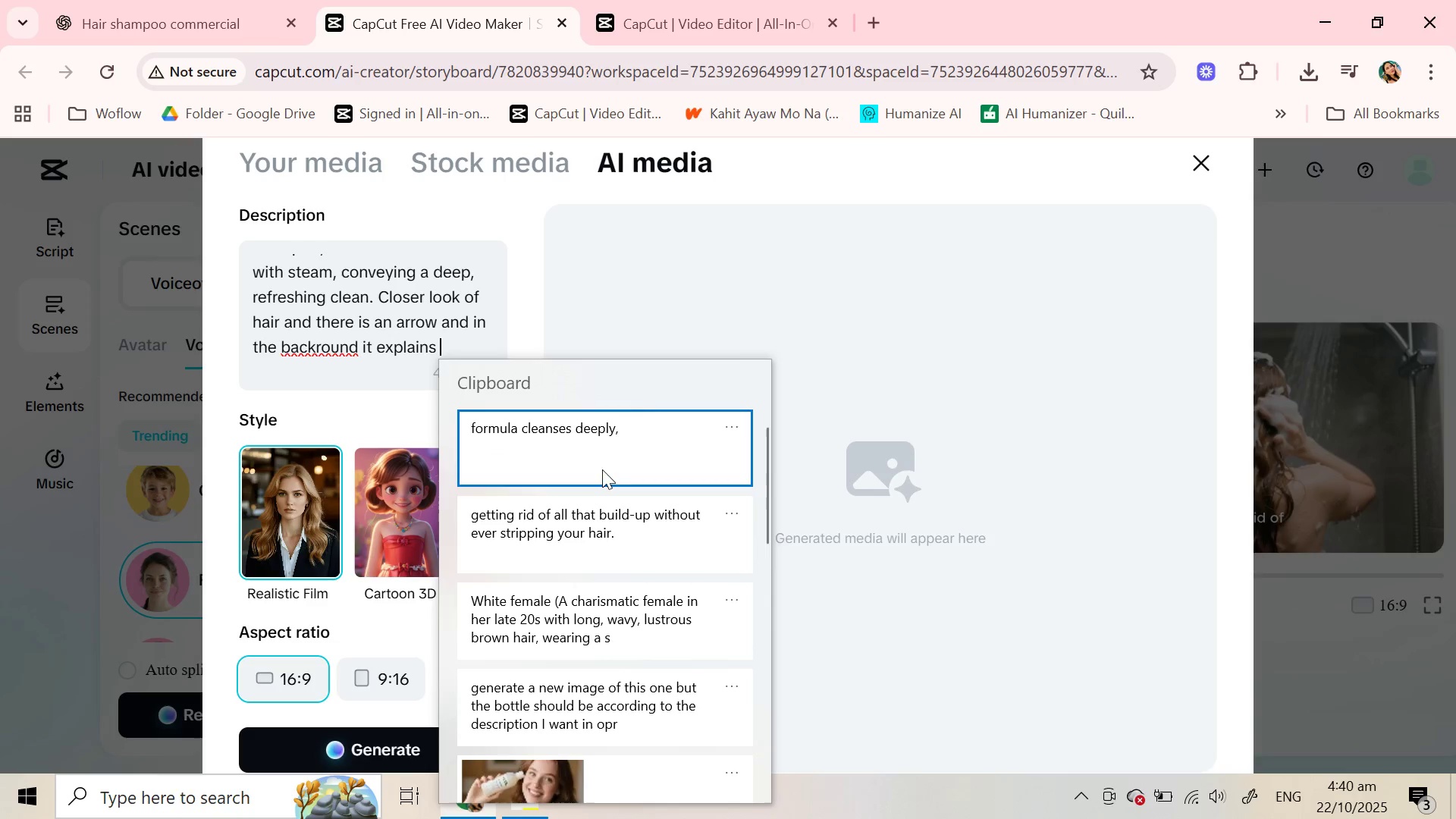 
left_click([602, 469])
 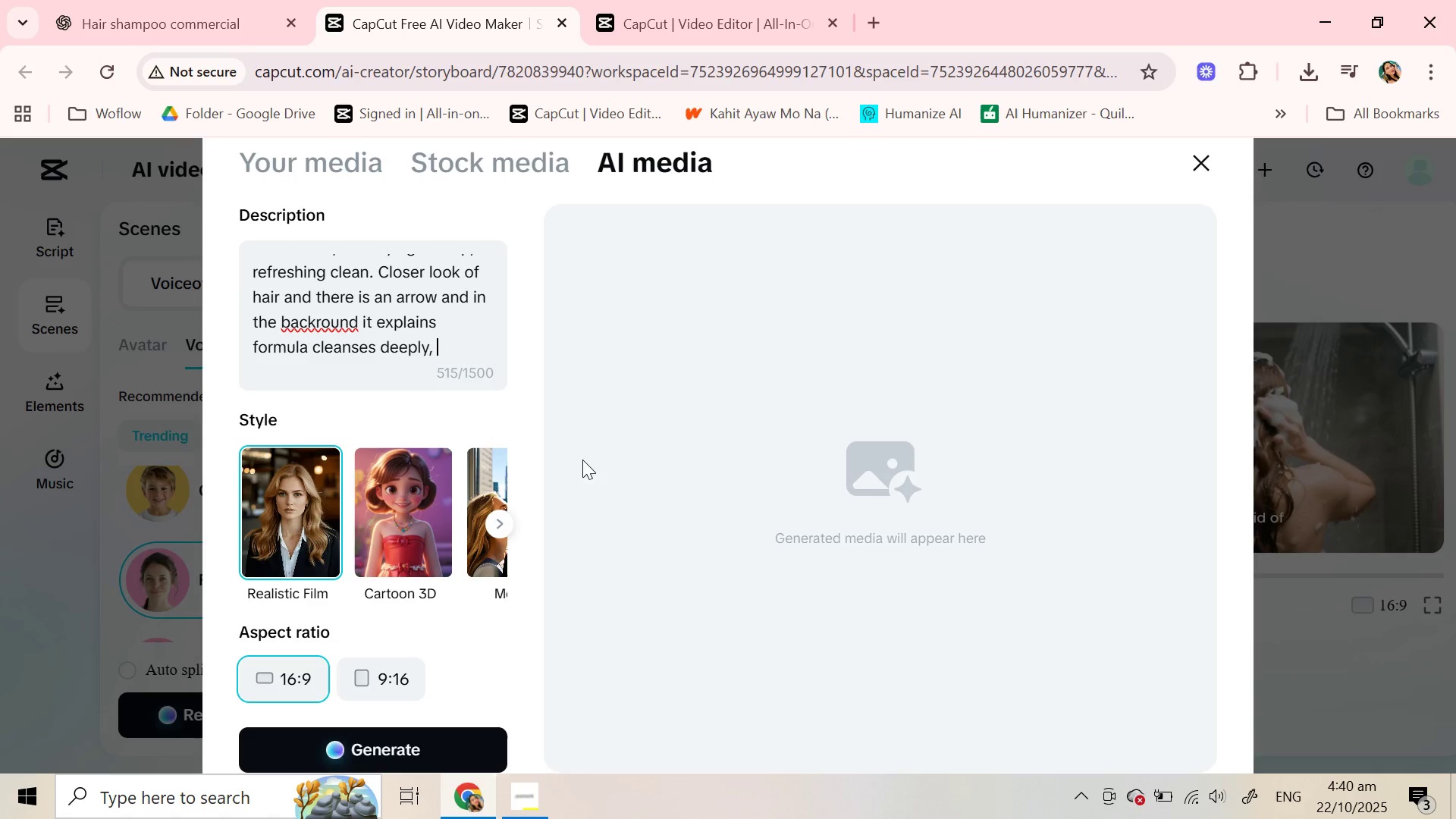 
key(Control+ControlLeft)
 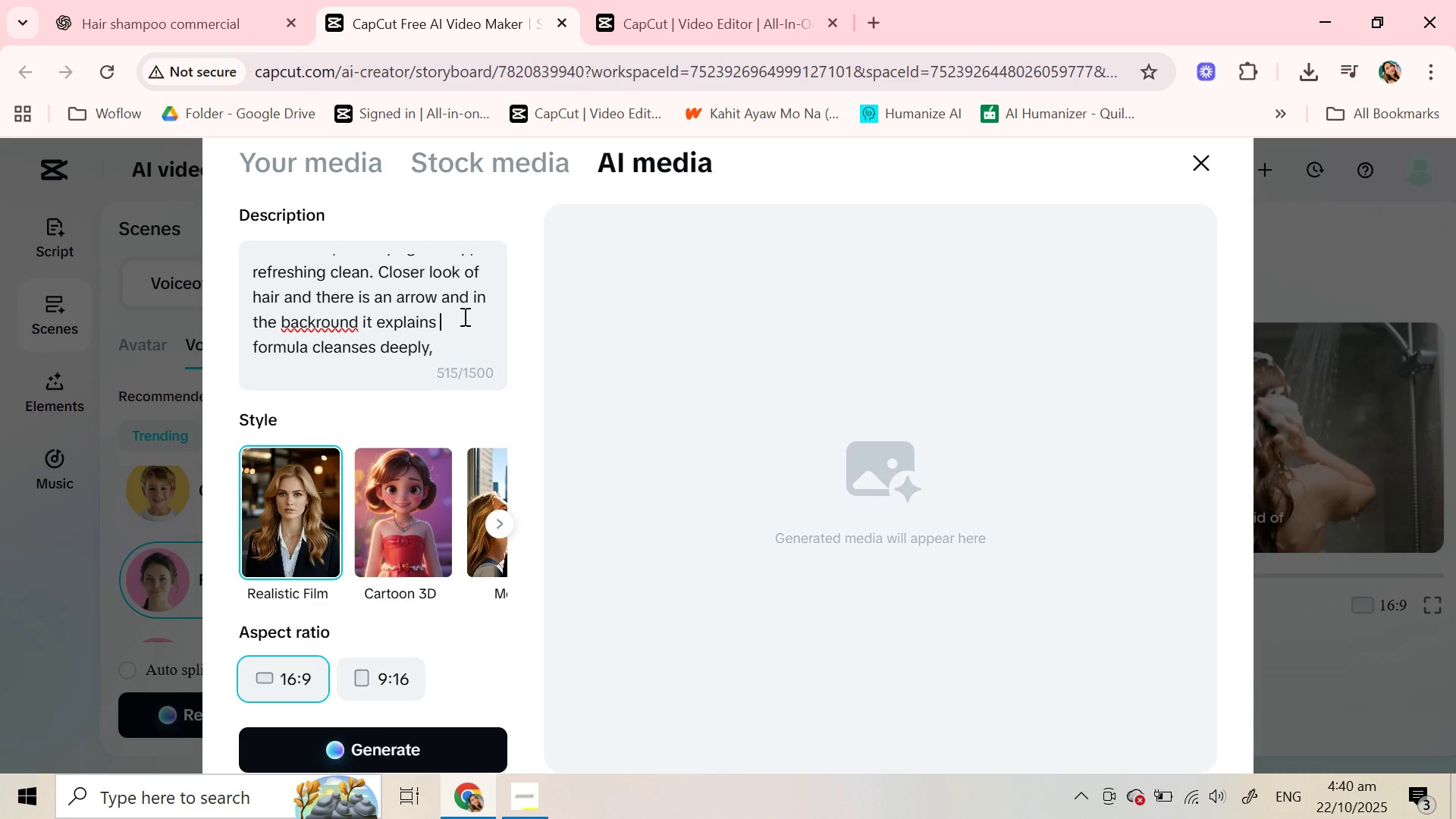 
hold_key(key=V, duration=6.75)
 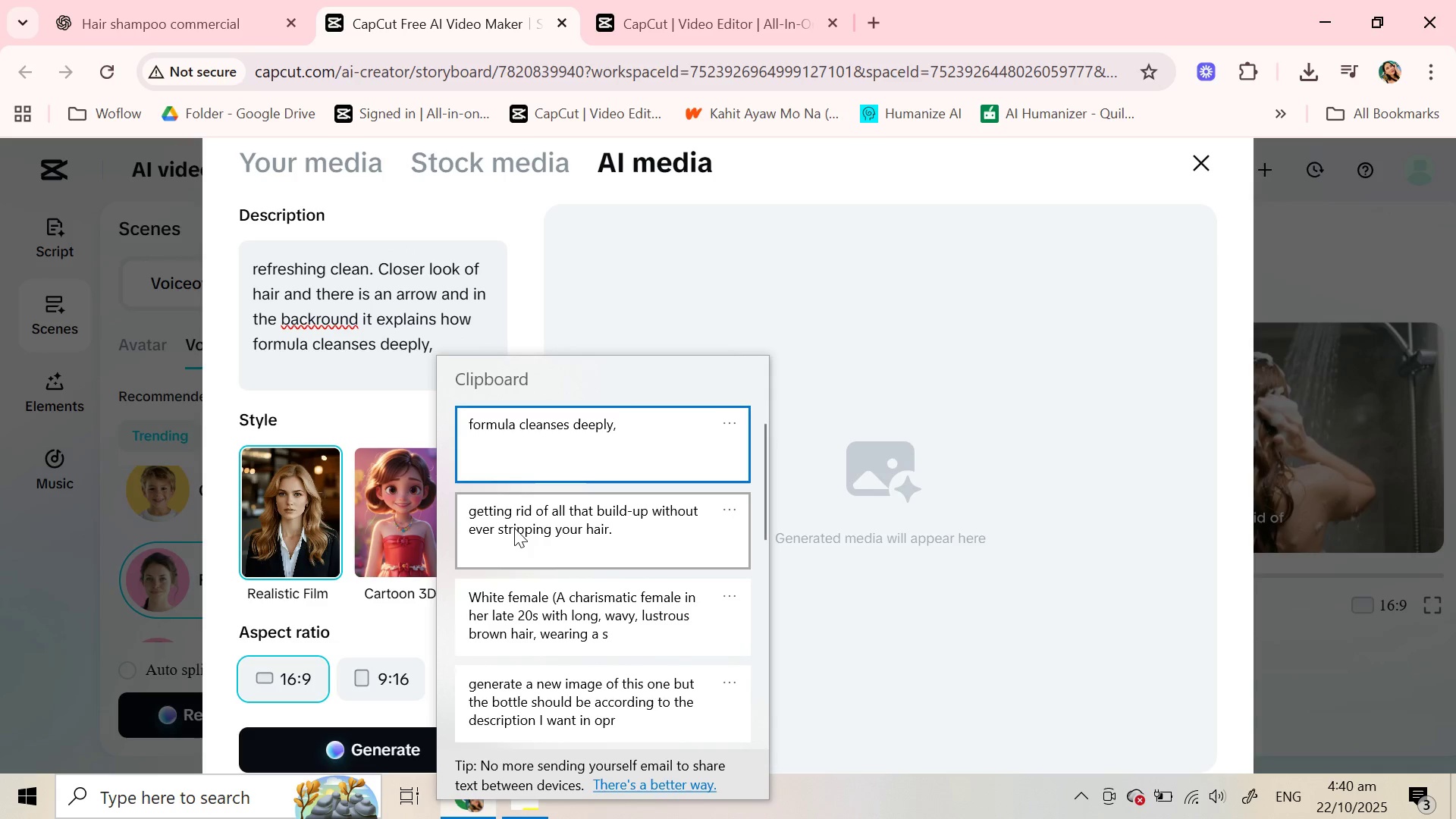 
left_click([463, 316])
 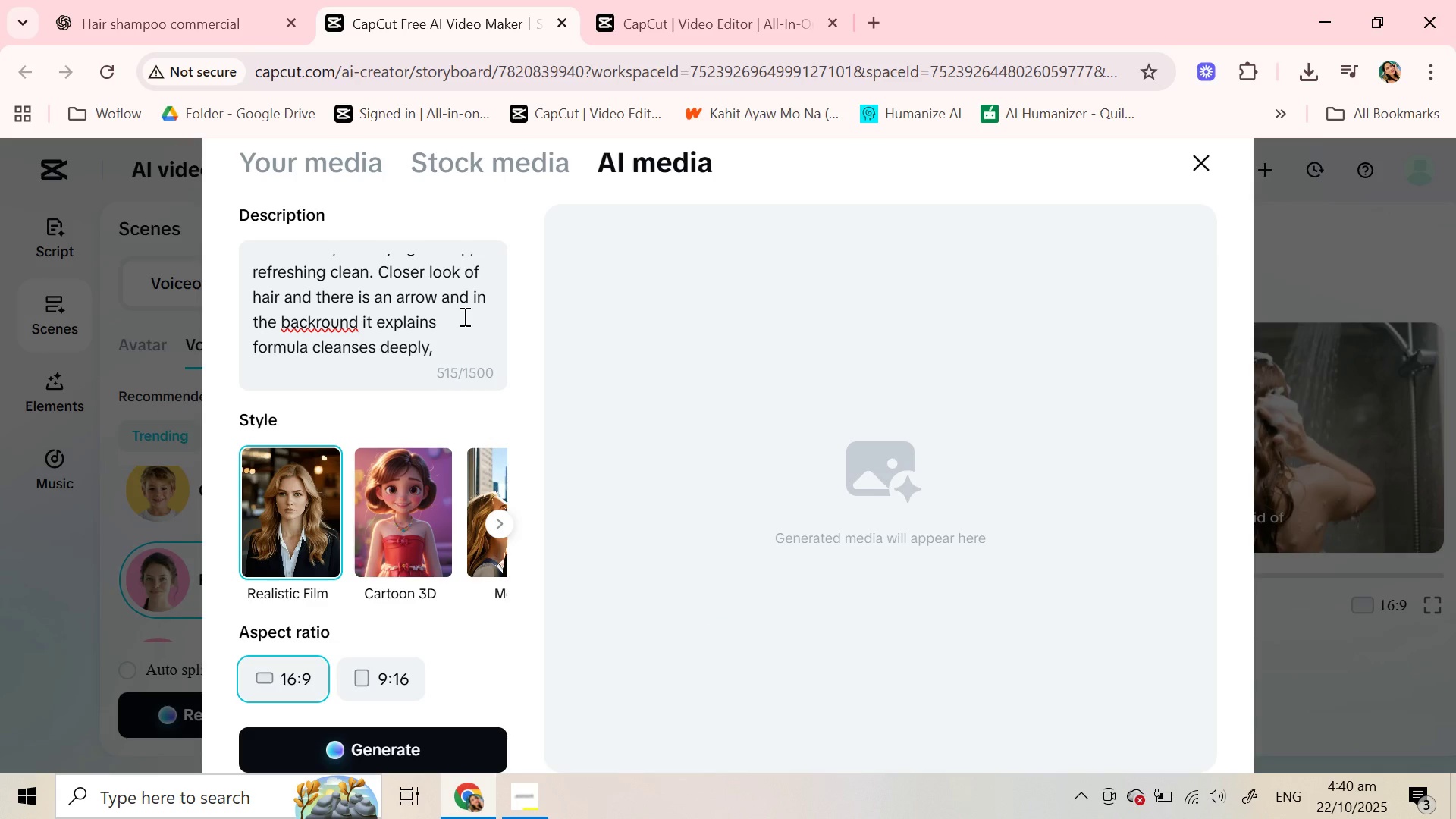 
type(how )
 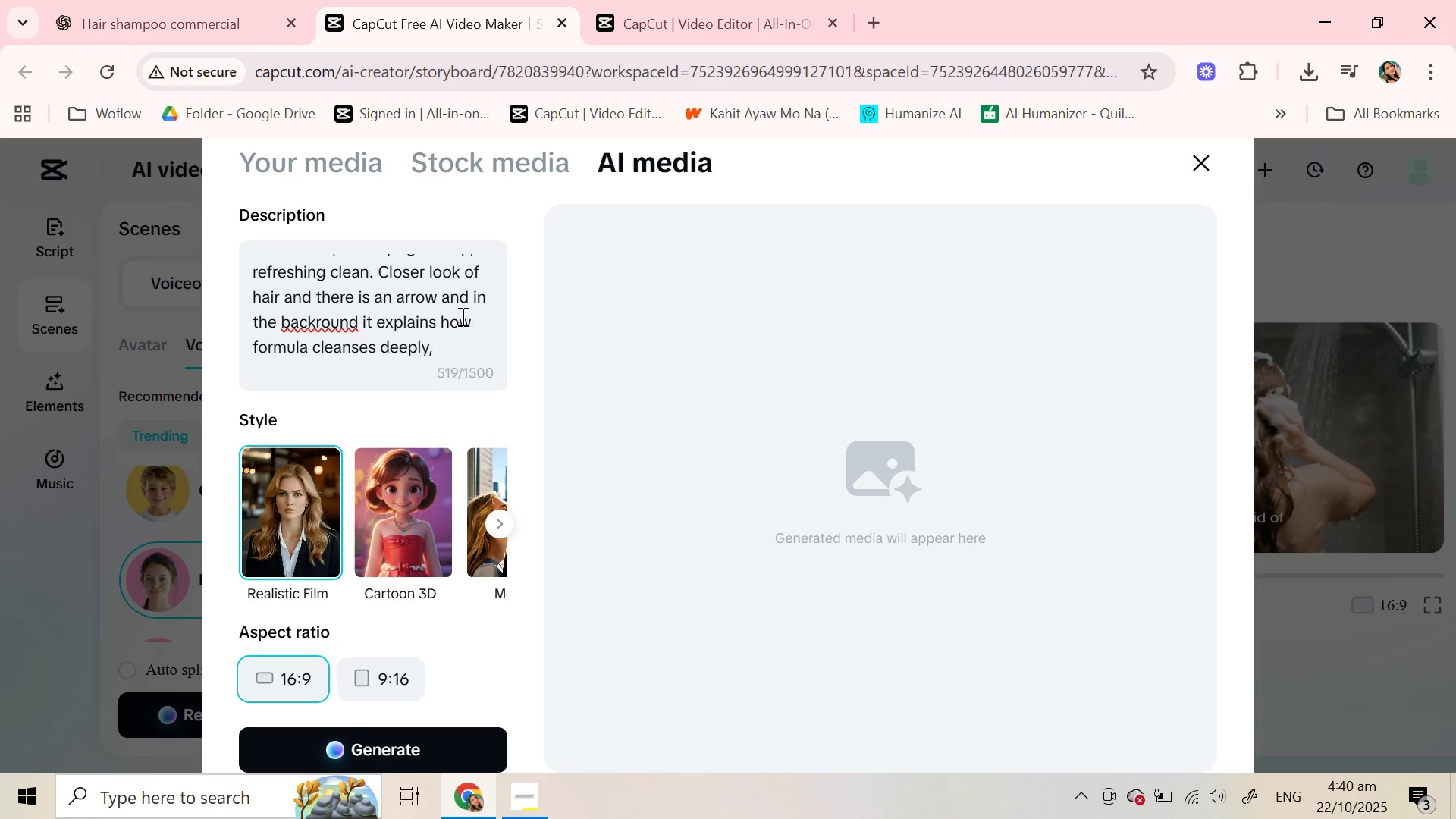 
scroll: coordinate [457, 316], scroll_direction: down, amount: 1.0
 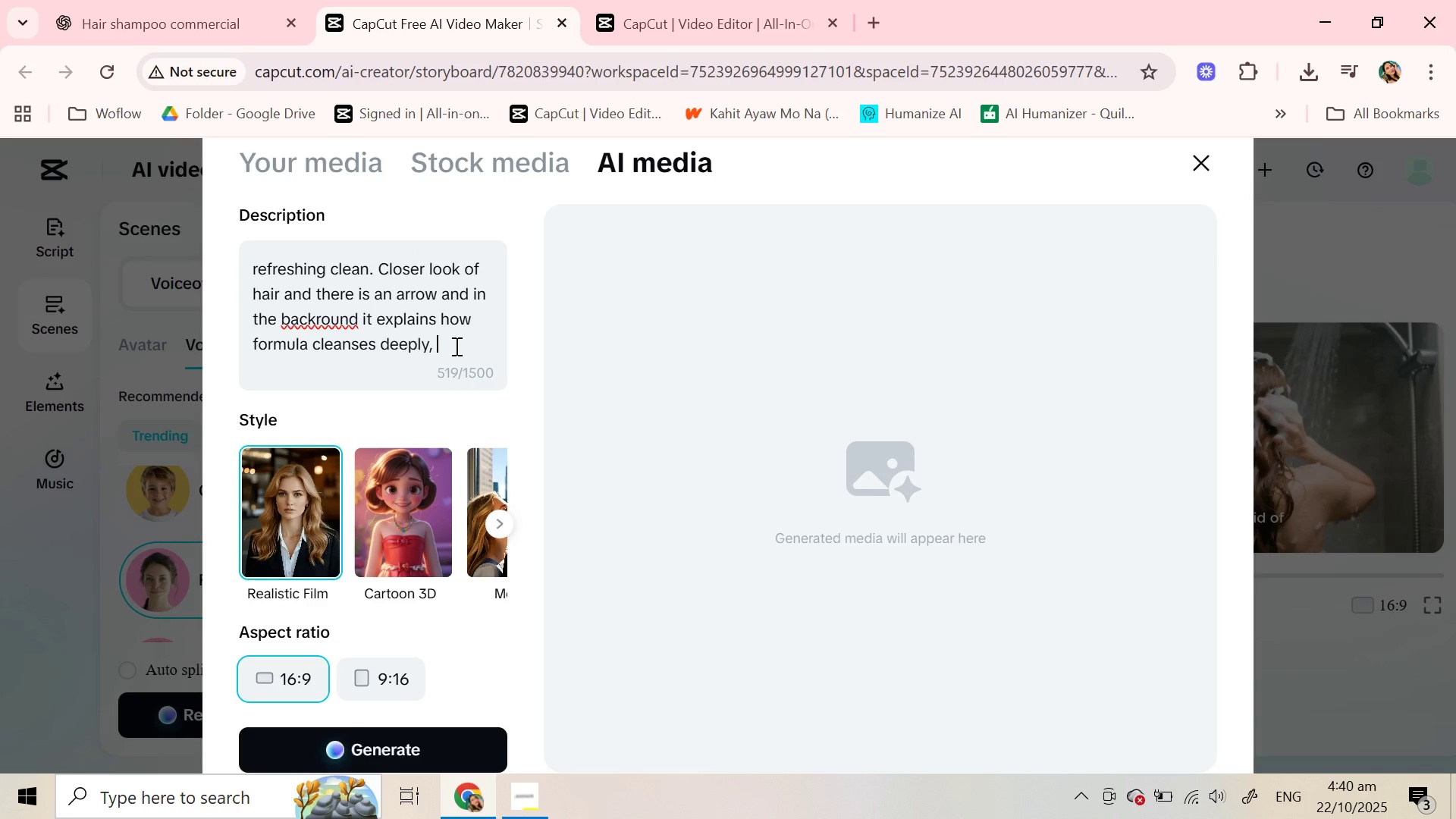 
left_click([455, 346])
 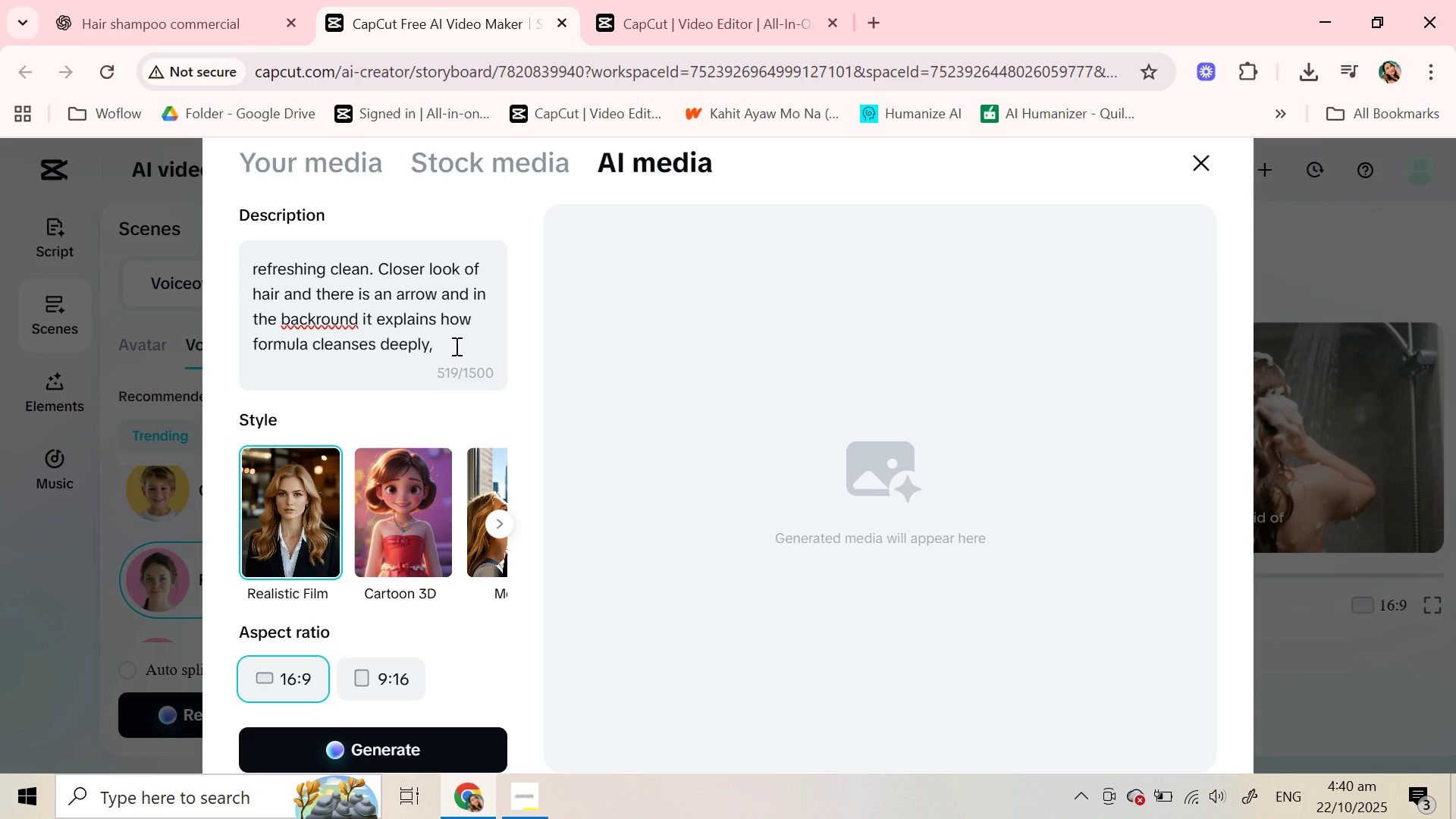 
hold_key(key=MetaLeft, duration=0.6)
 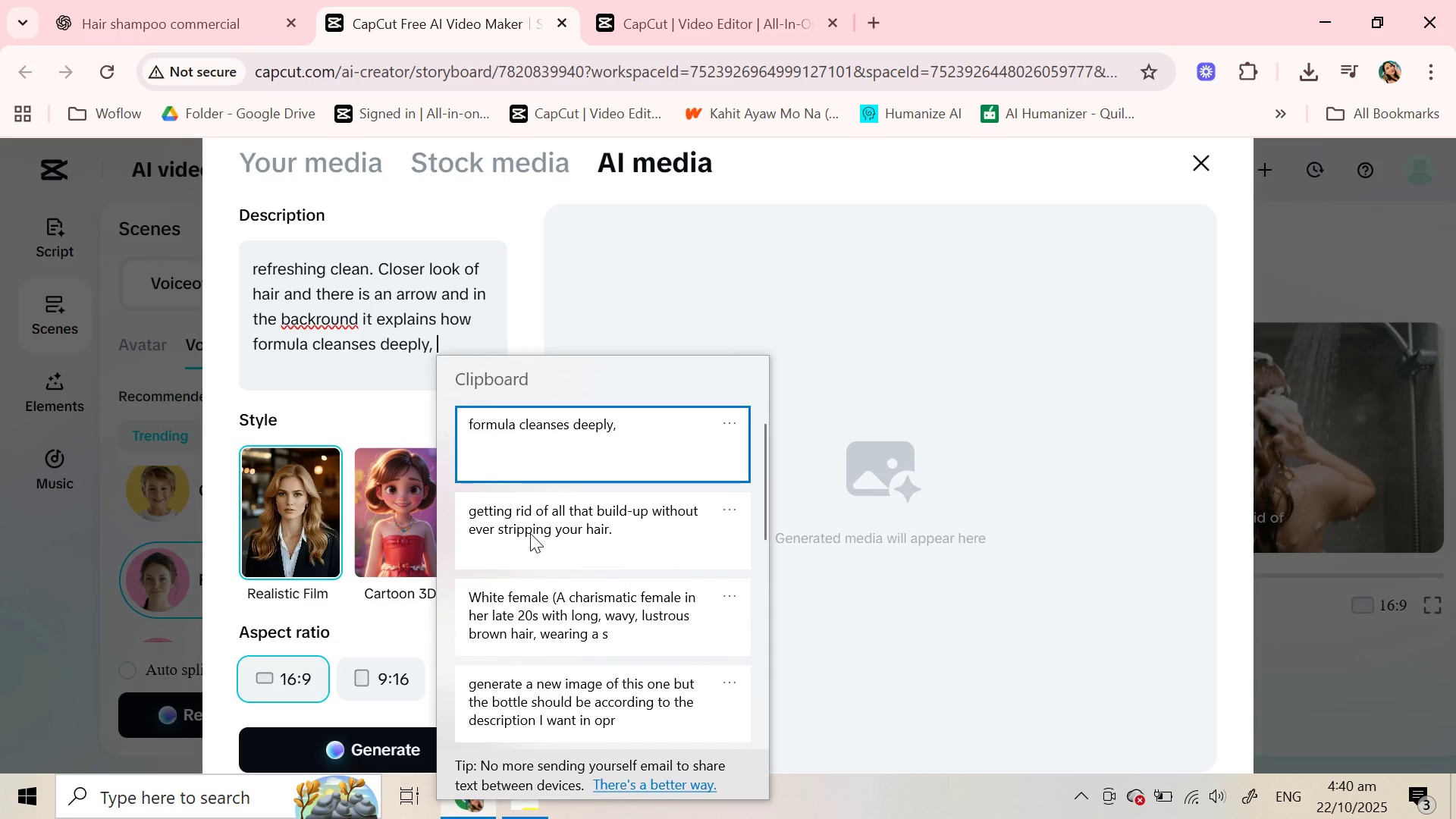 
key(Control+ControlLeft)
 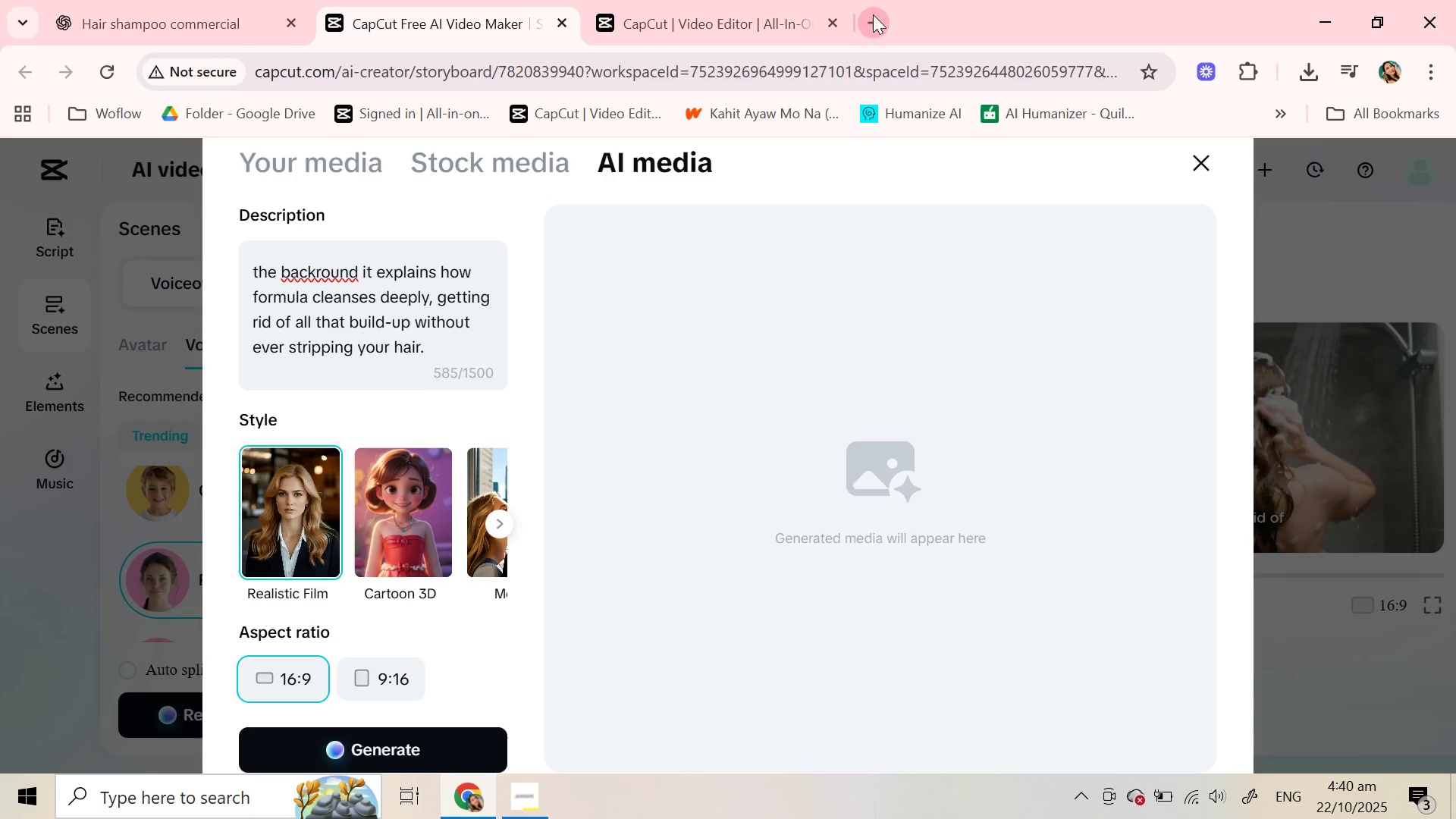 
hold_key(key=V, duration=16.23)
 